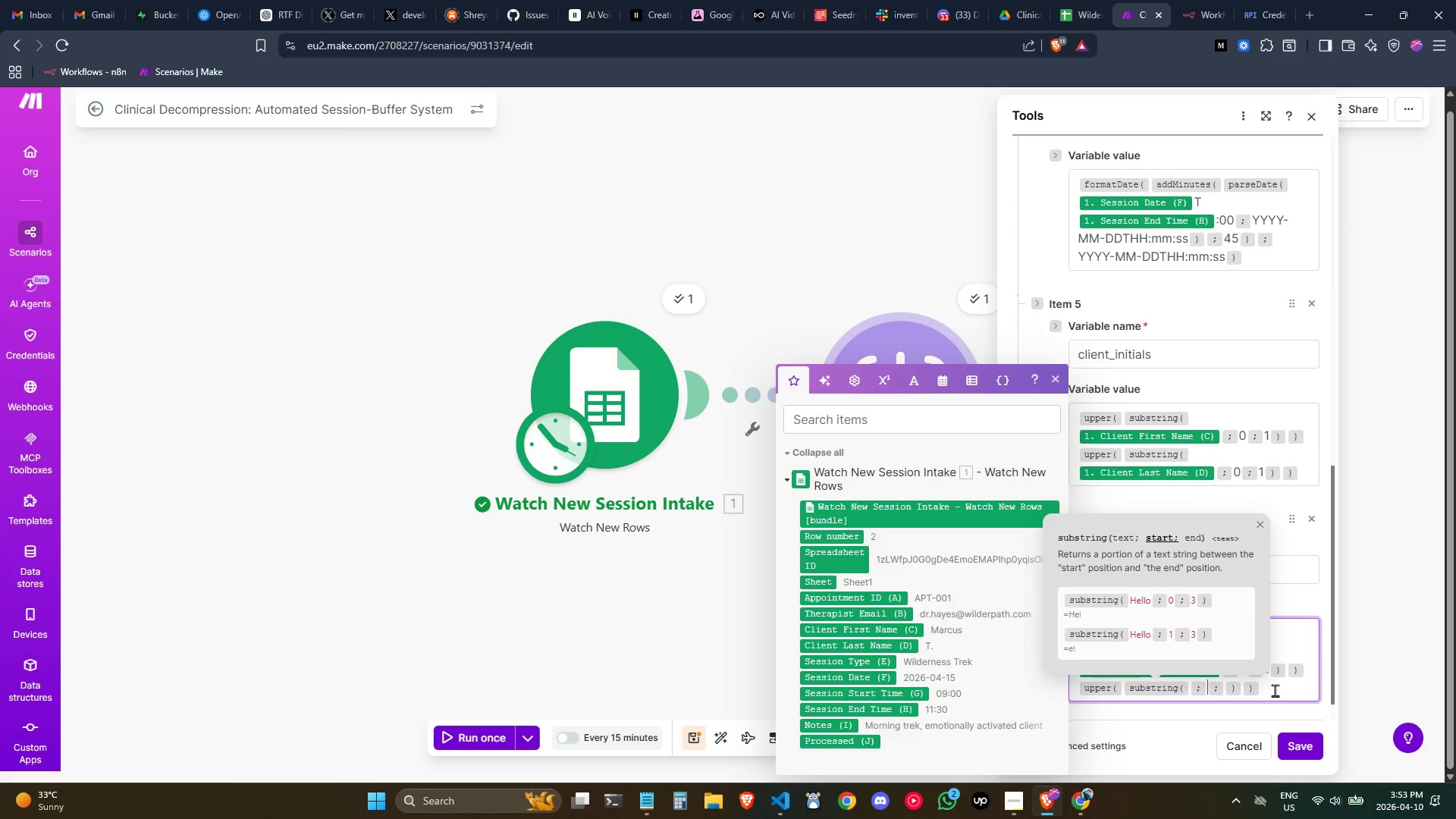 
key(ArrowLeft)
 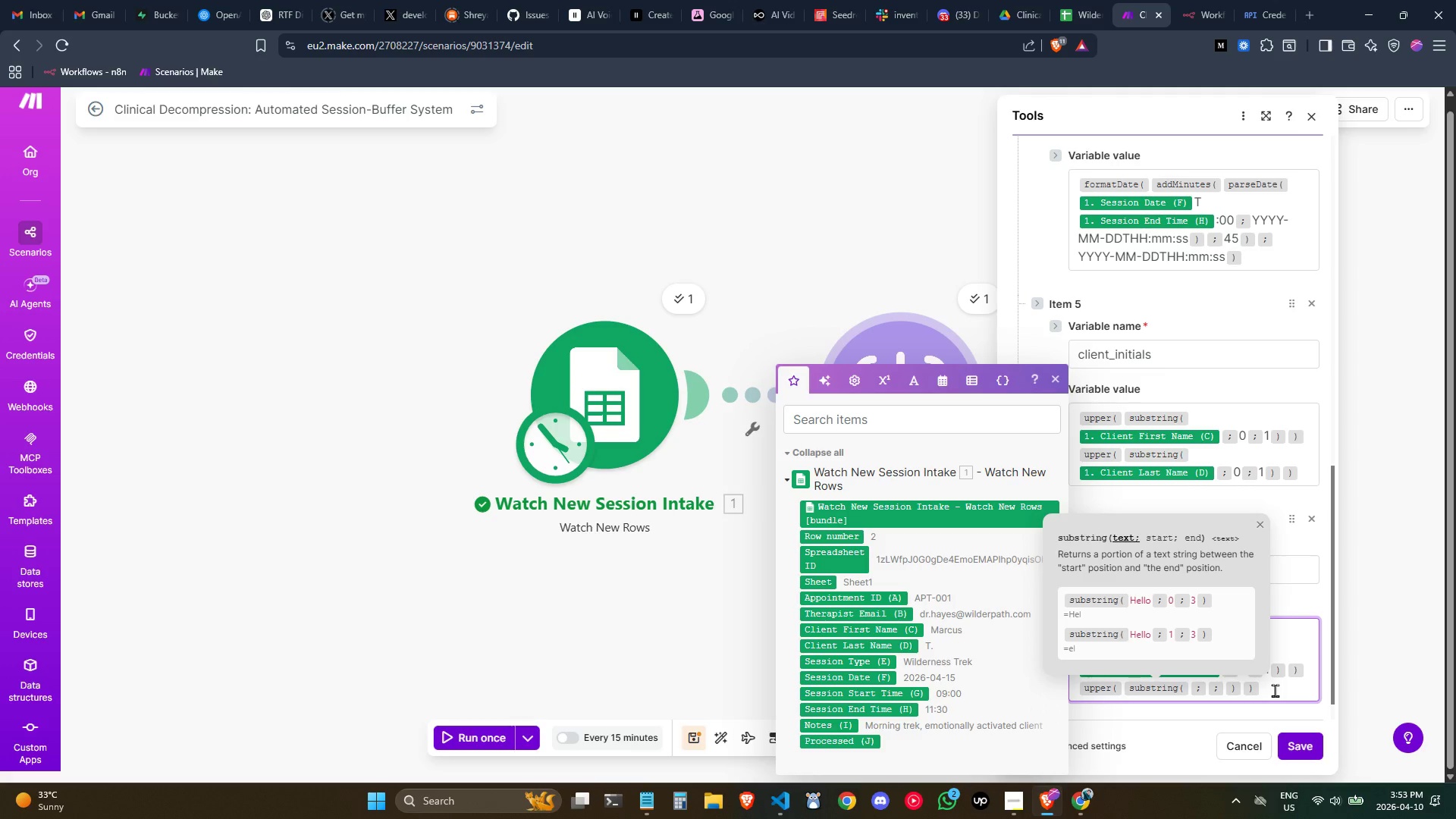 
wait(8.85)
 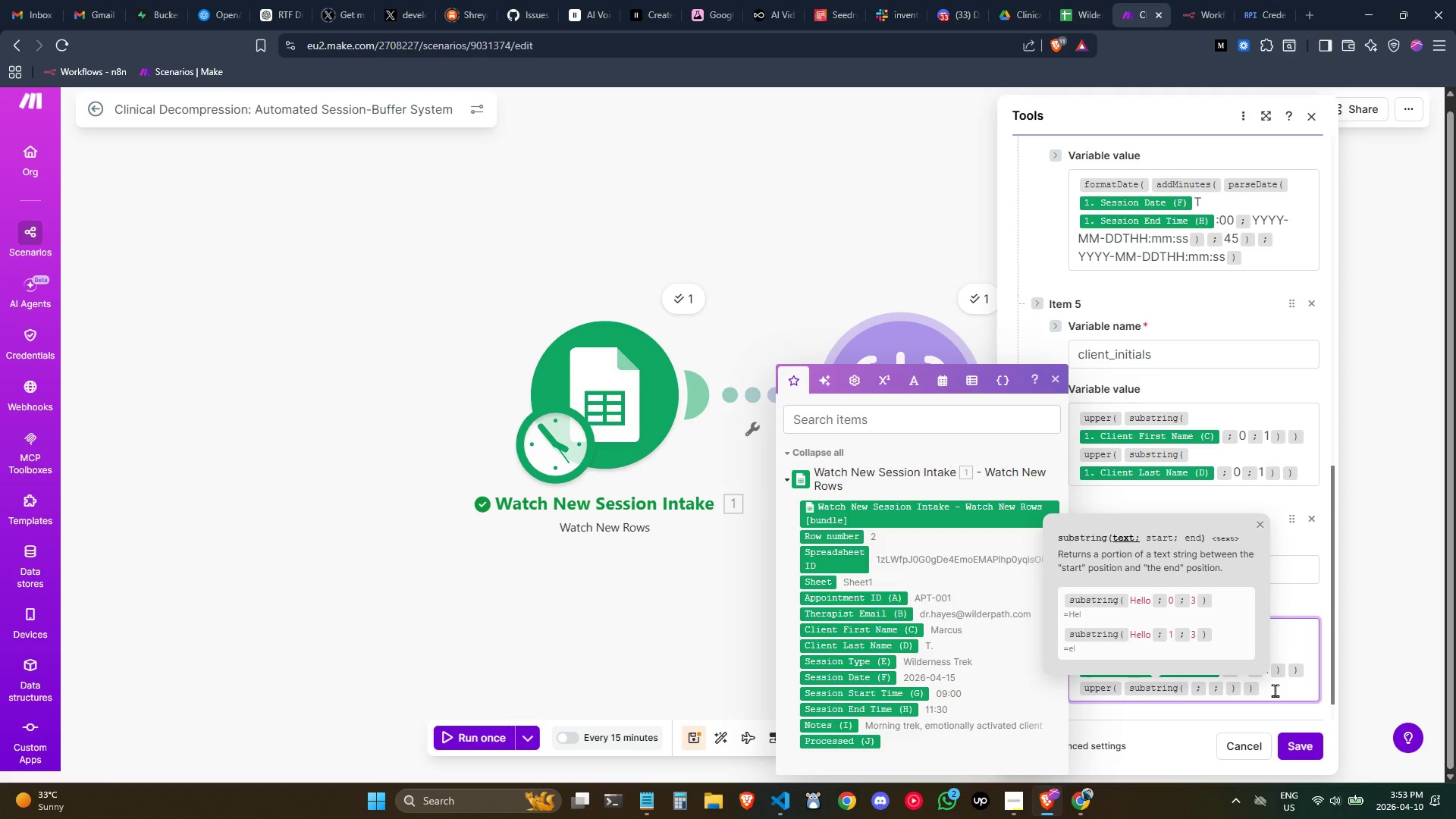 
mouse_move([1172, 684])
 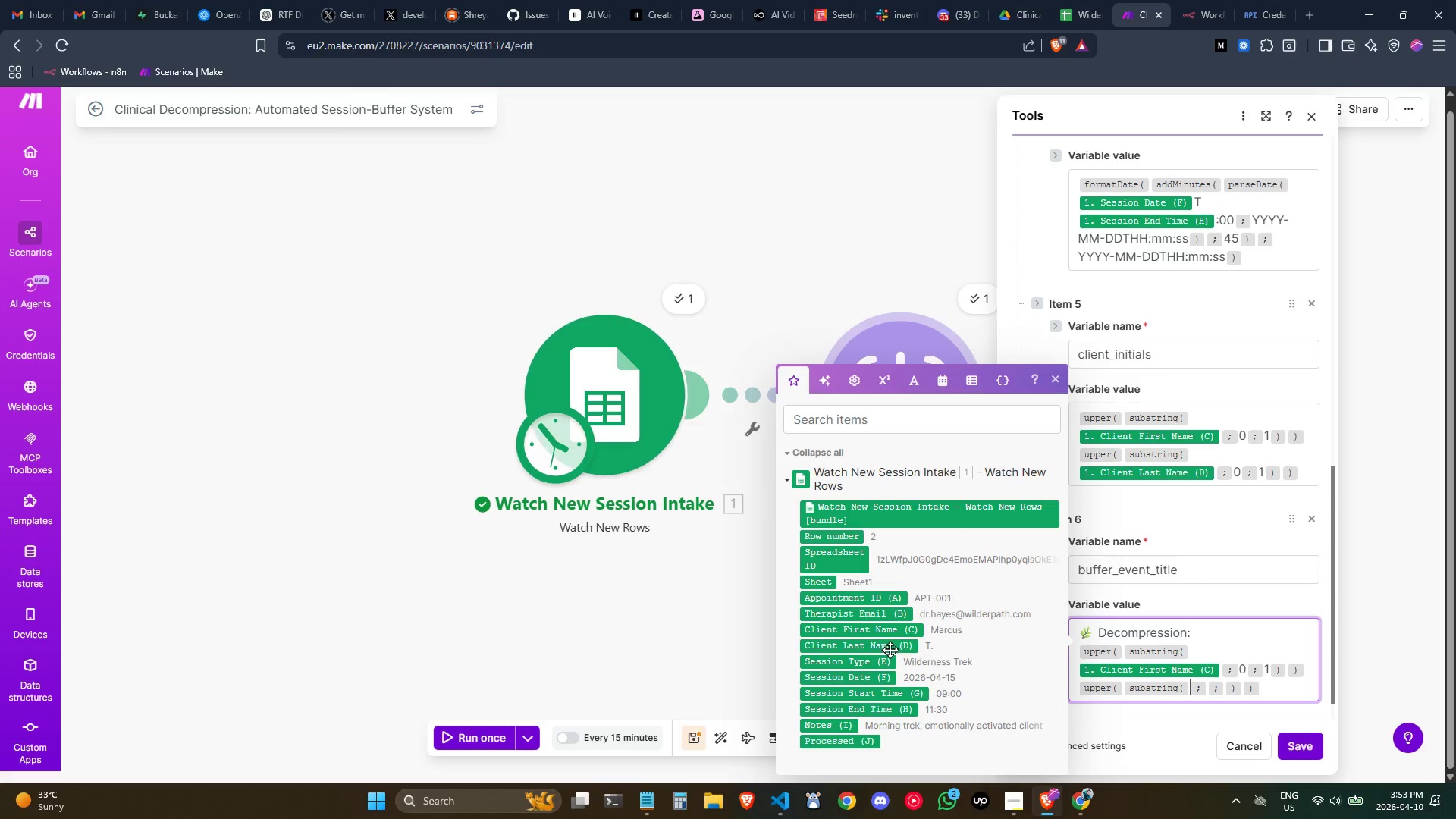 
left_click([880, 641])
 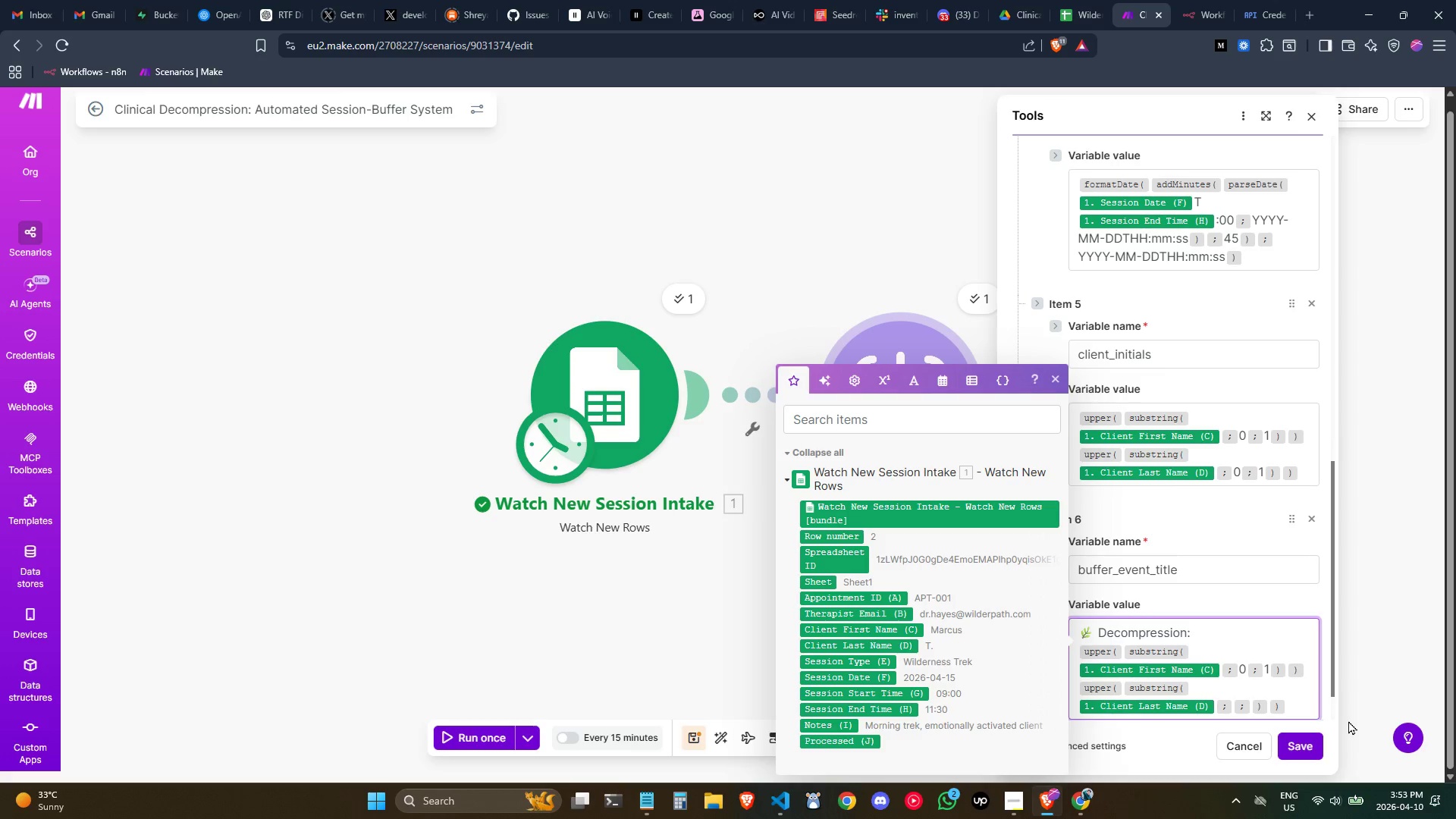 
wait(9.89)
 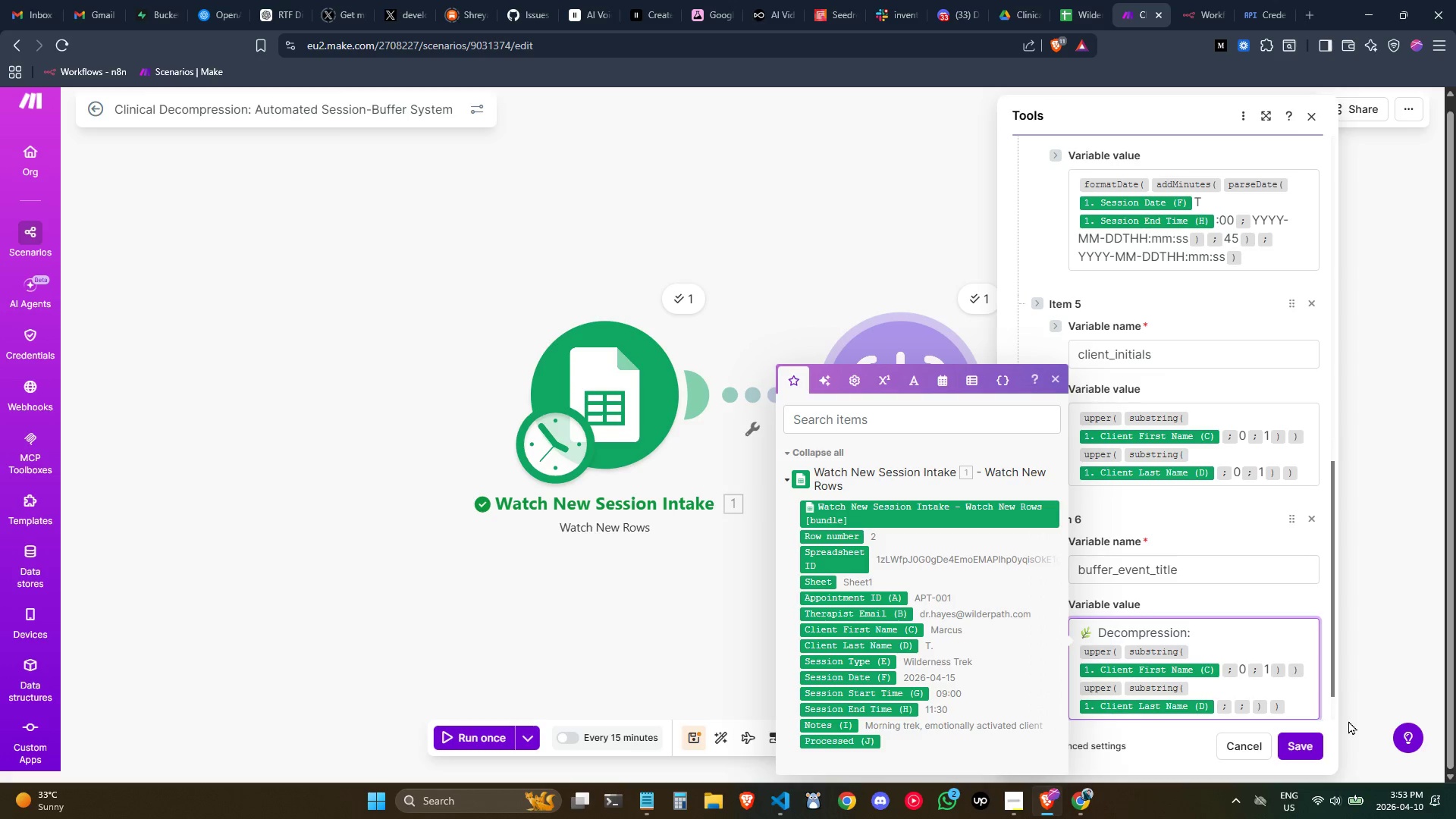 
left_click([1294, 707])
 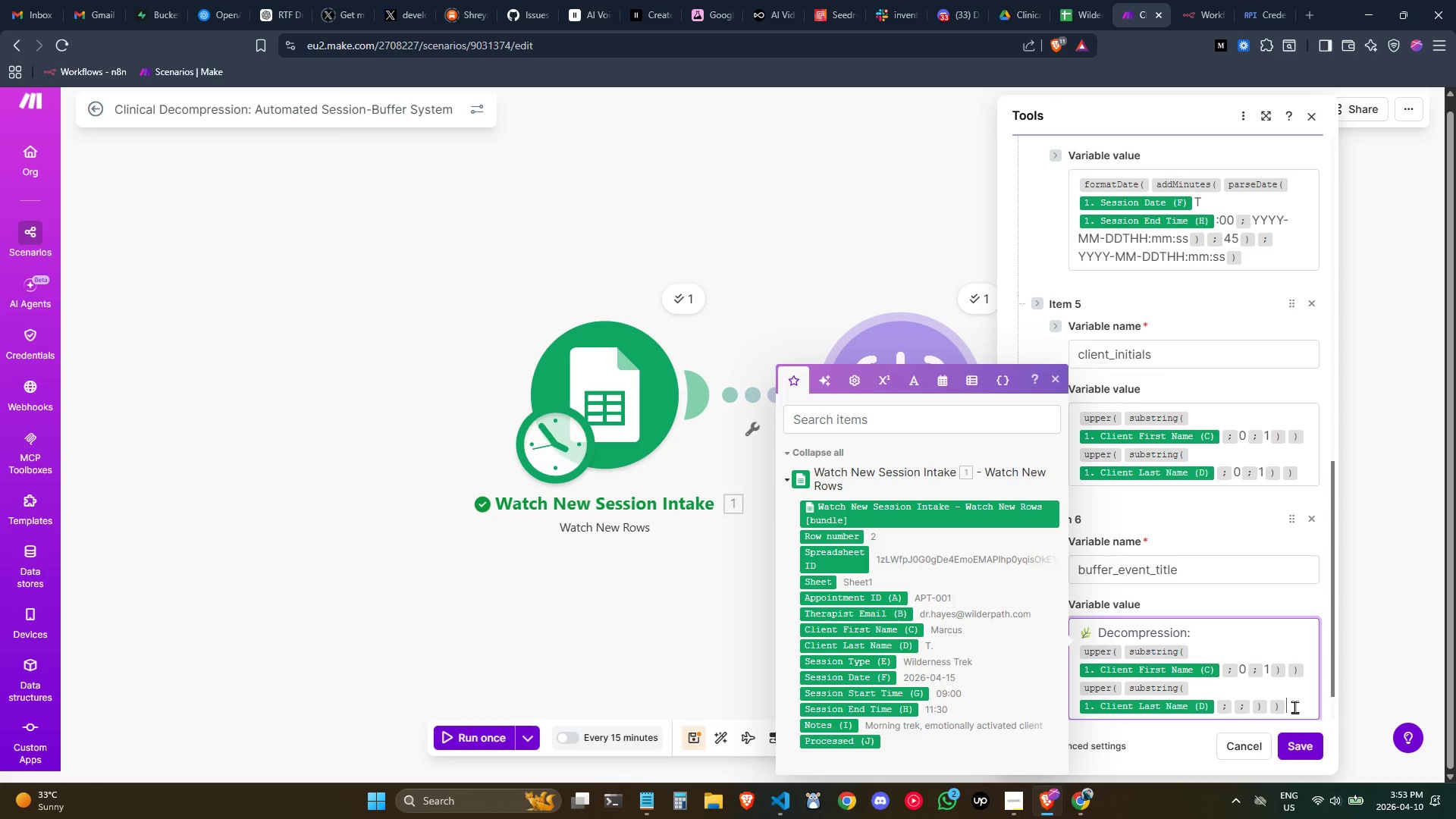 
key(Control+ControlLeft)
 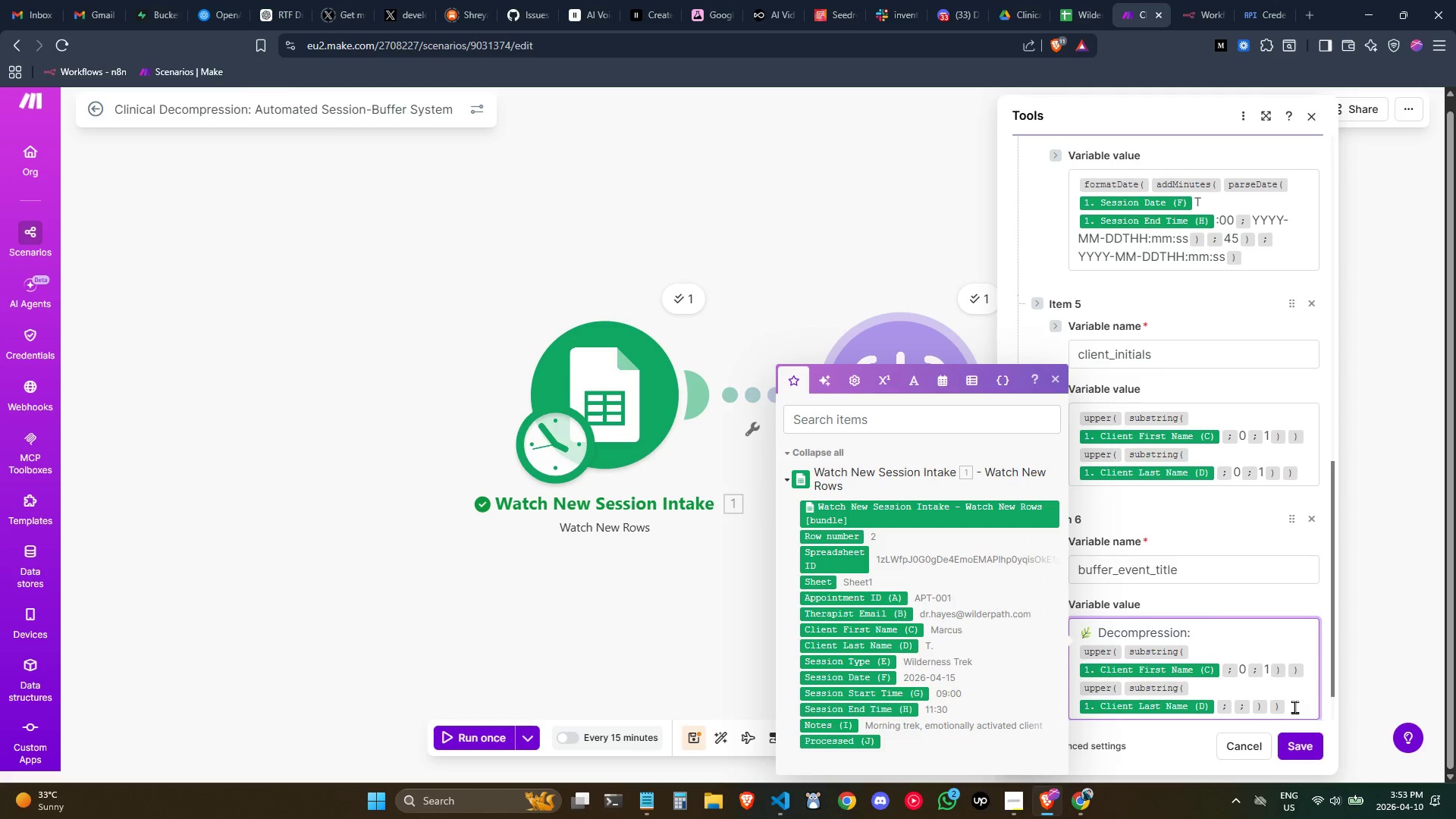 
key(ArrowLeft)
 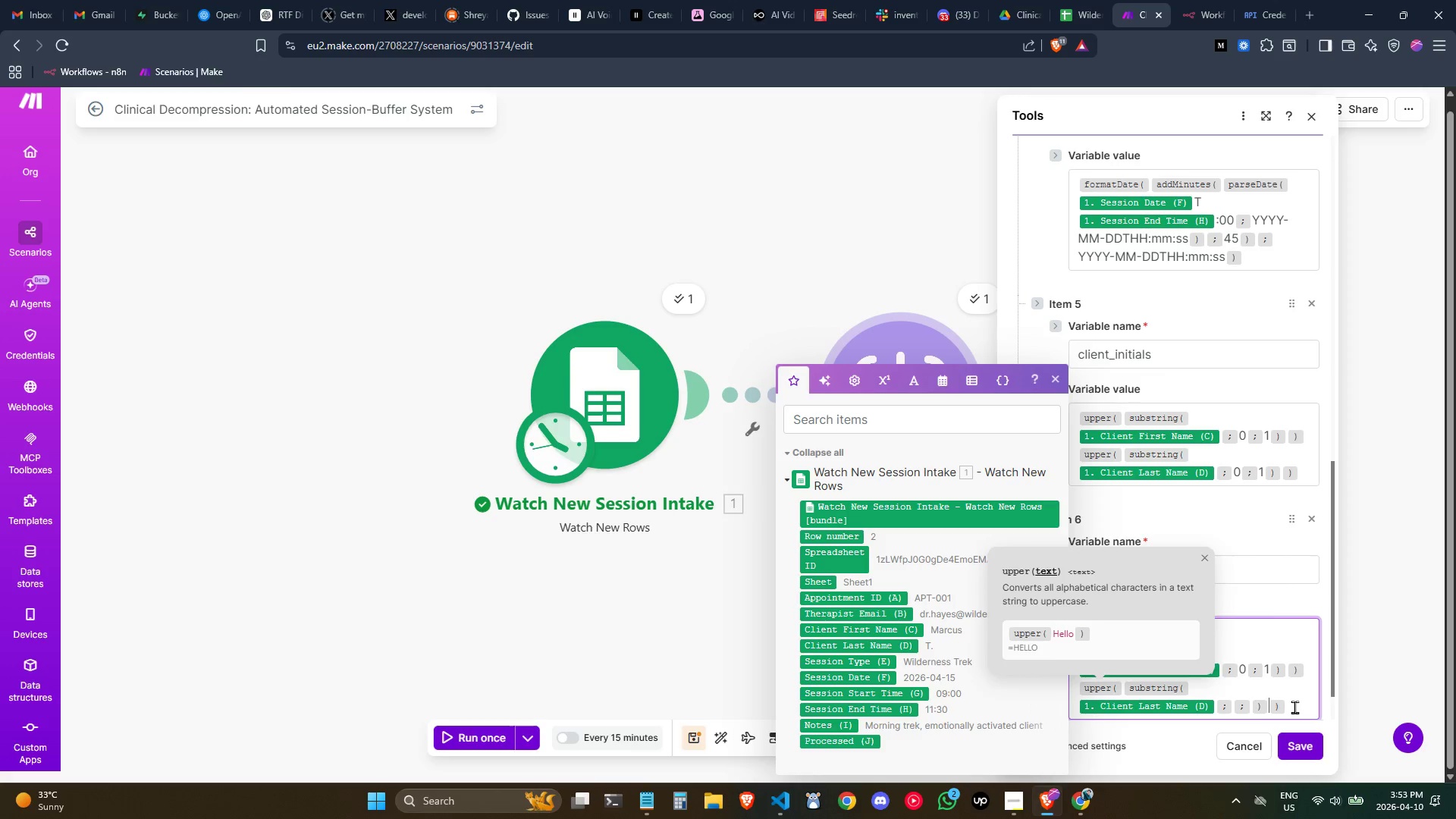 
key(ArrowLeft)
 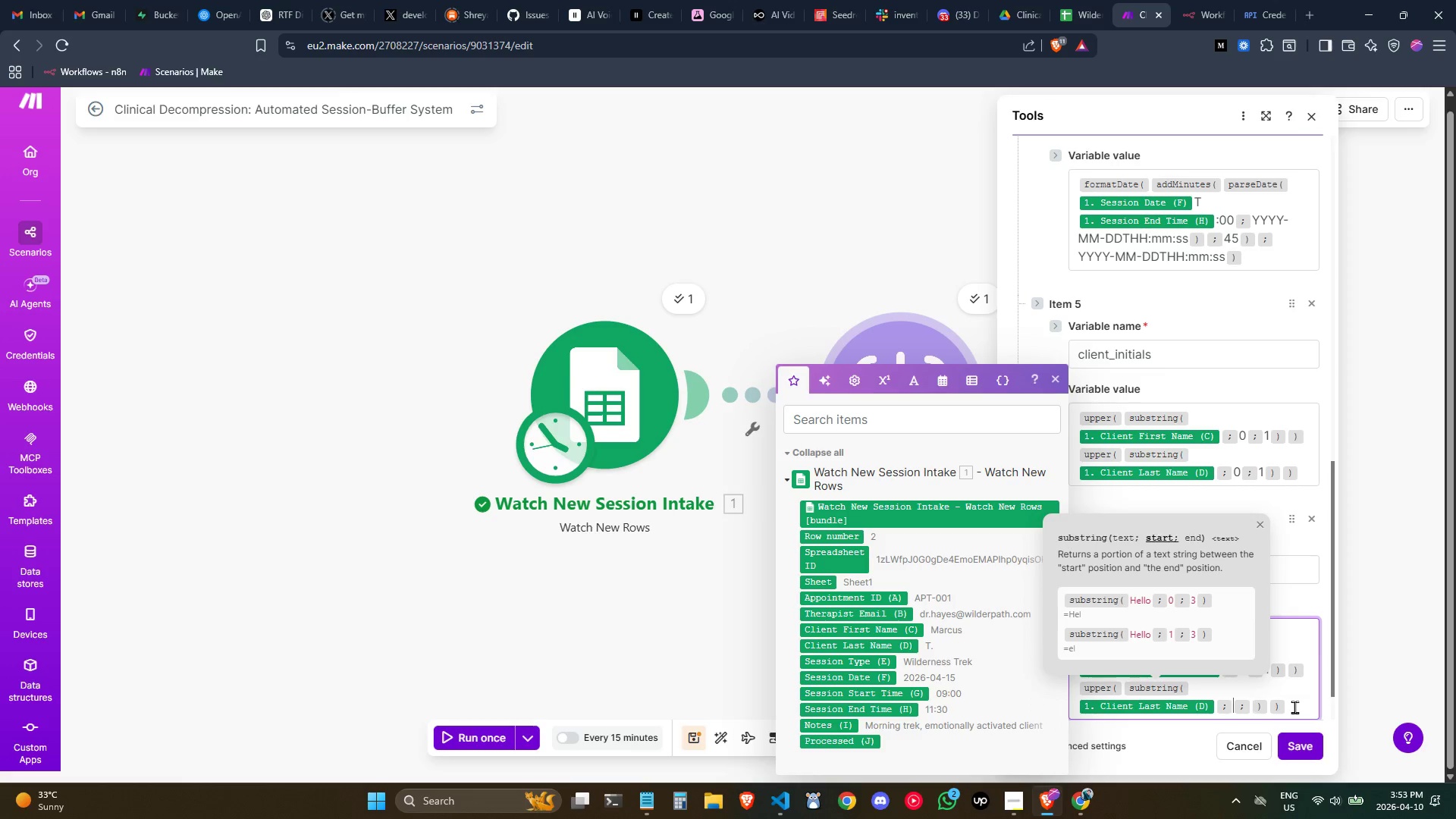 
key(ArrowLeft)
 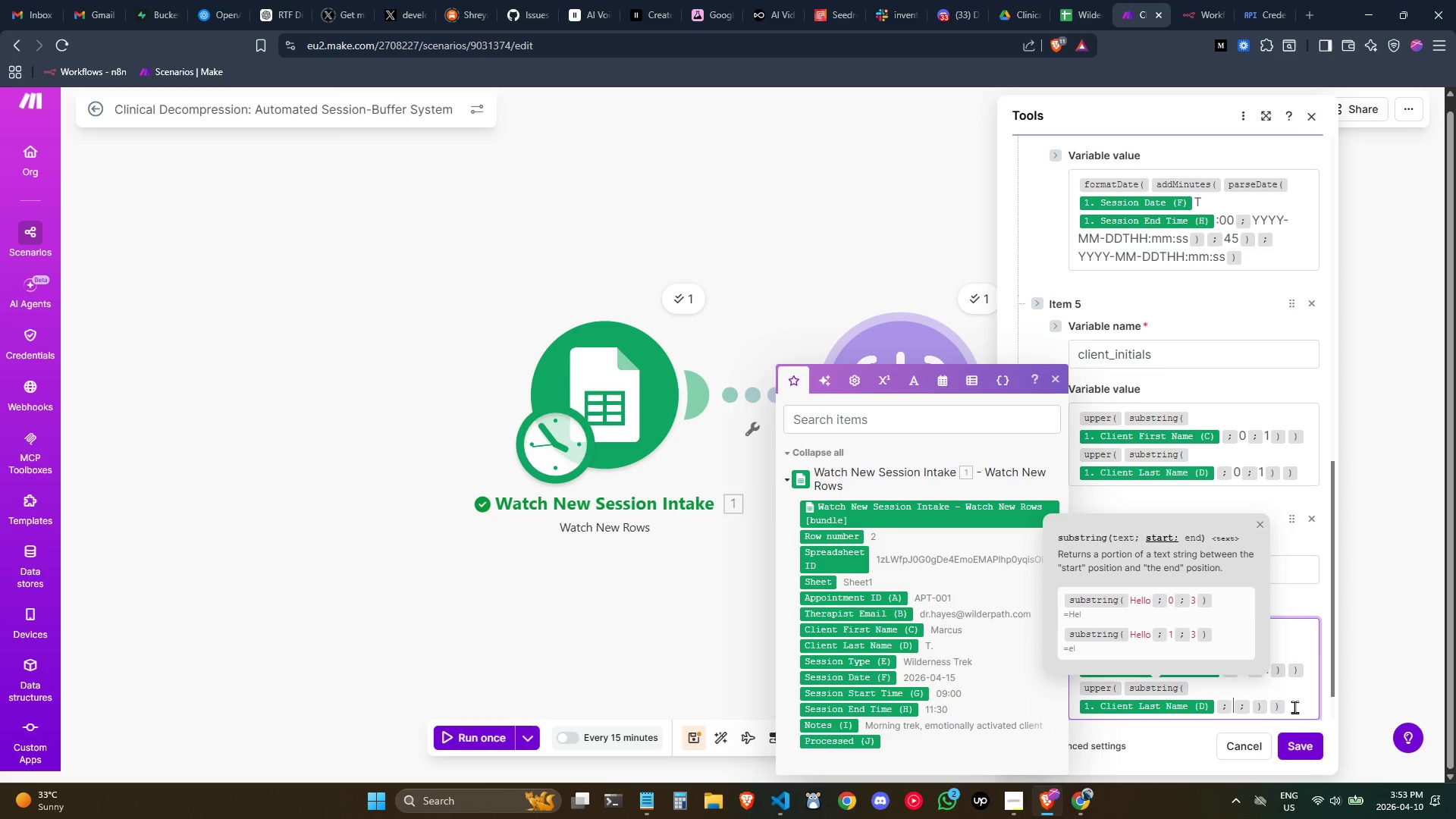 
key(ArrowLeft)
 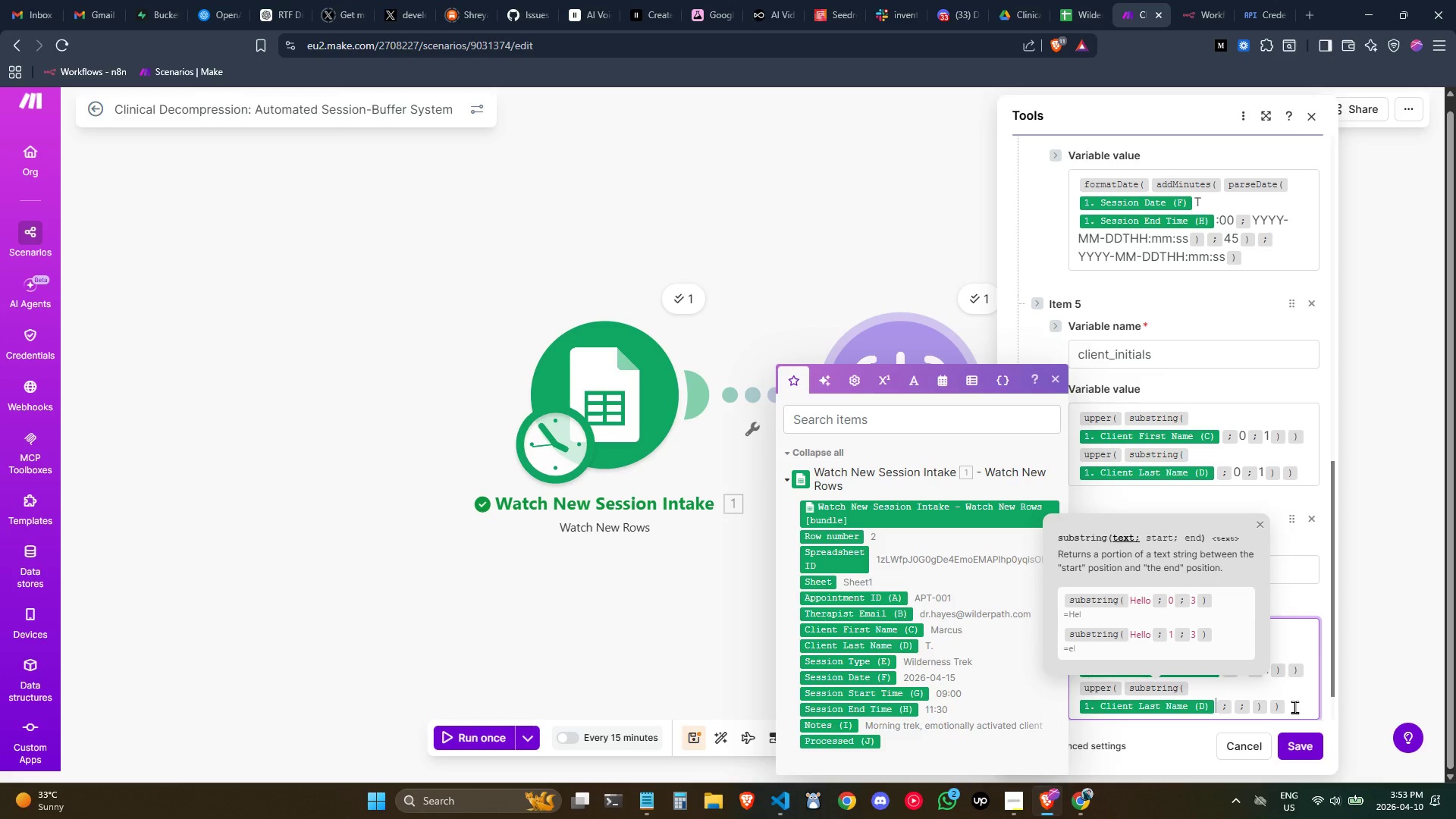 
key(ArrowRight)
 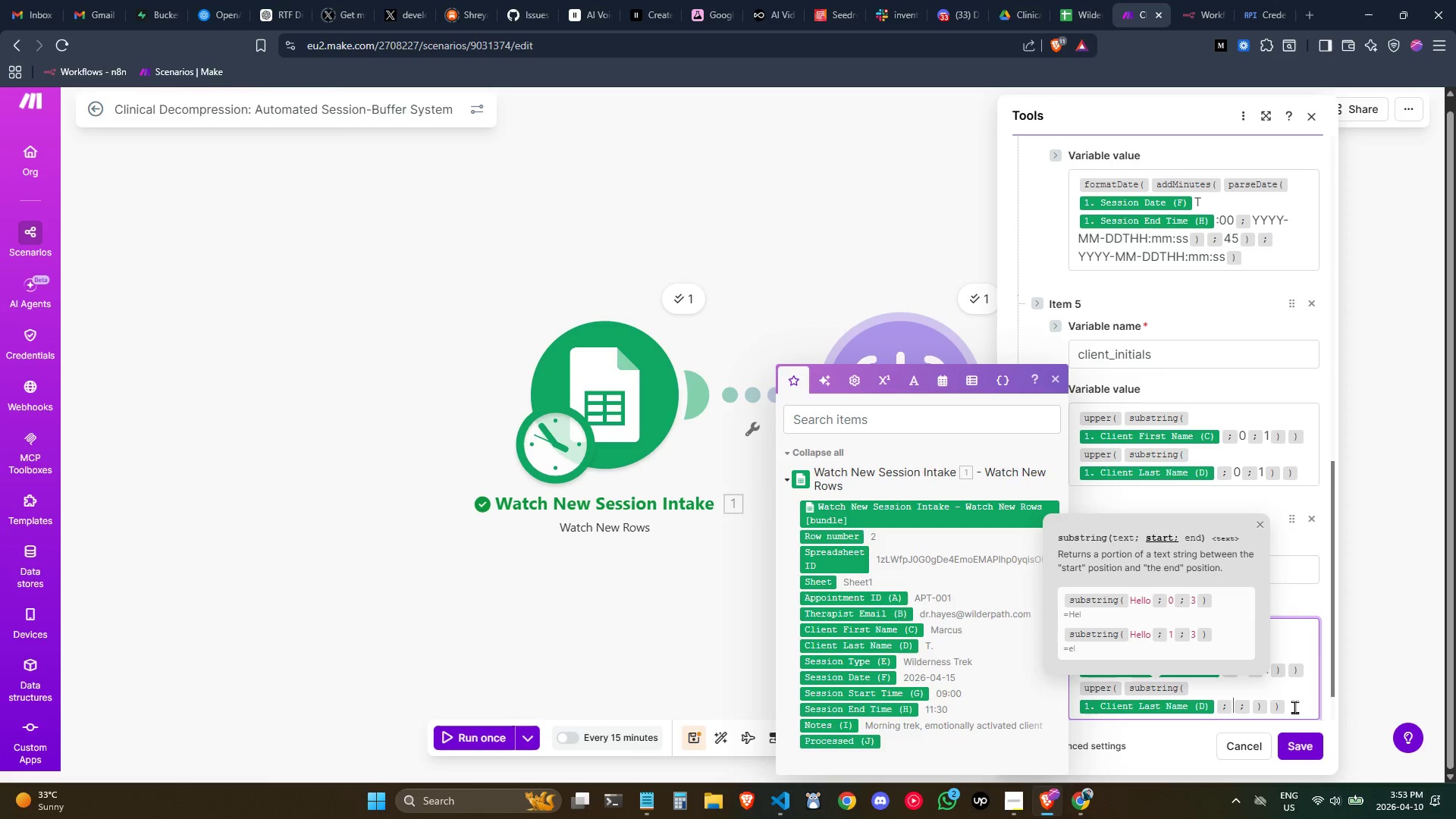 
wait(10.45)
 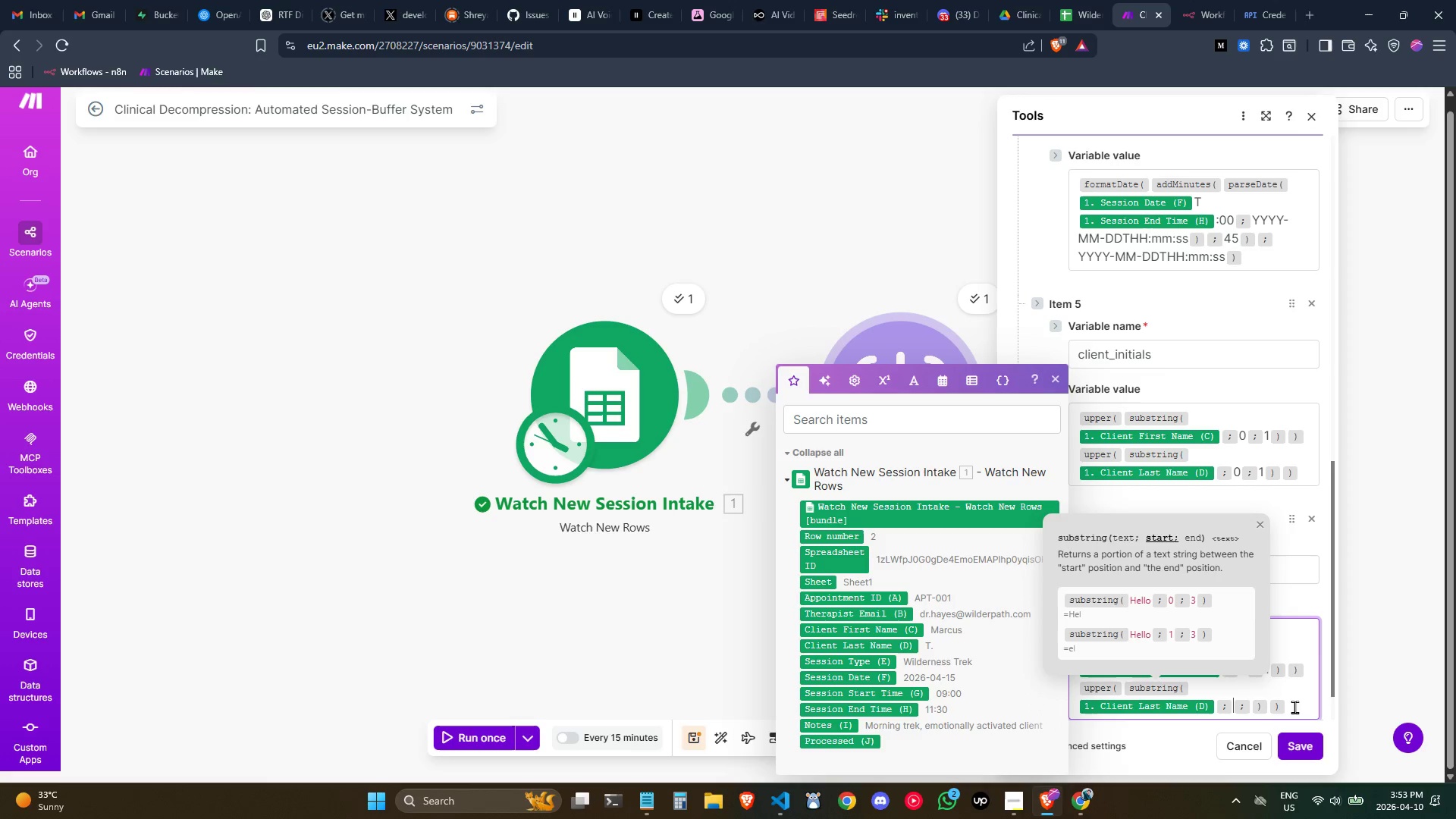 
key(Control+ControlLeft)
 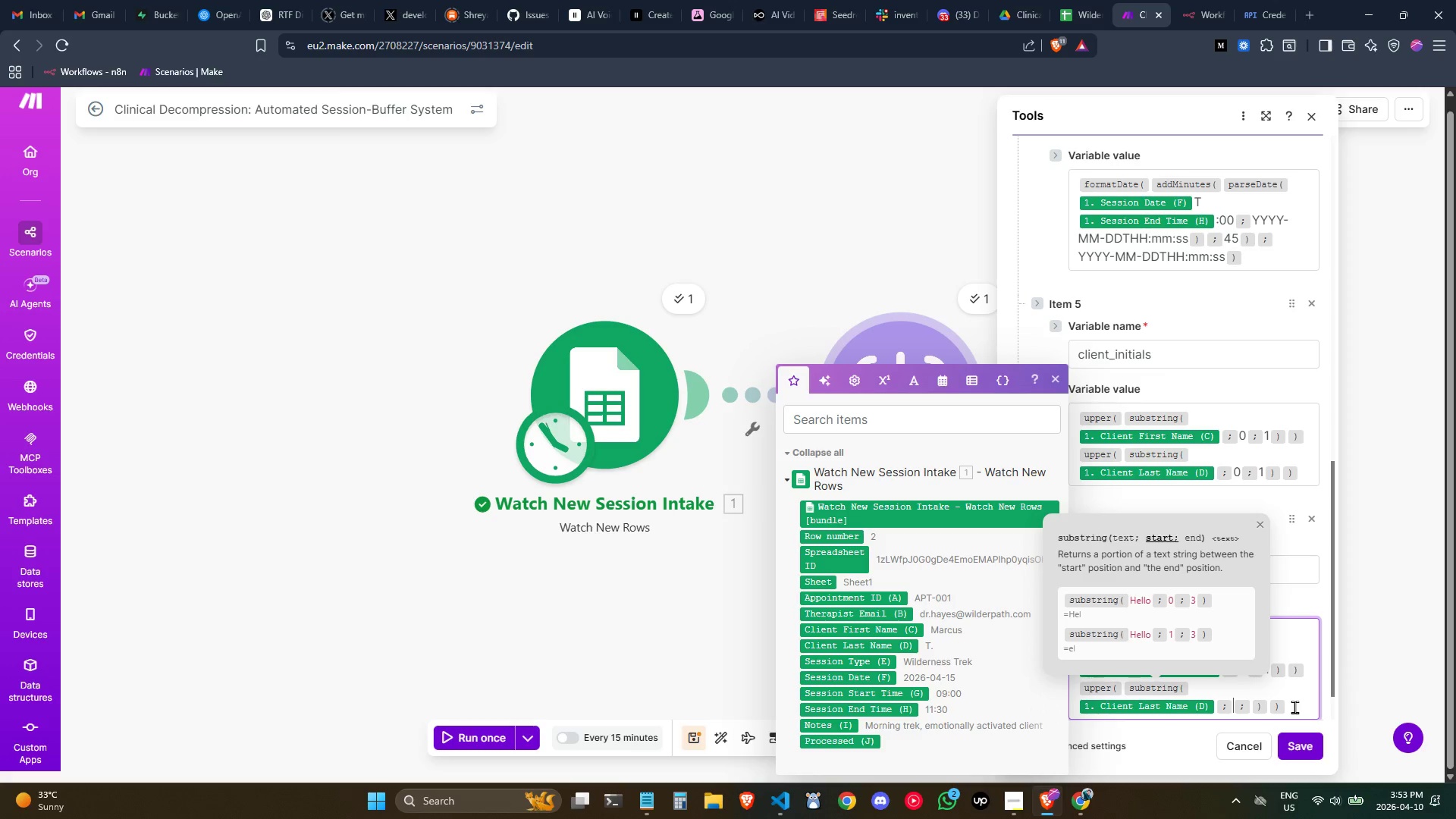 
key(0)
 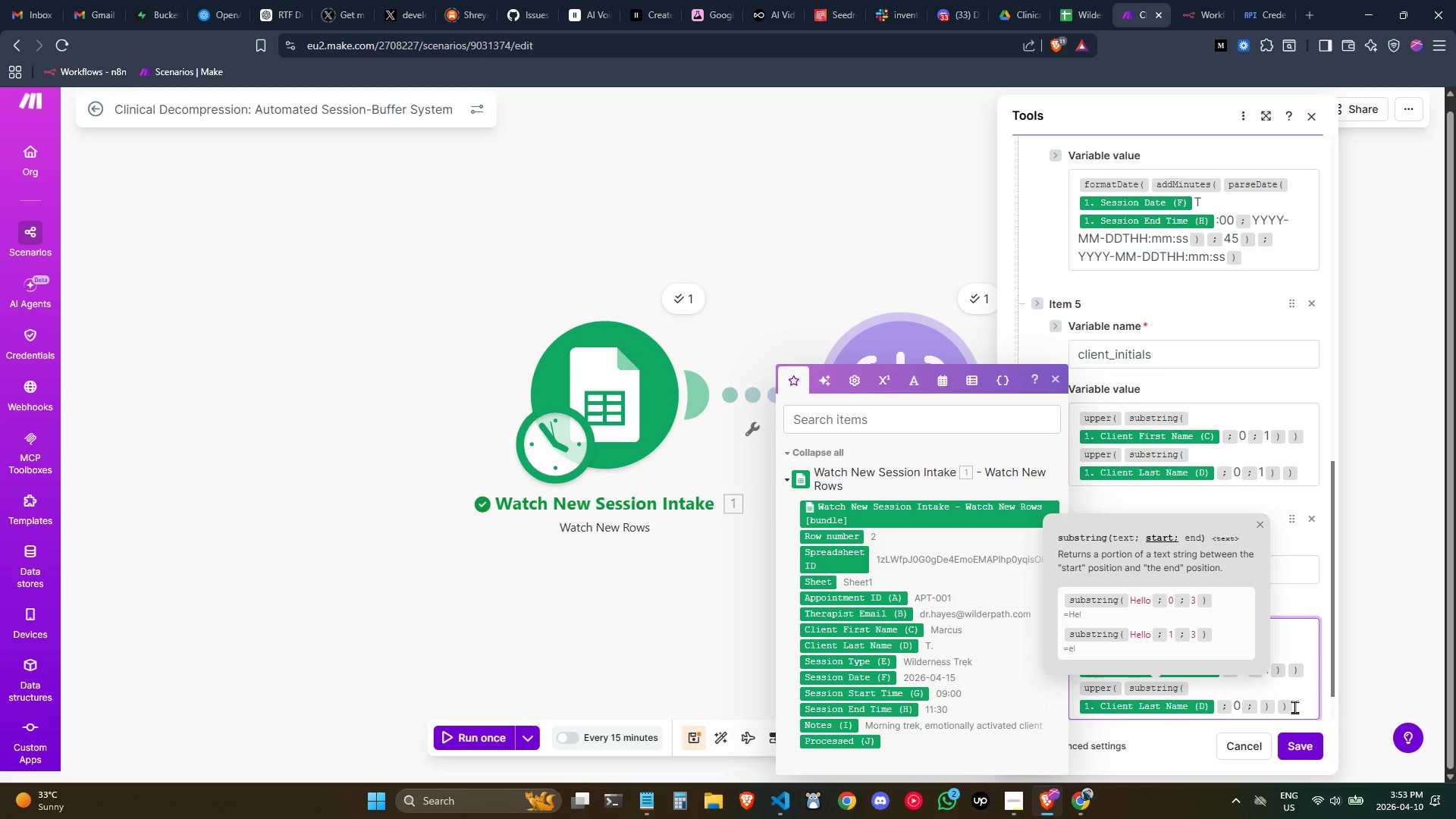 
key(ArrowRight)
 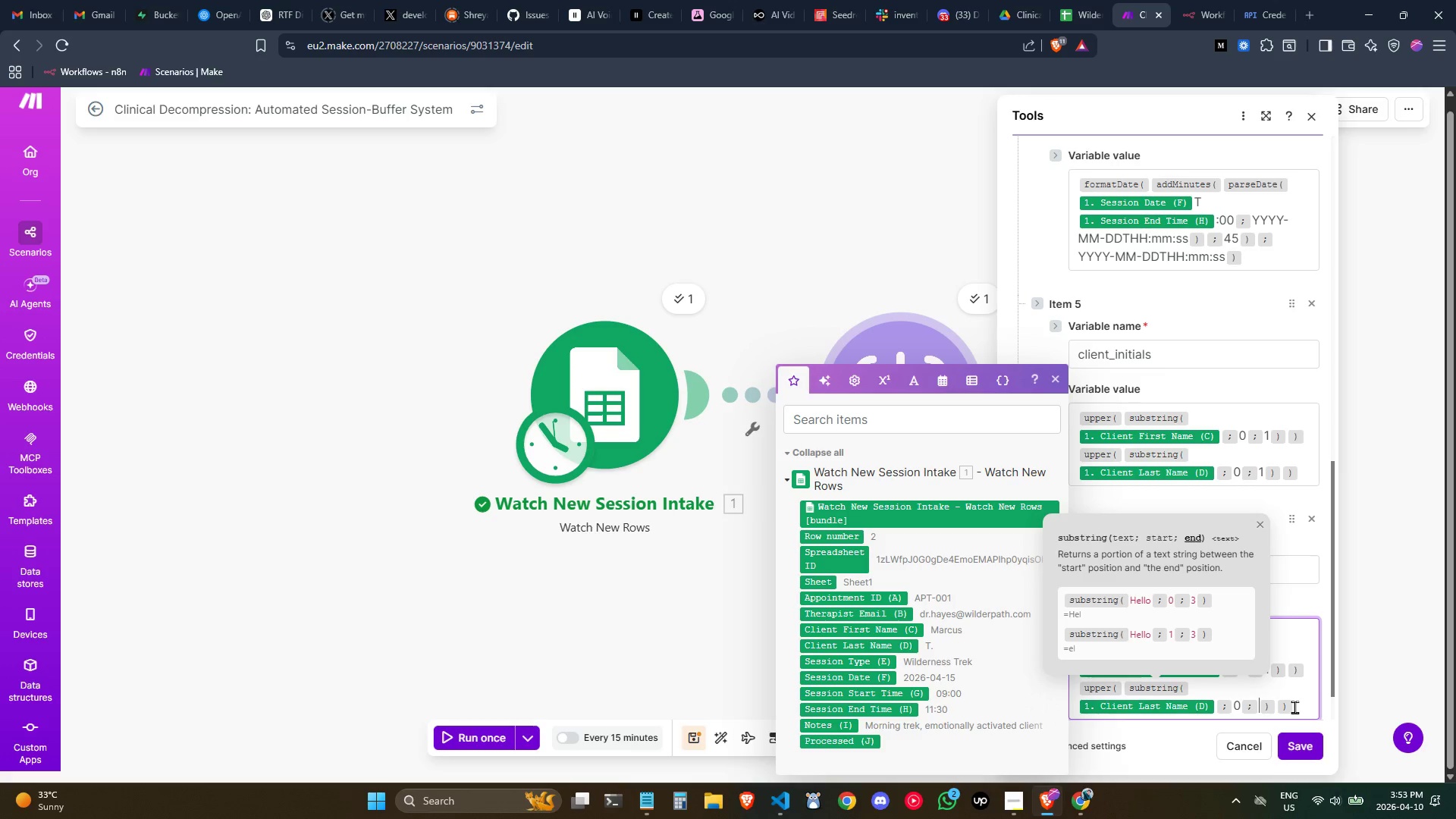 
key(1)
 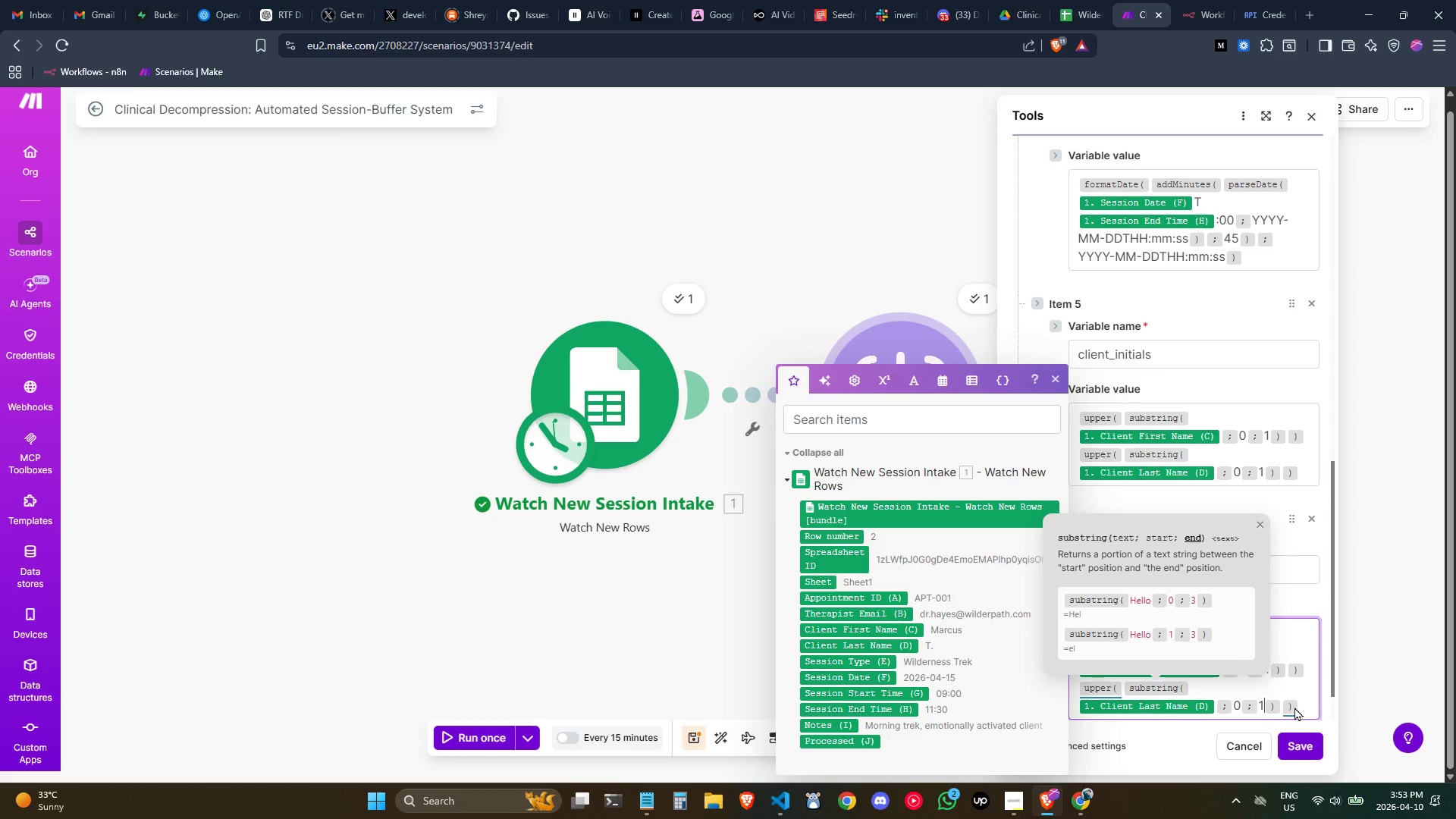 
key(ArrowRight)
 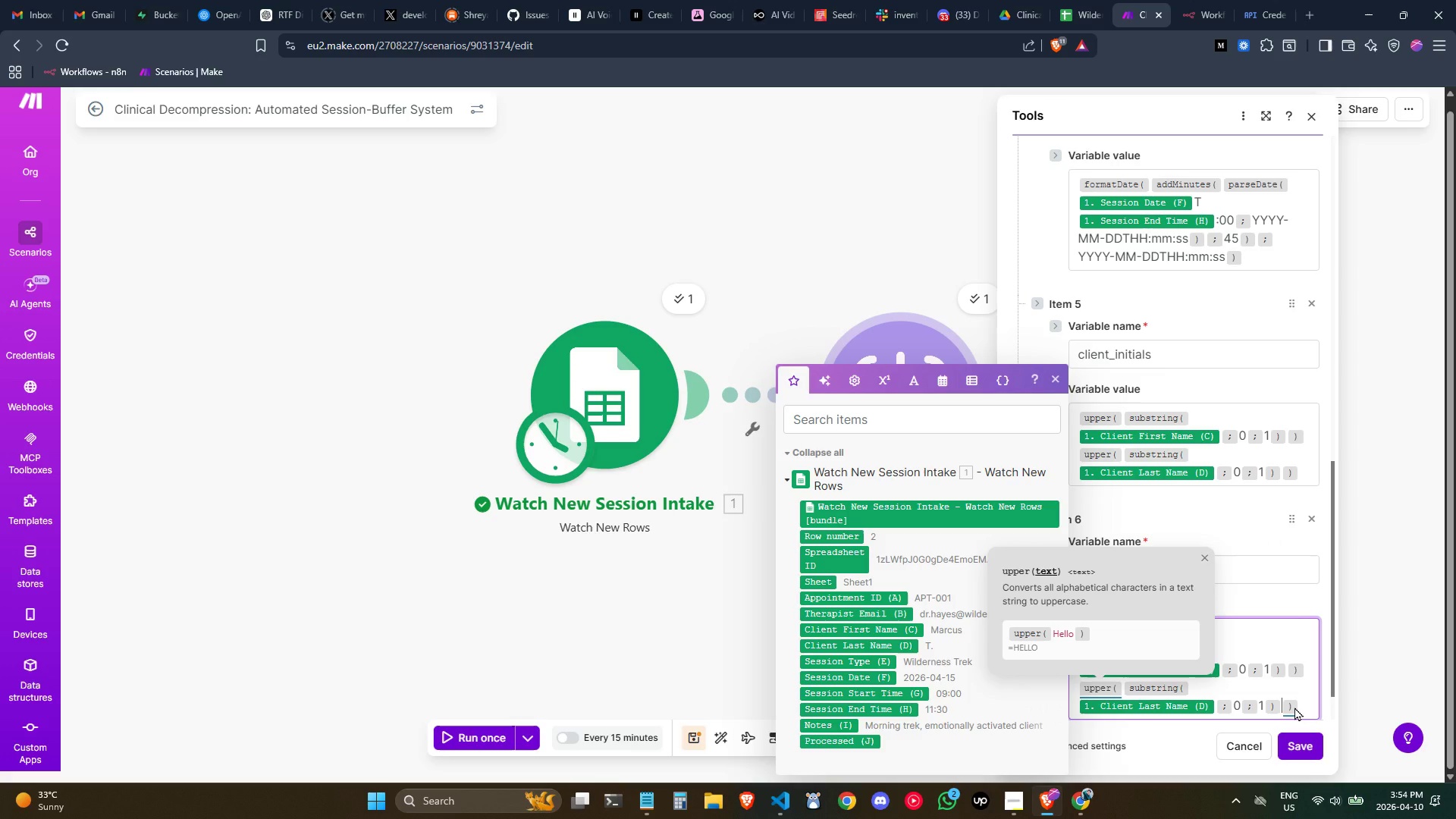 
key(ArrowRight)
 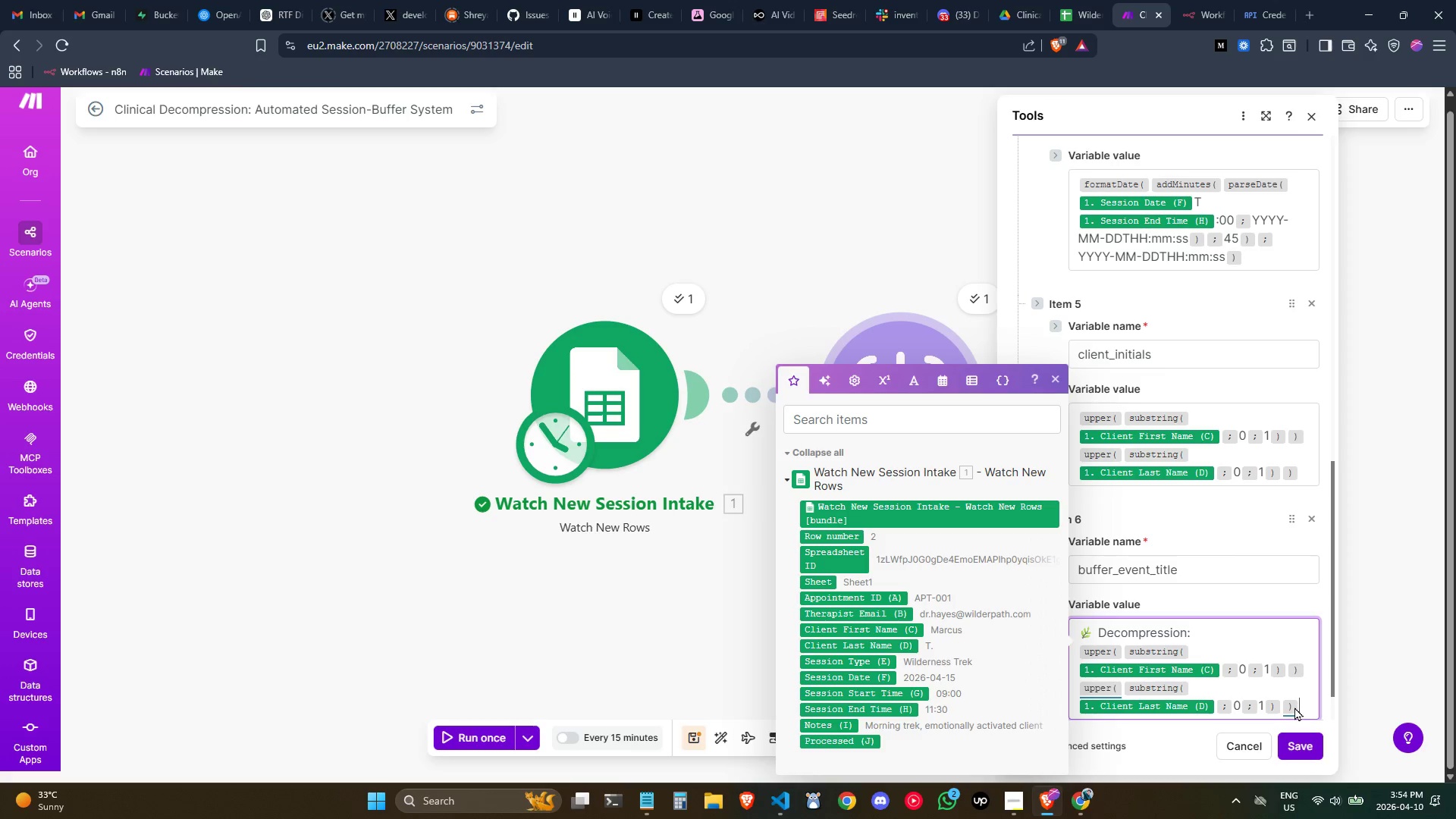 
wait(9.53)
 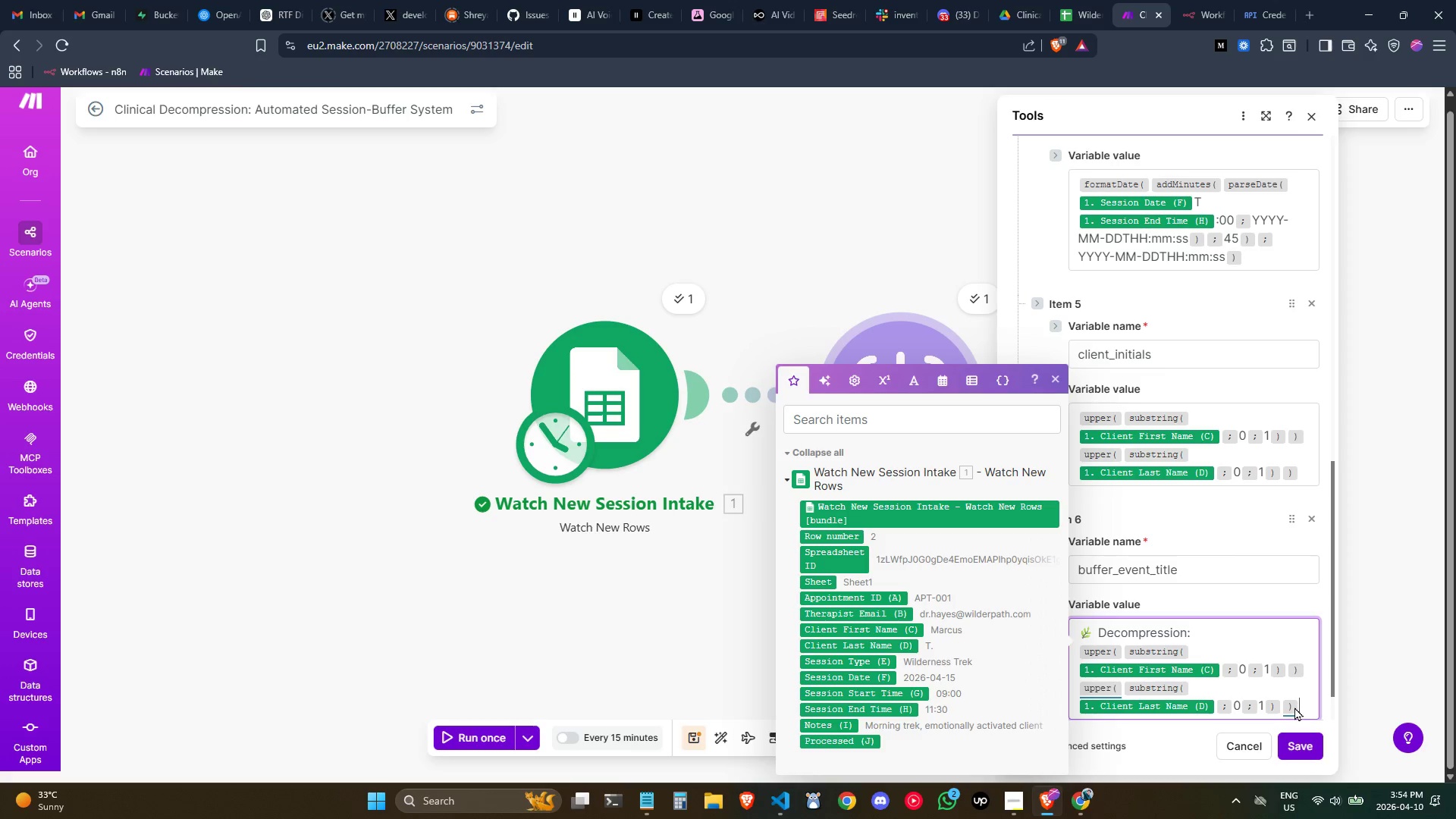 
key(Space)
 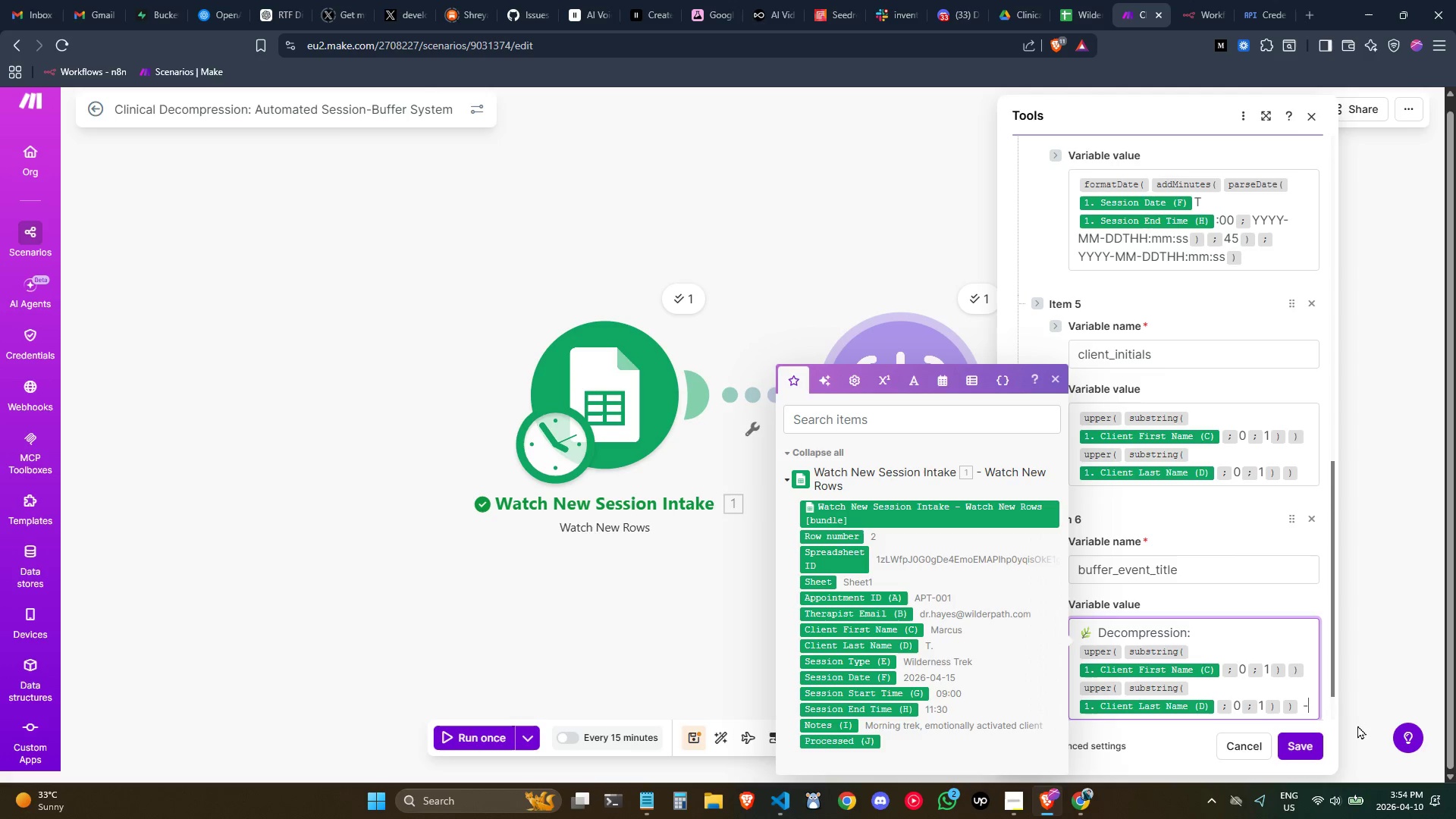 
key(Minus)
 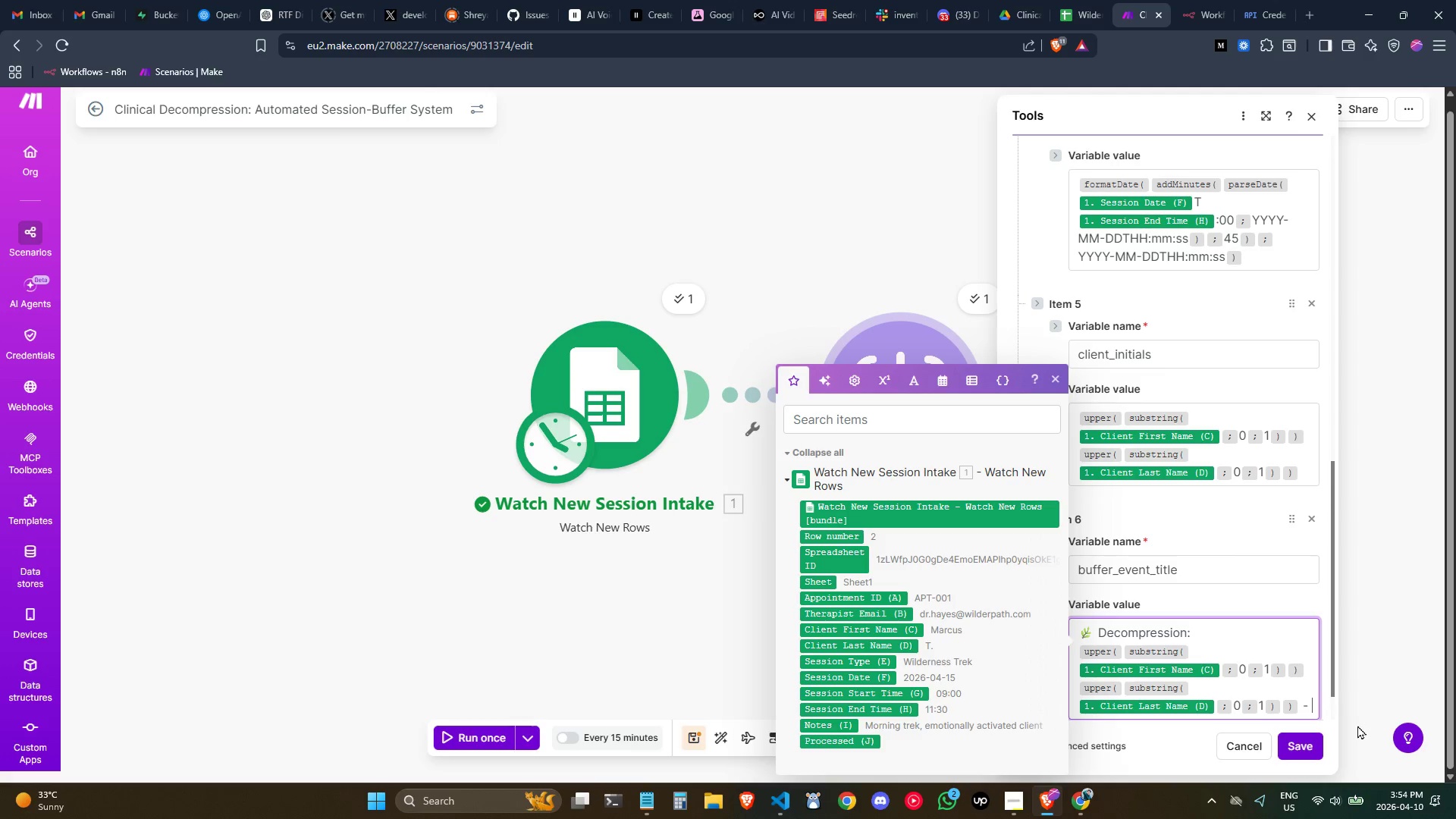 
key(Space)
 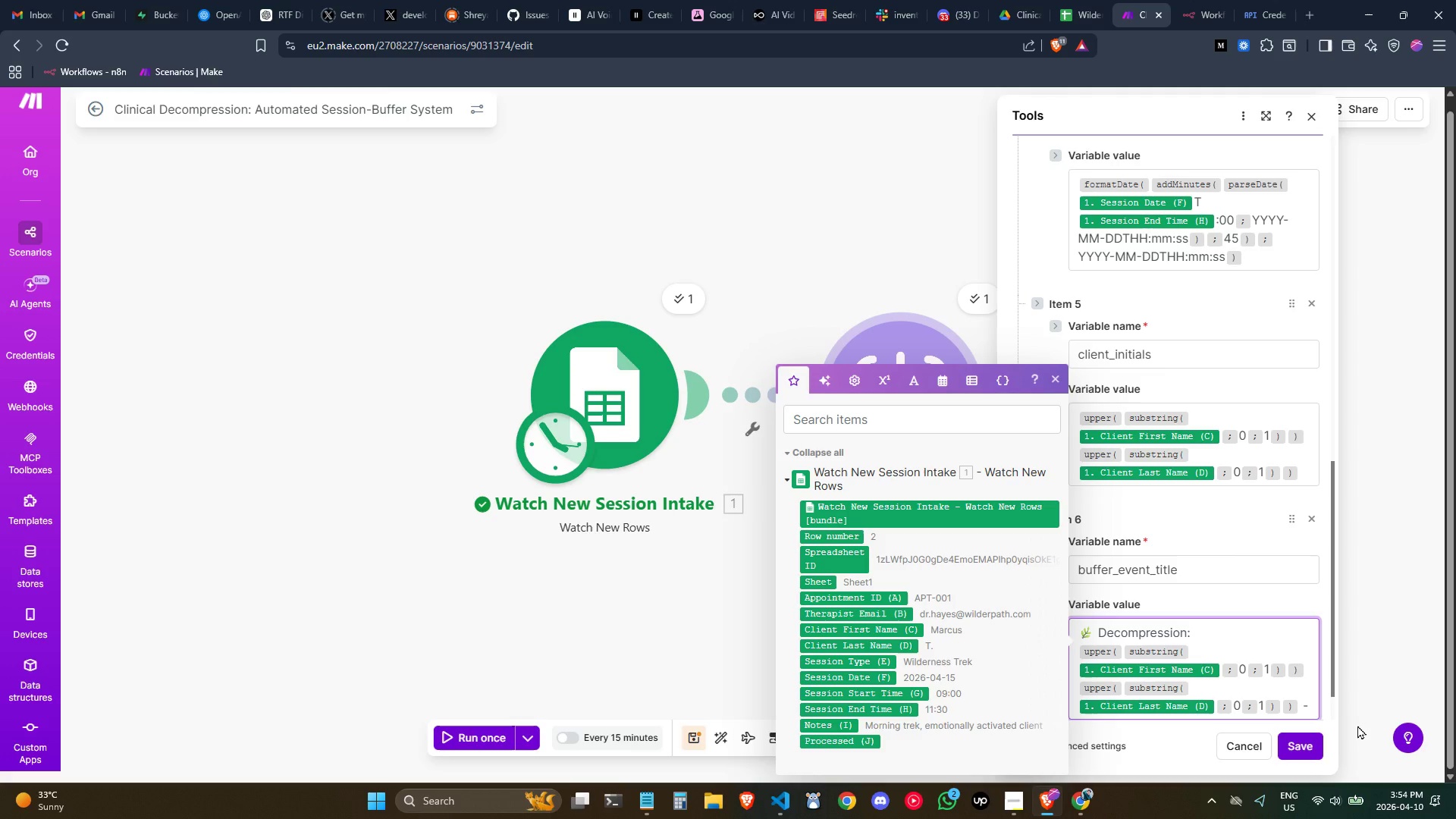 
wait(6.66)
 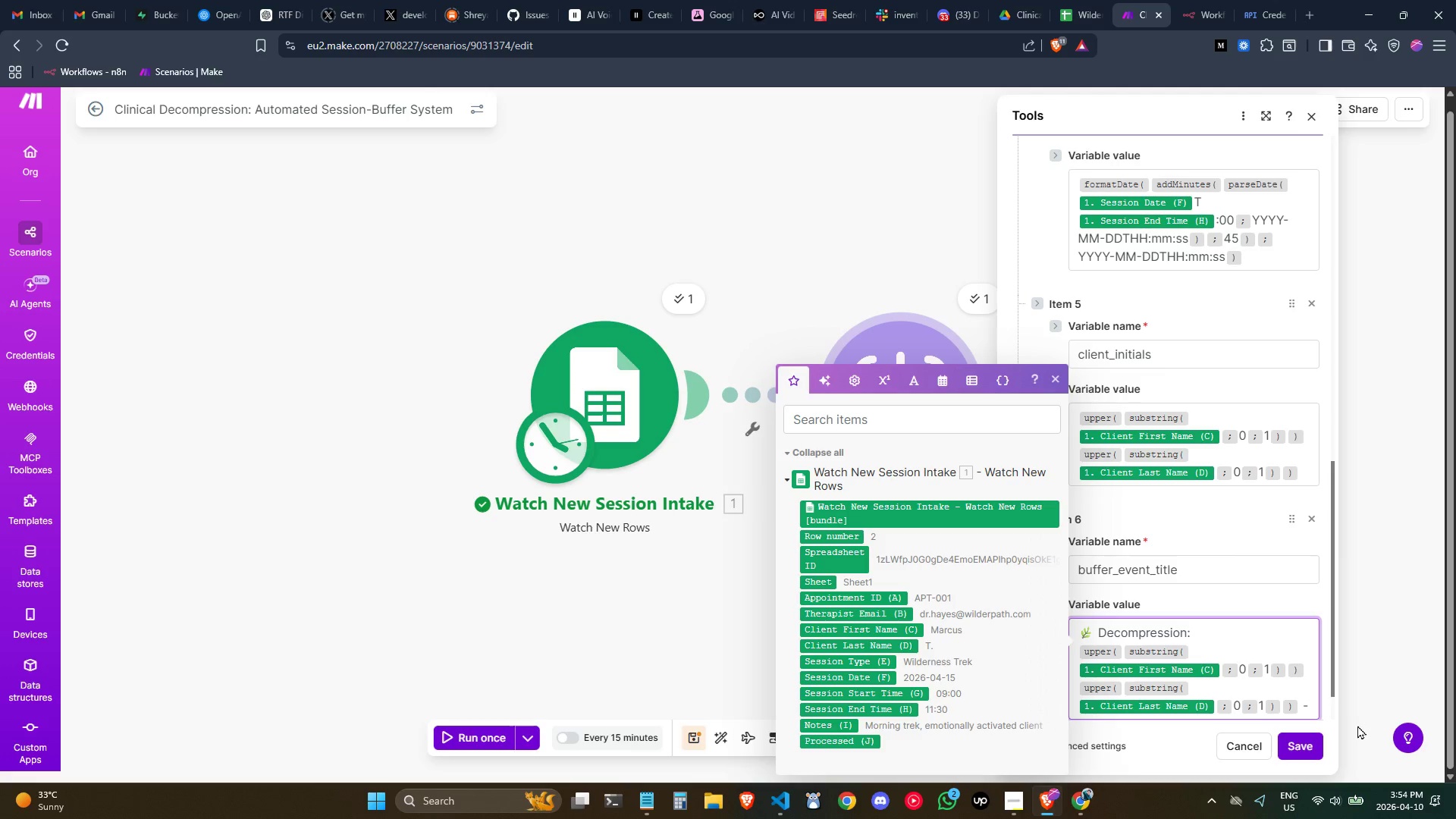 
key(Control+ControlLeft)
 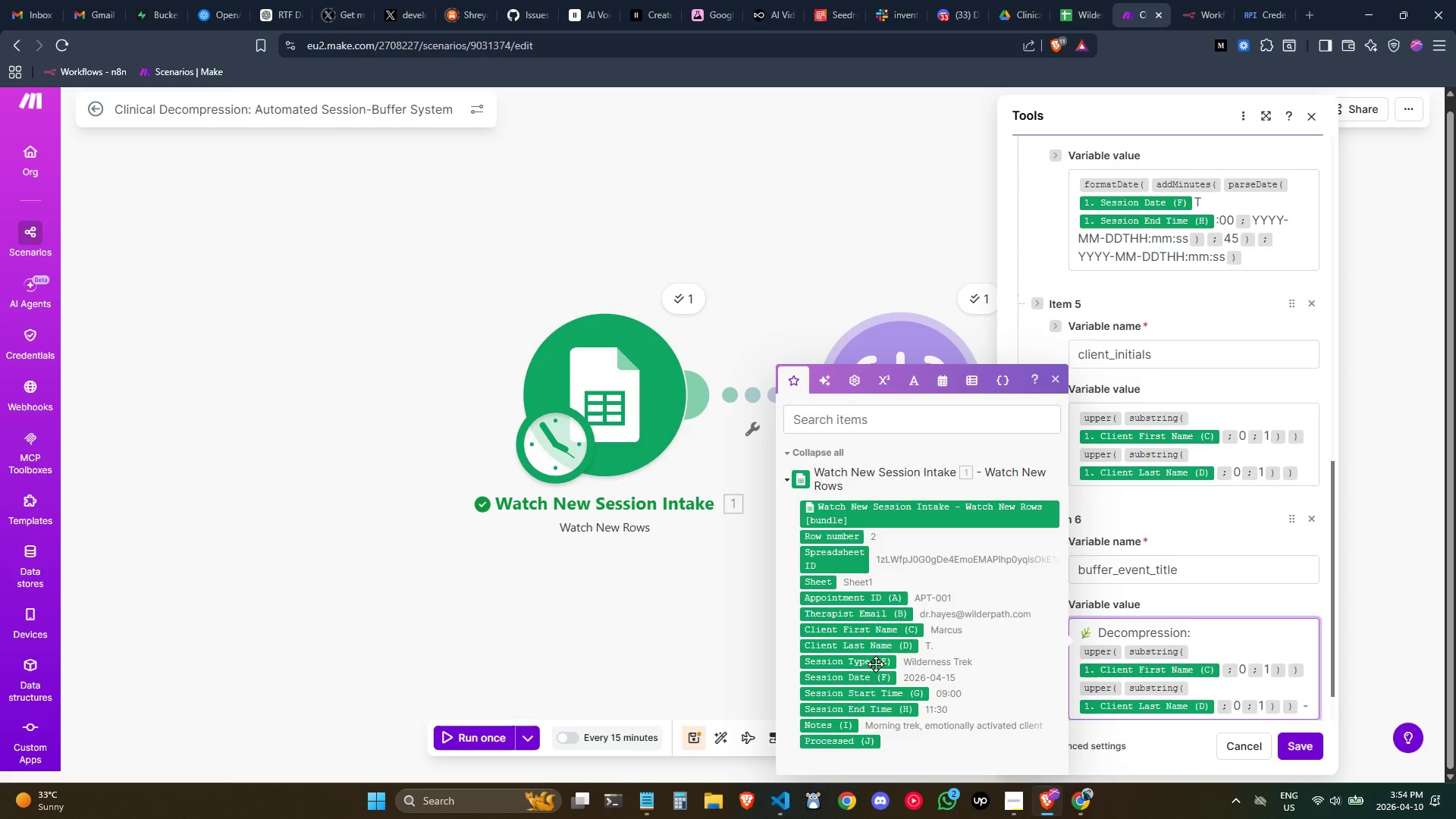 
left_click([868, 662])
 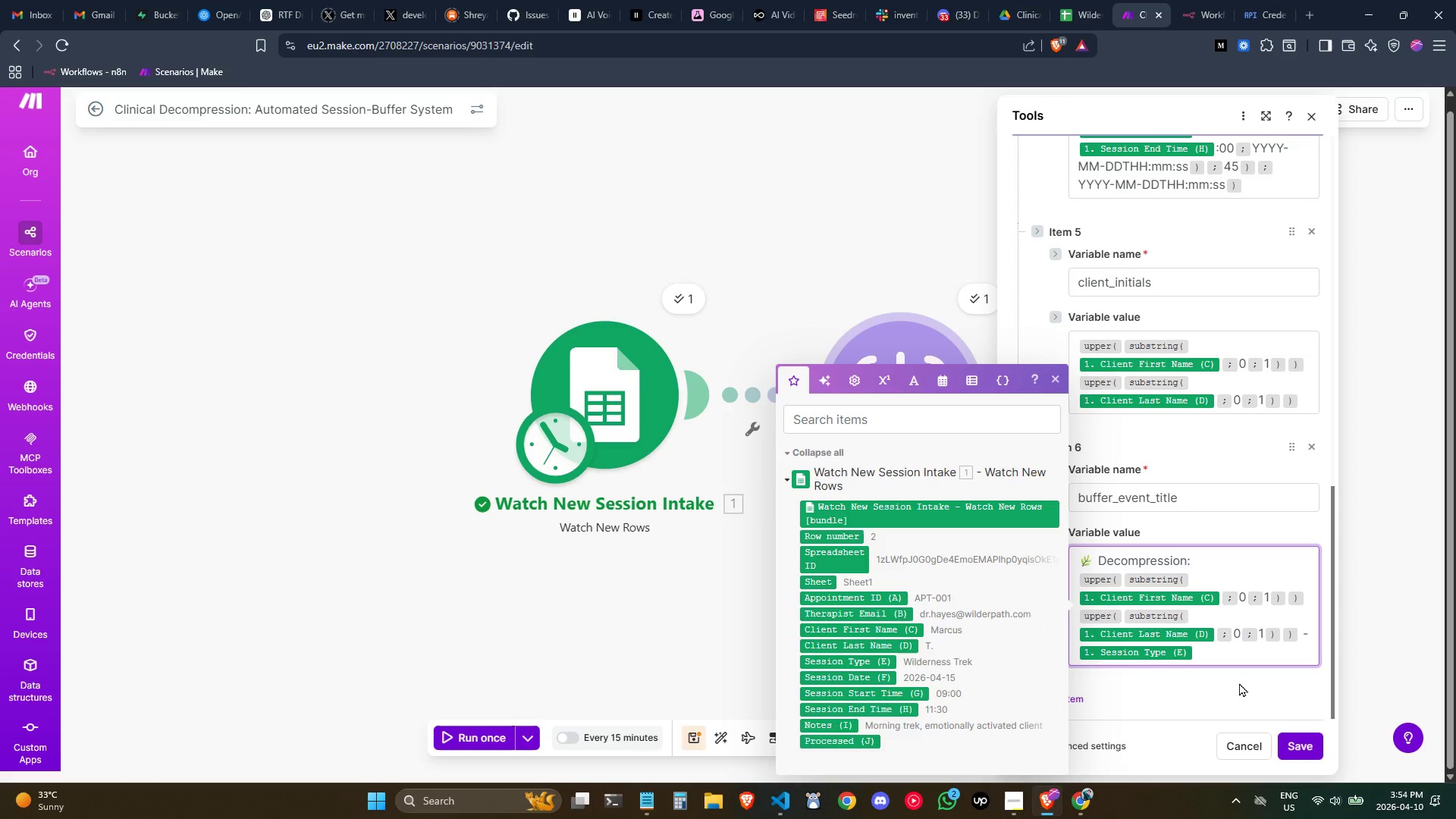 
wait(17.44)
 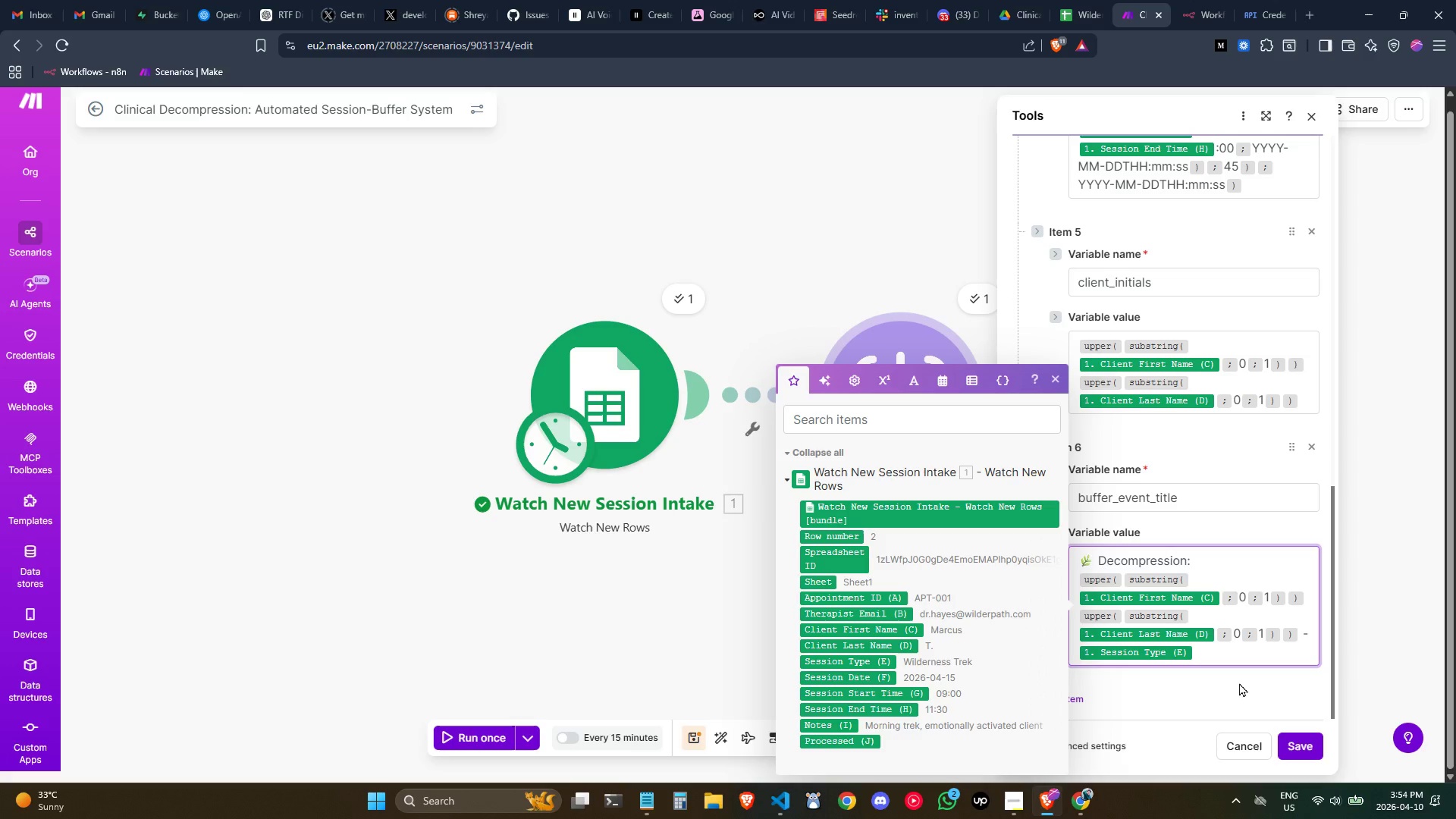 
left_click([1239, 682])
 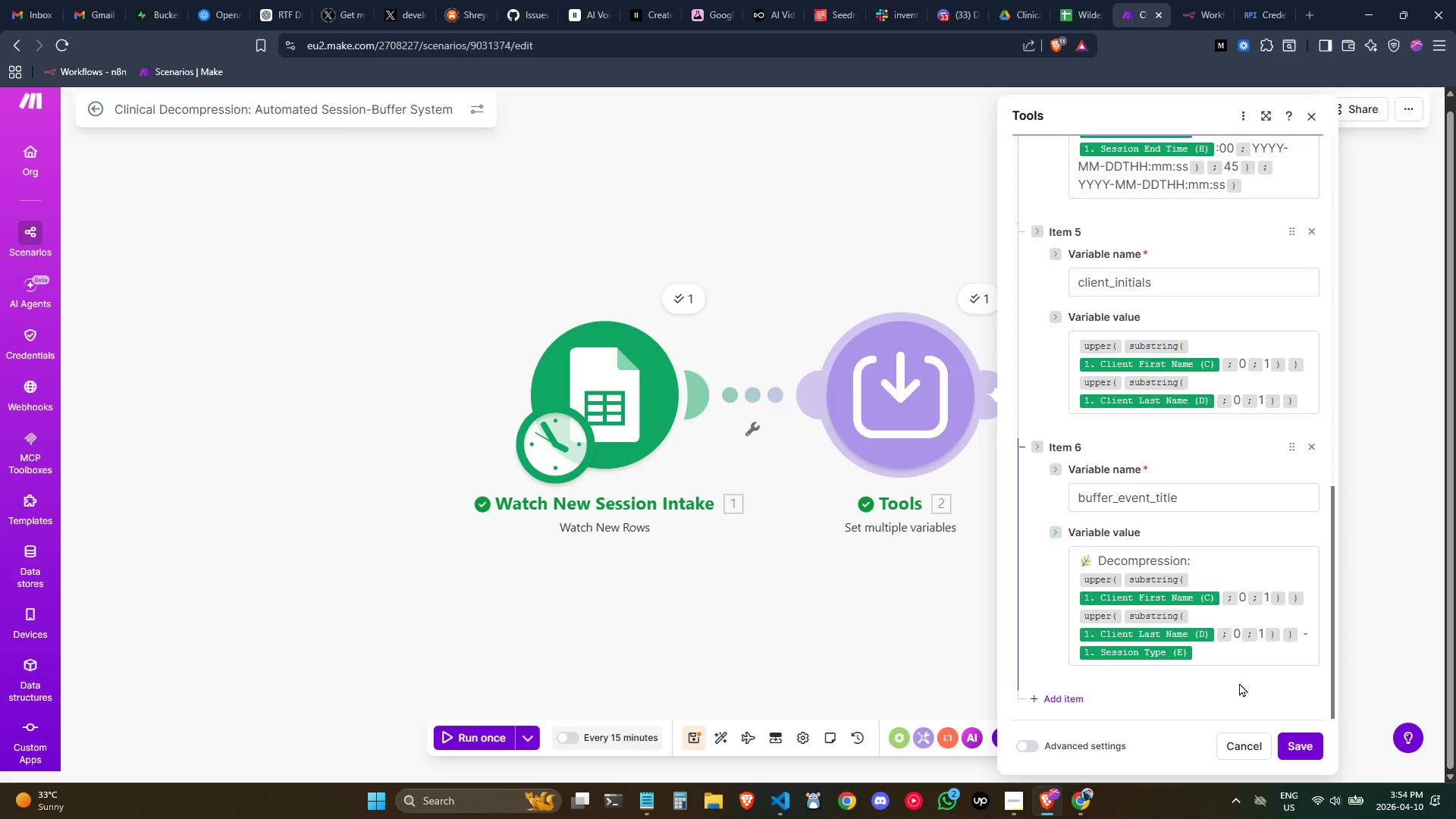 
wait(15.55)
 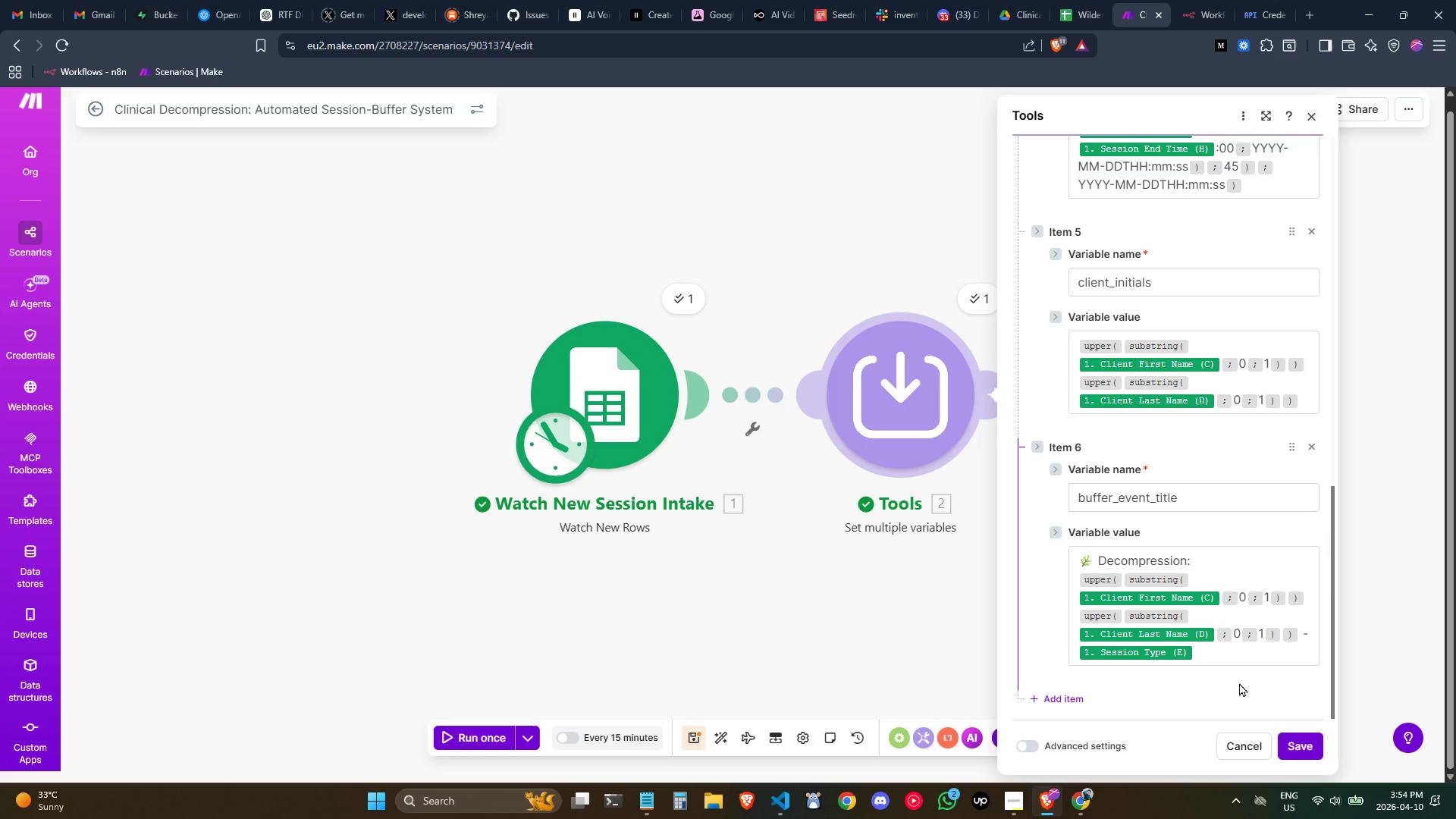 
scroll: coordinate [1254, 573], scroll_direction: down, amount: 2.0
 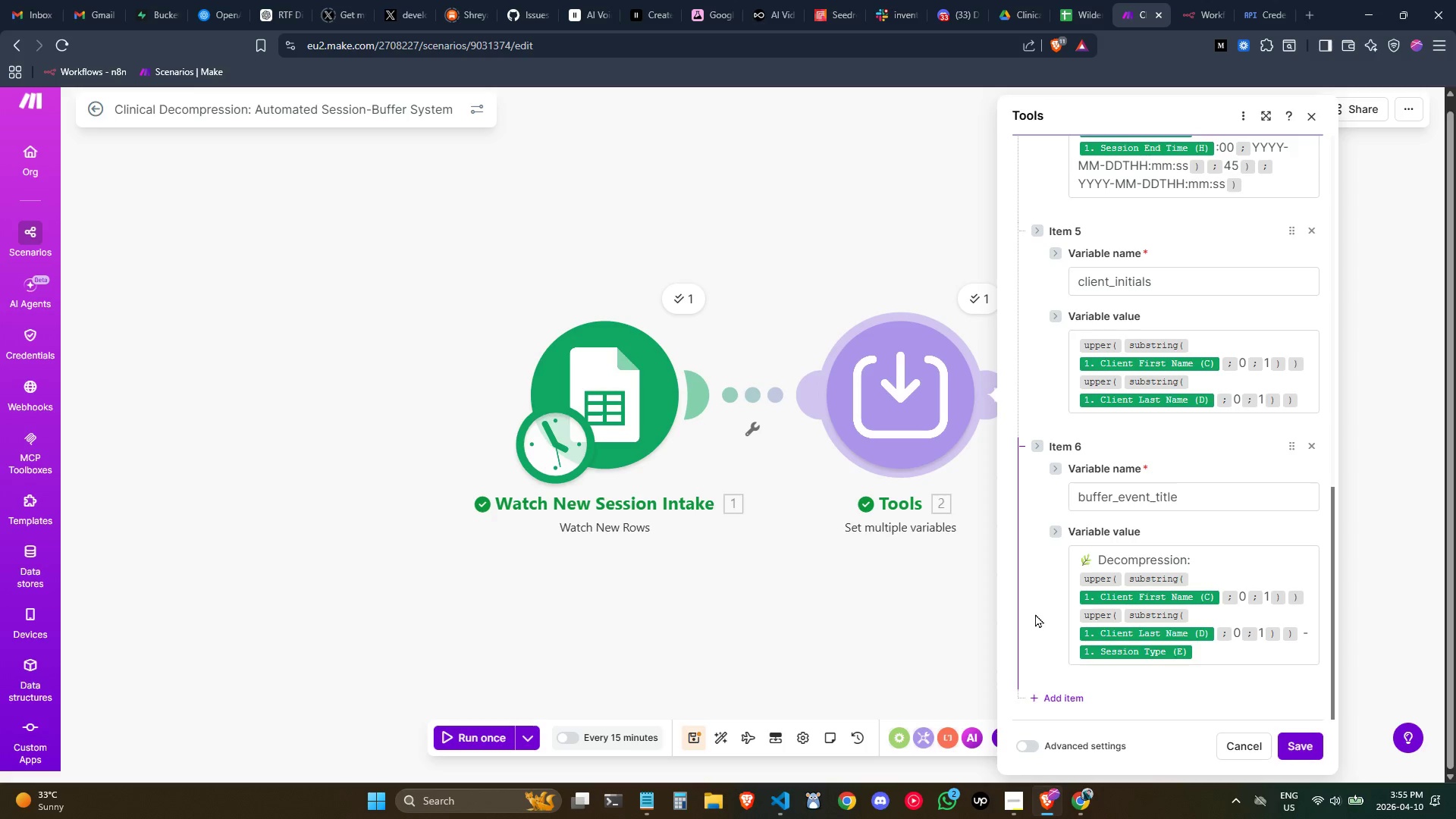 
wait(36.53)
 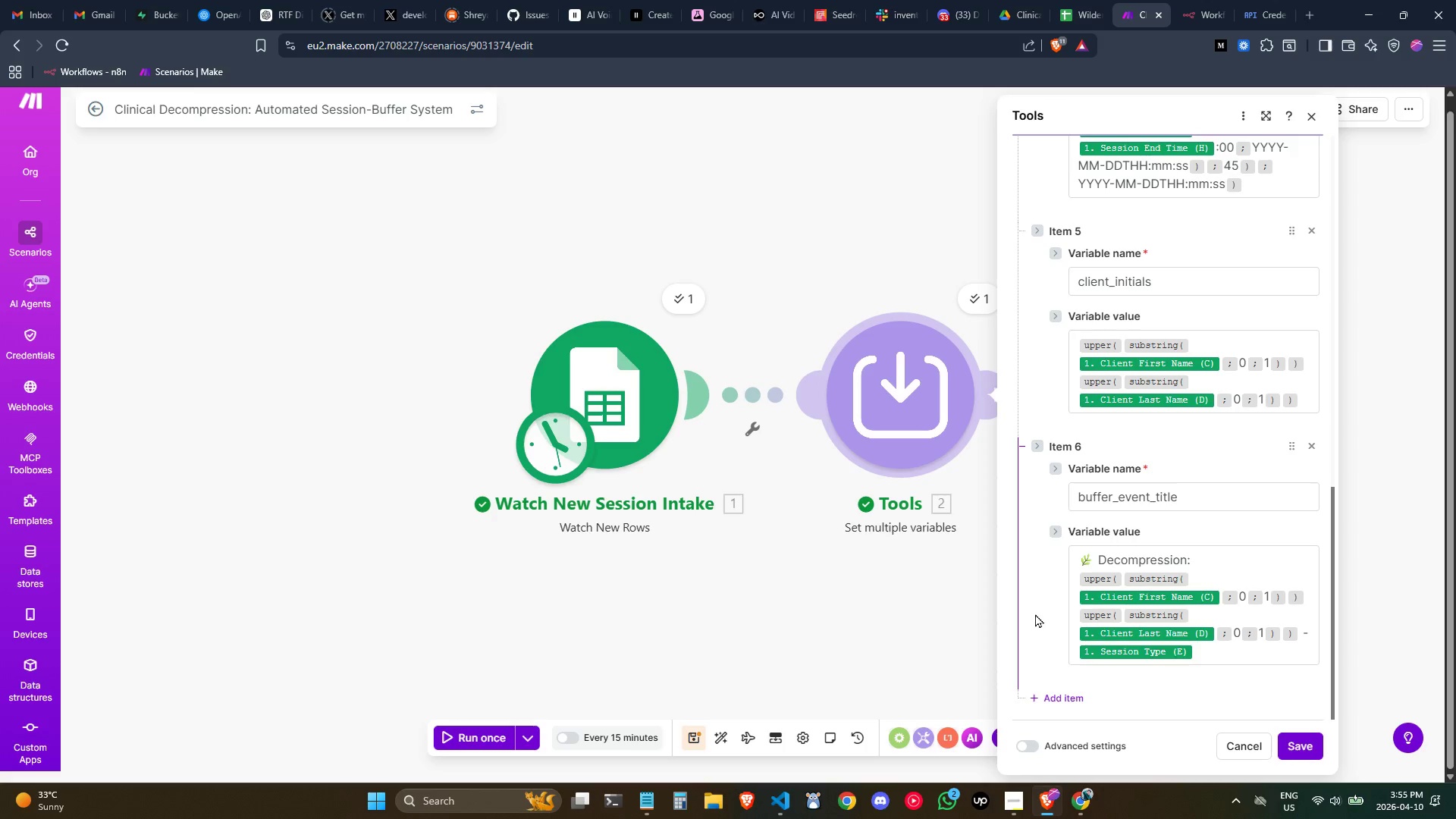 
scroll: coordinate [1143, 588], scroll_direction: down, amount: 1.0
 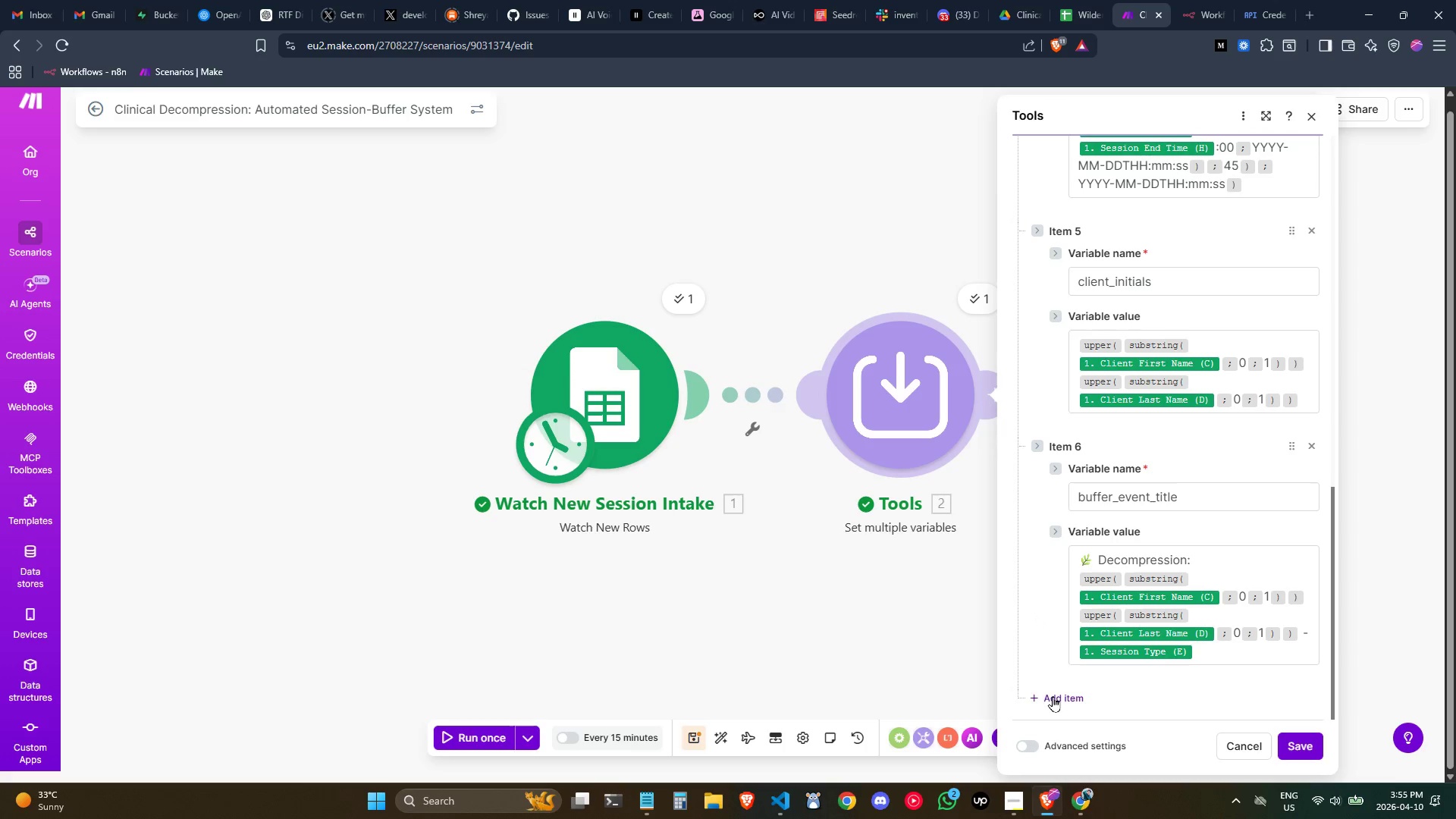 
left_click([1053, 698])
 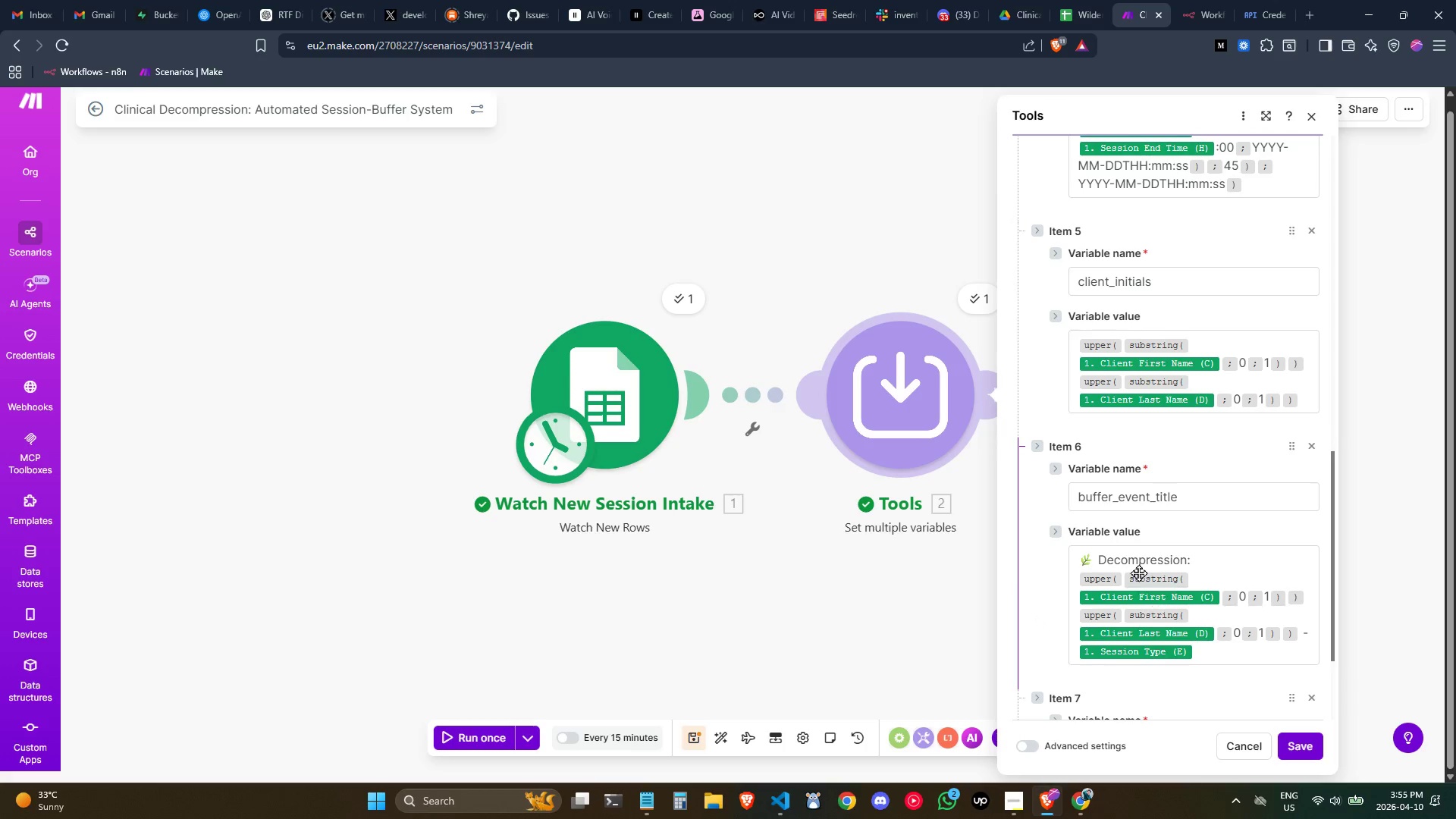 
scroll: coordinate [1138, 573], scroll_direction: down, amount: 2.0
 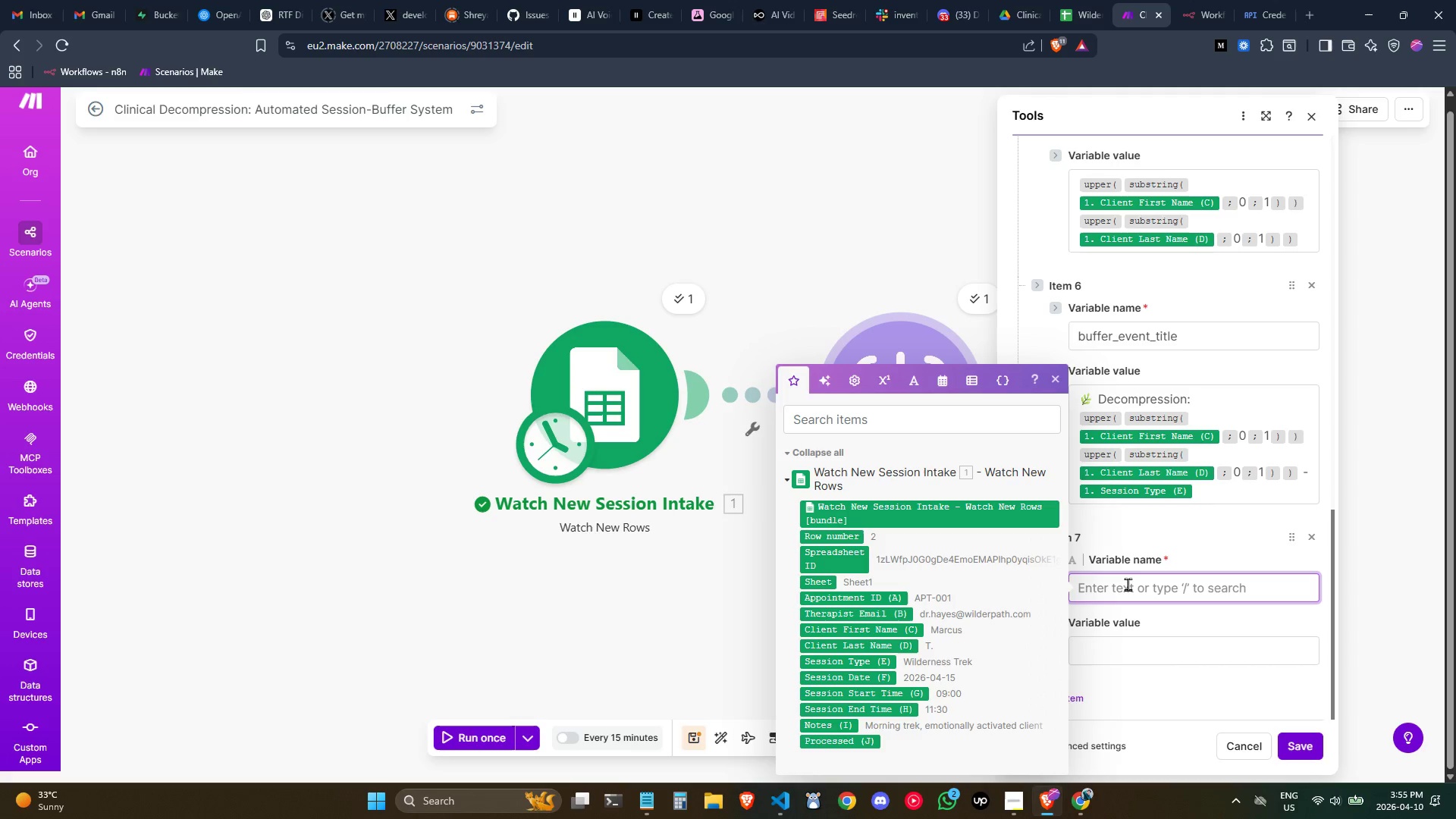 
type(buffer_even)
 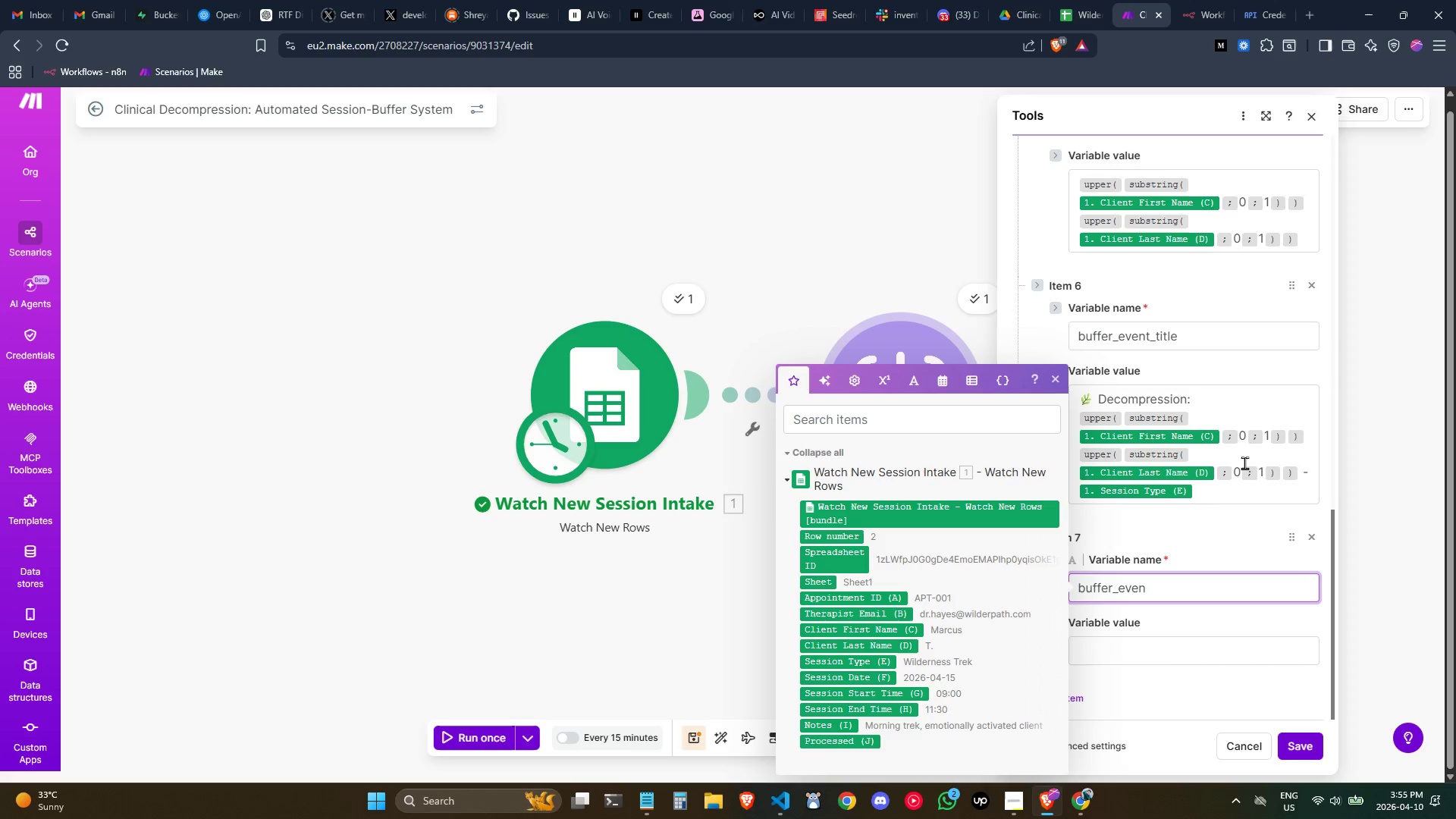 
type(t_description)
 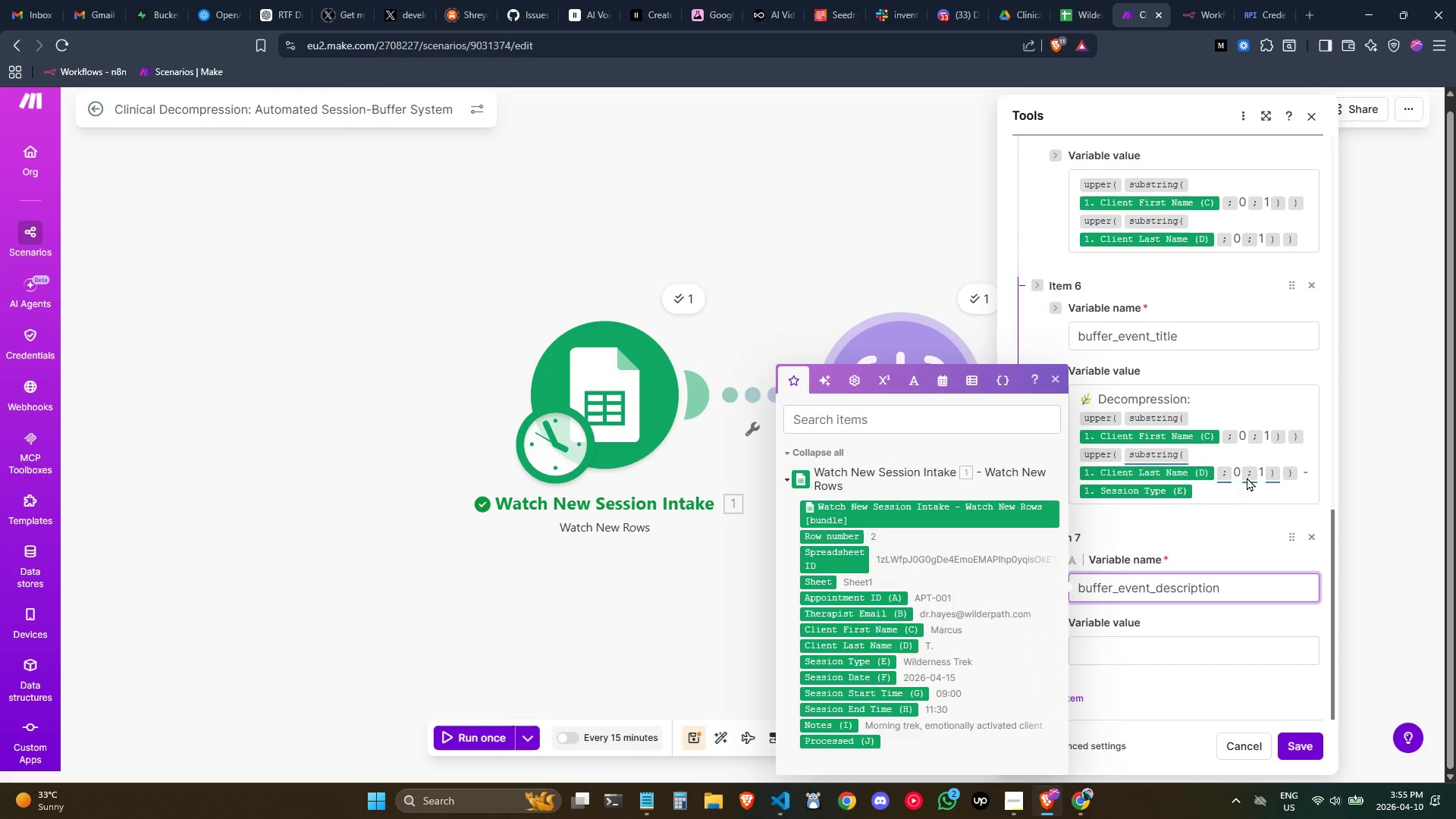 
wait(5.16)
 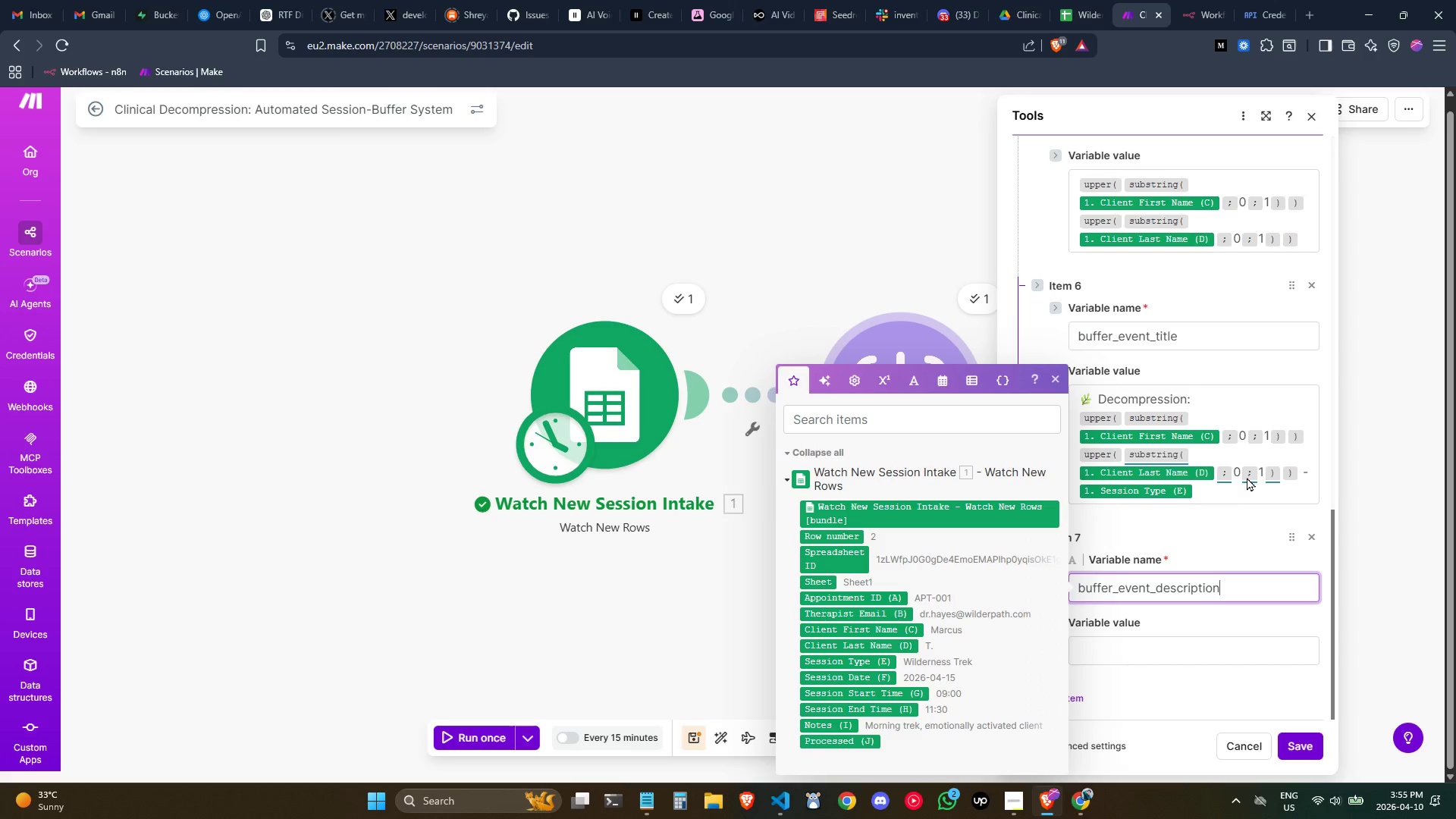 
scroll: coordinate [1204, 549], scroll_direction: down, amount: 1.0
 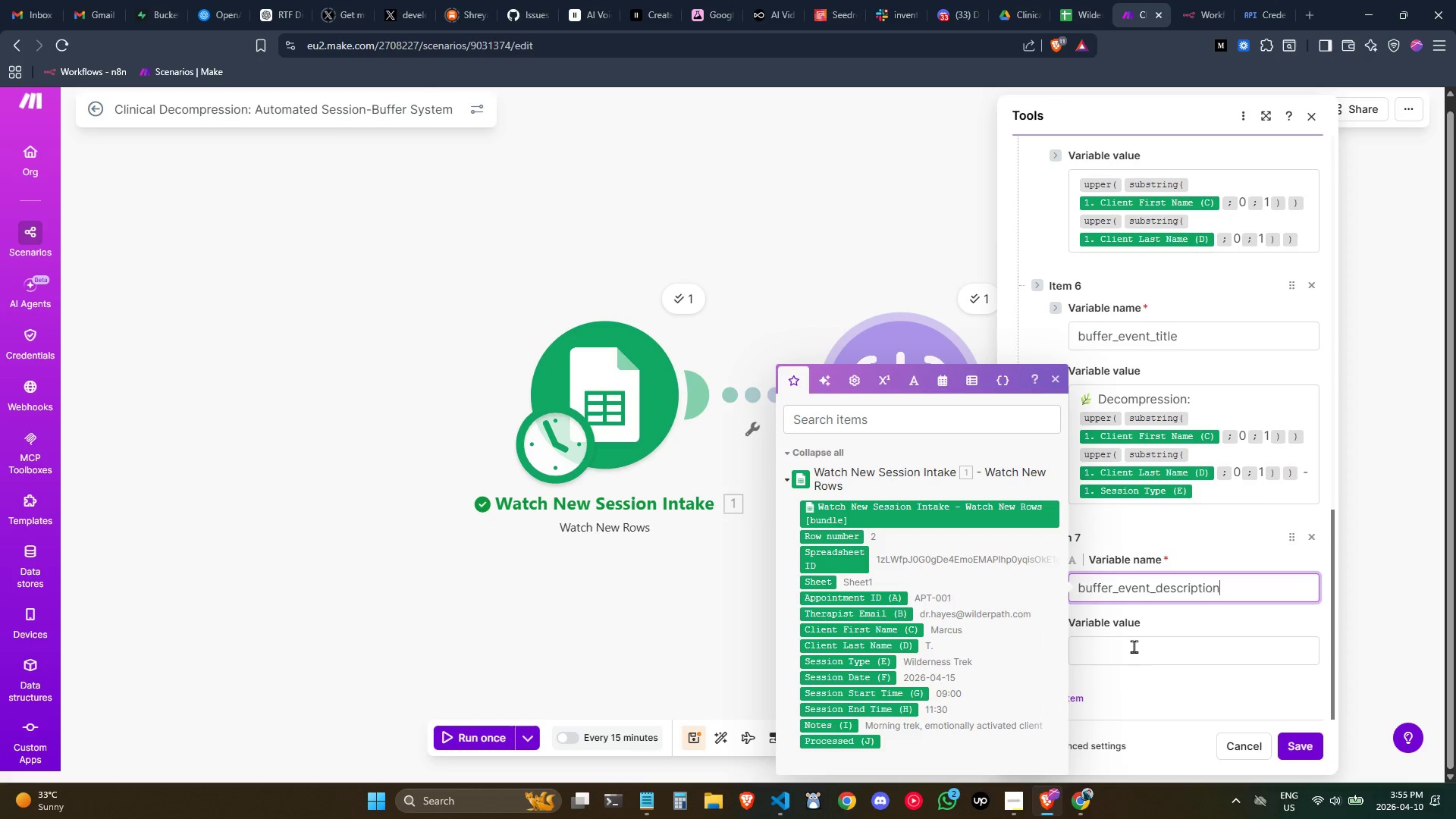 
left_click([1134, 646])
 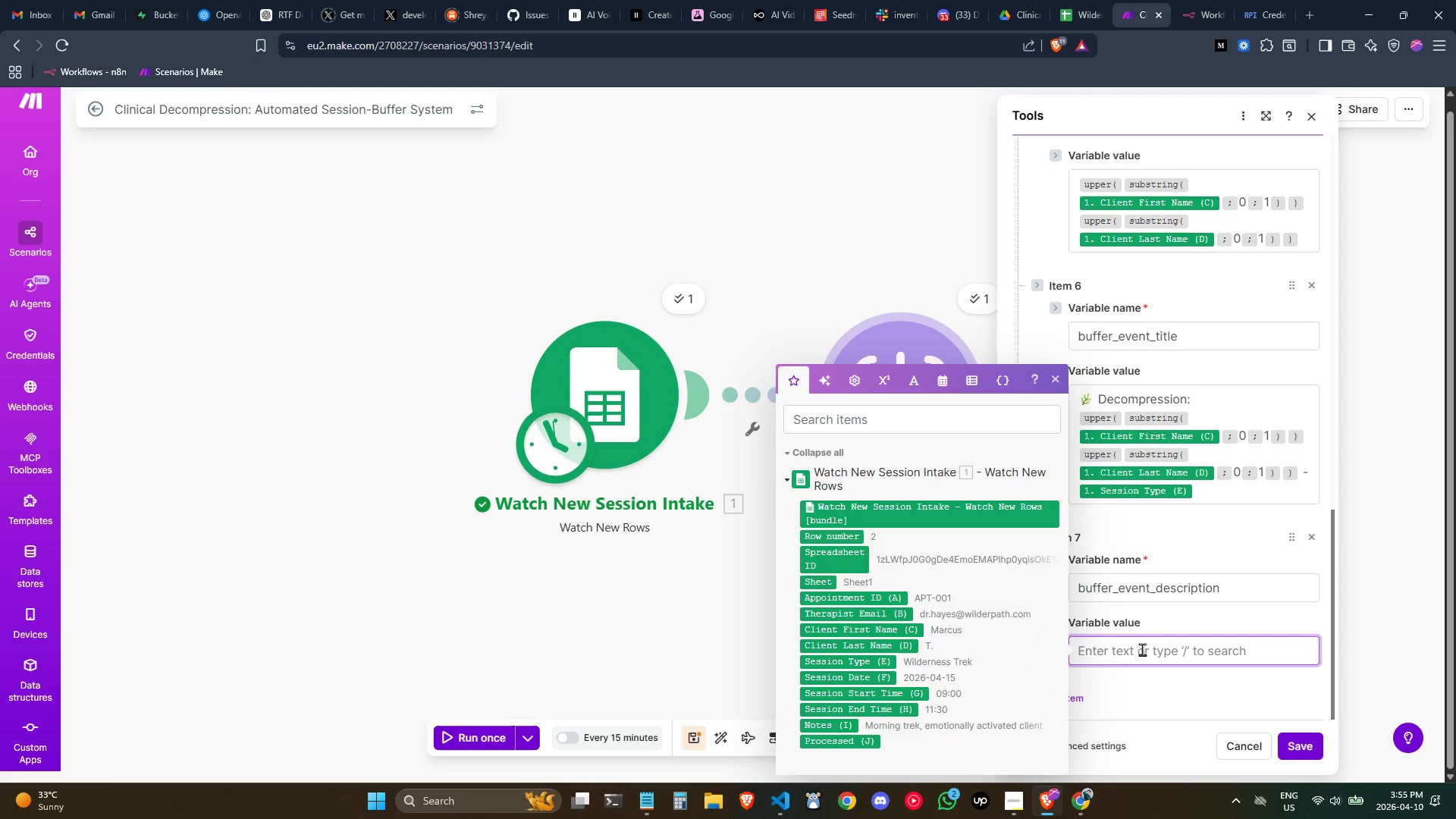 
wait(5.48)
 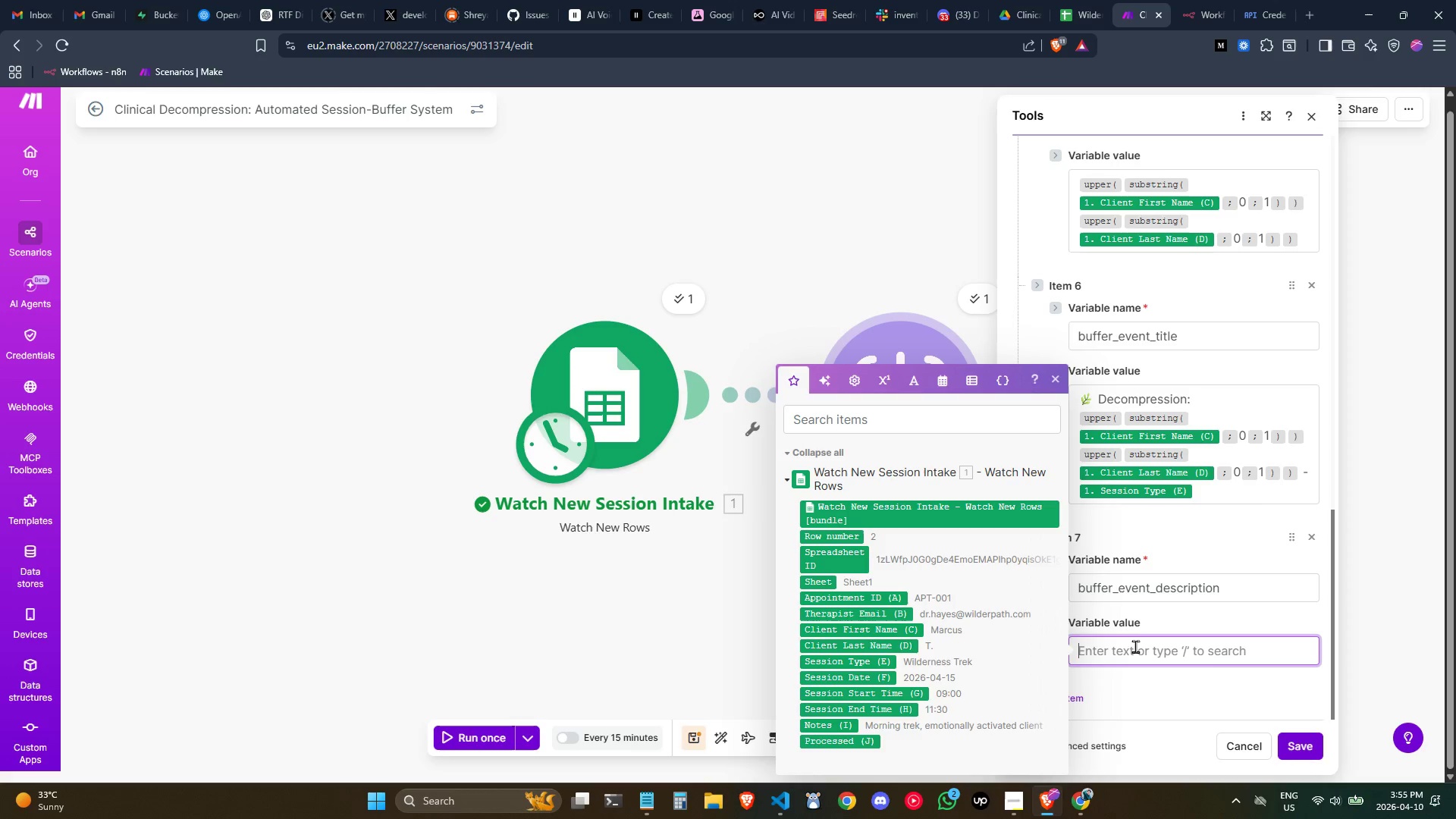 
key(Shift+Minus)
 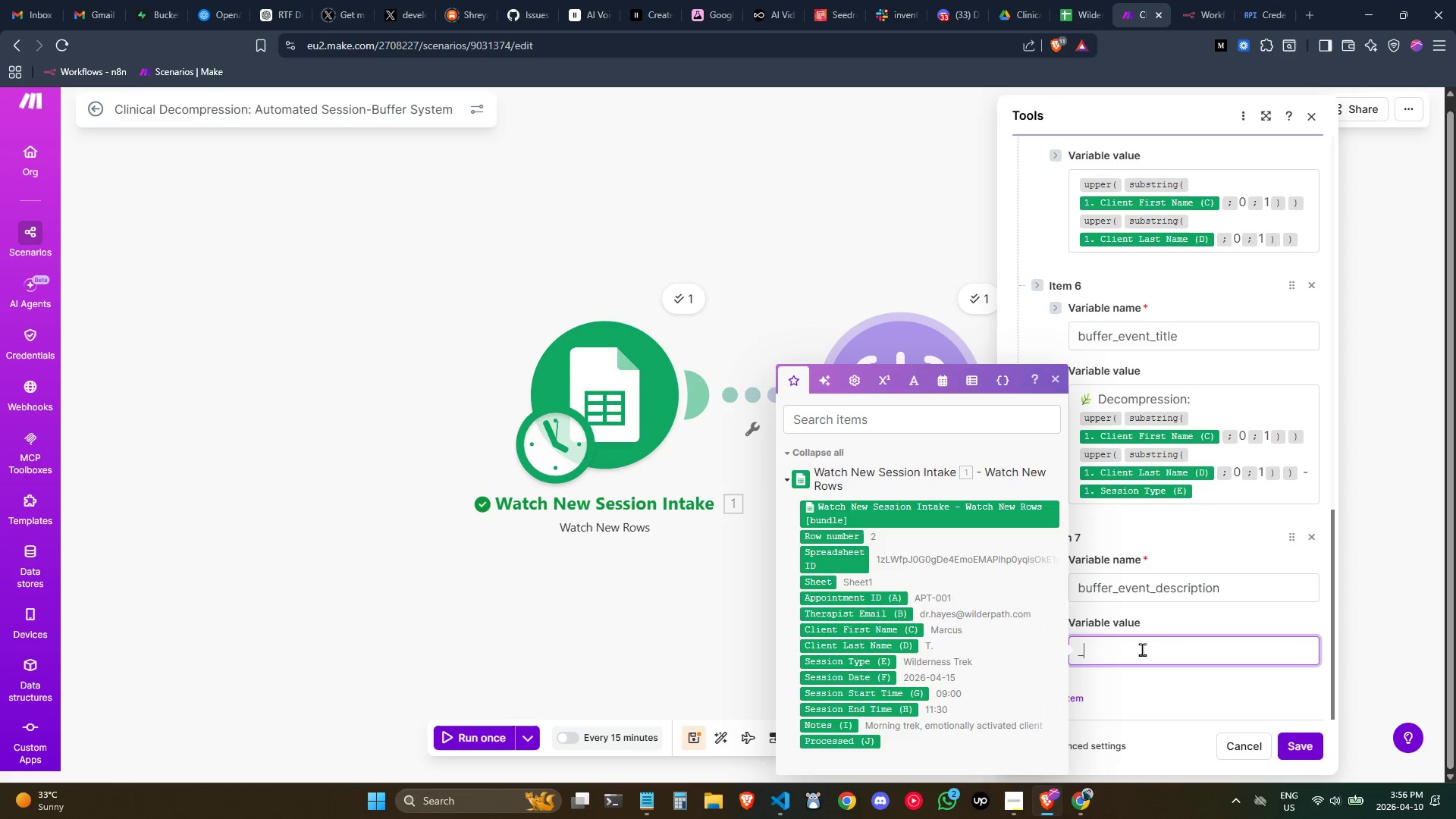 
key(Shift+Minus)
 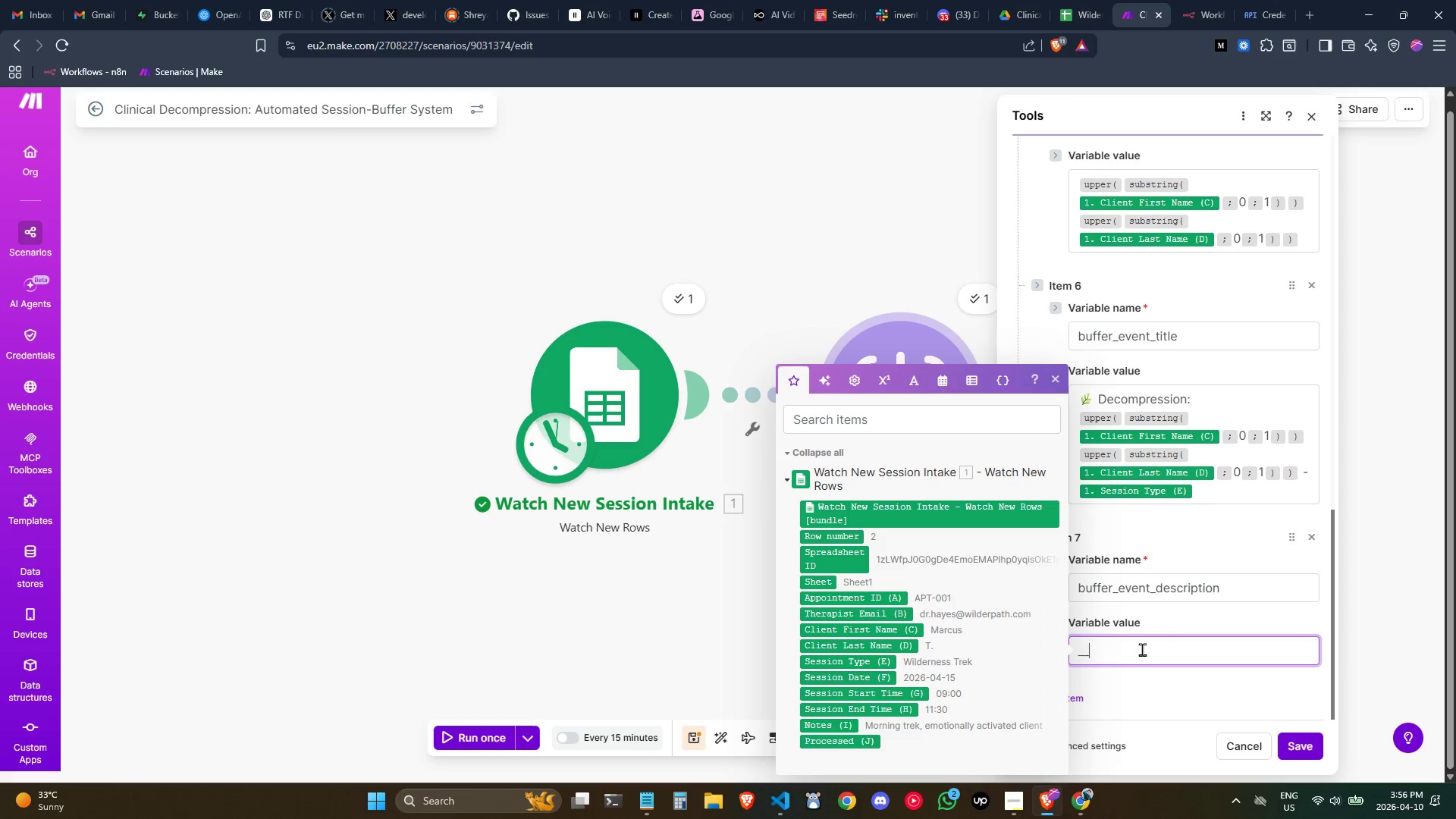 
key(Shift+Minus)
 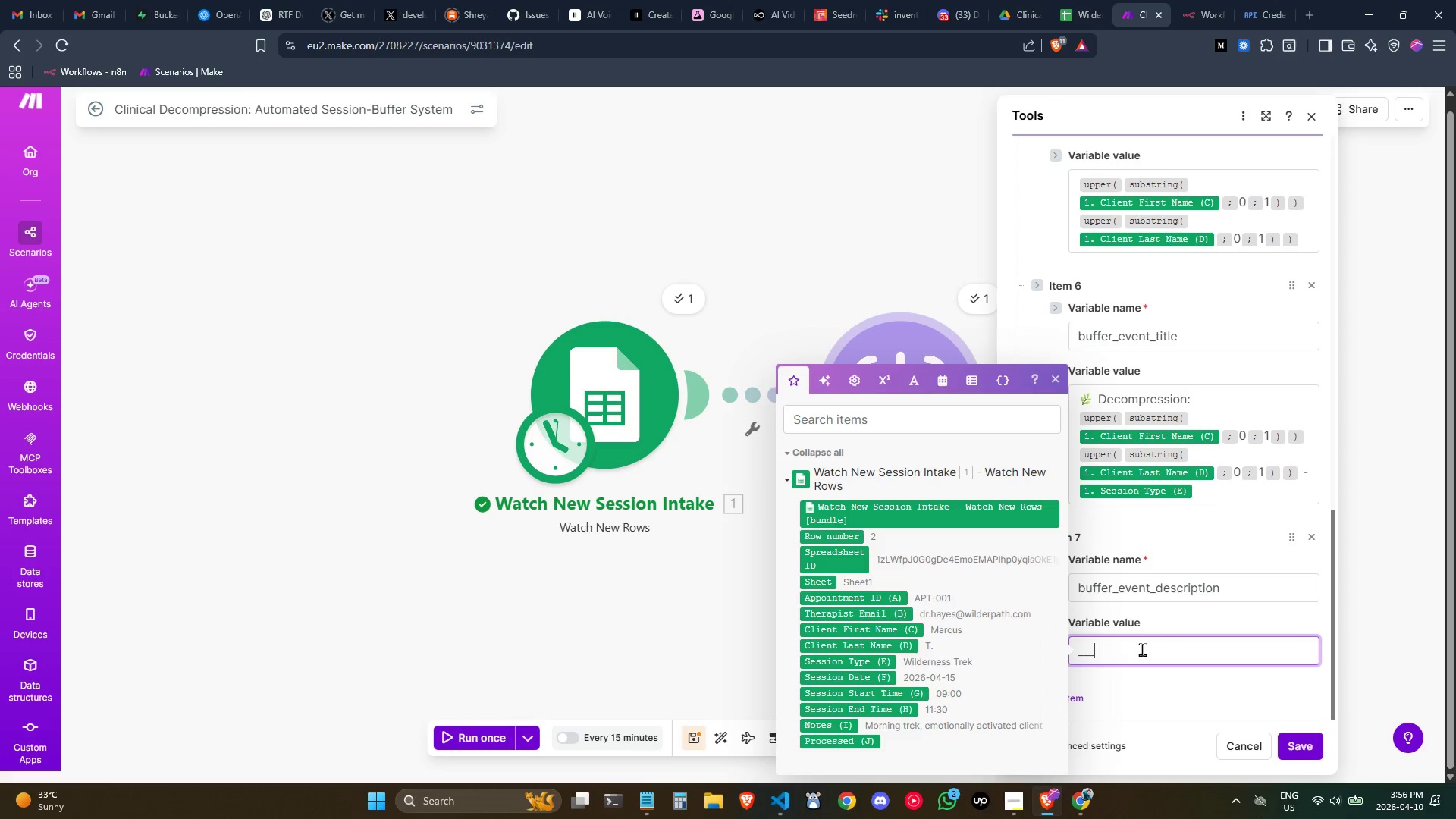 
key(Shift+Minus)
 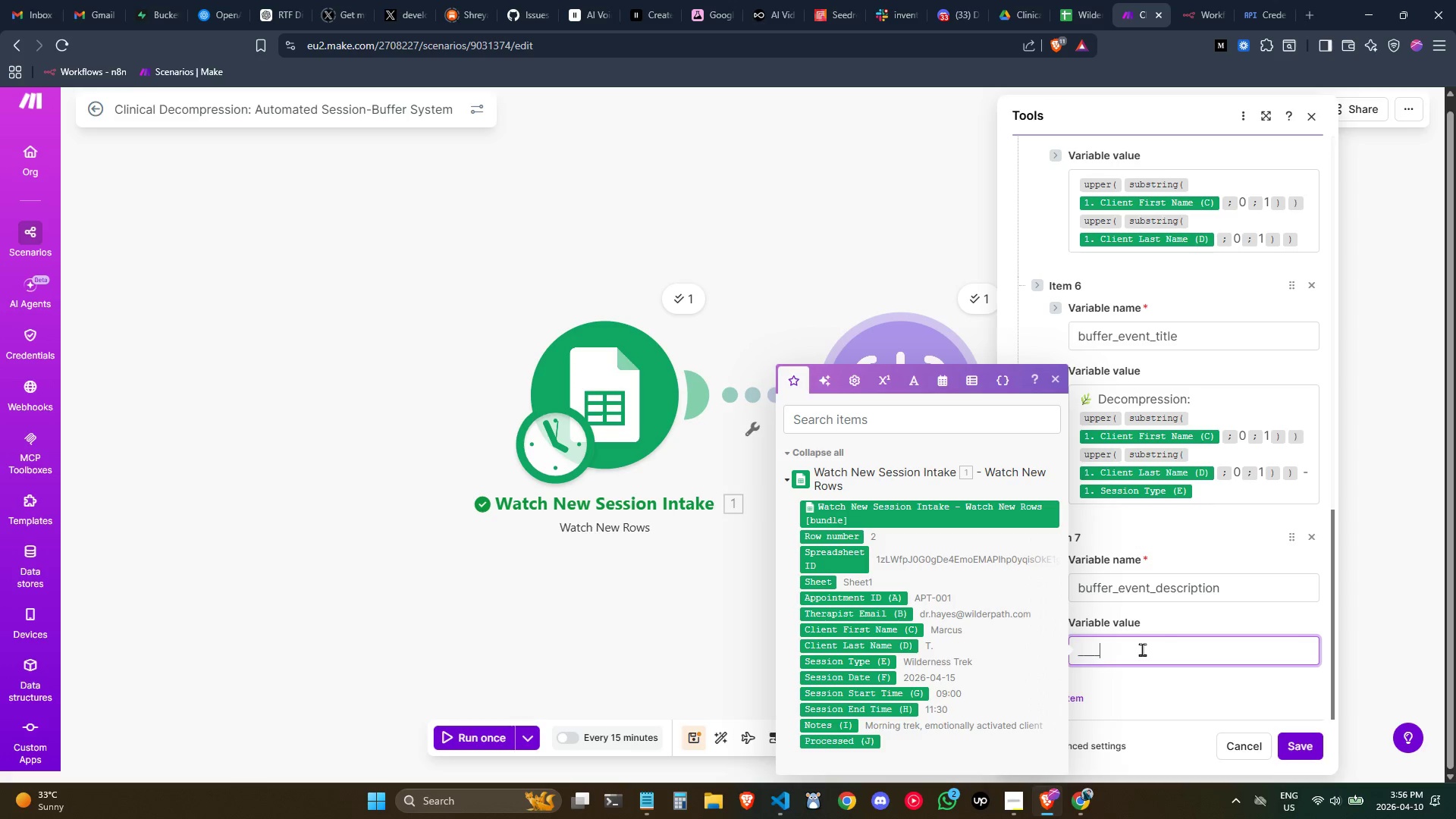 
key(Shift+Minus)
 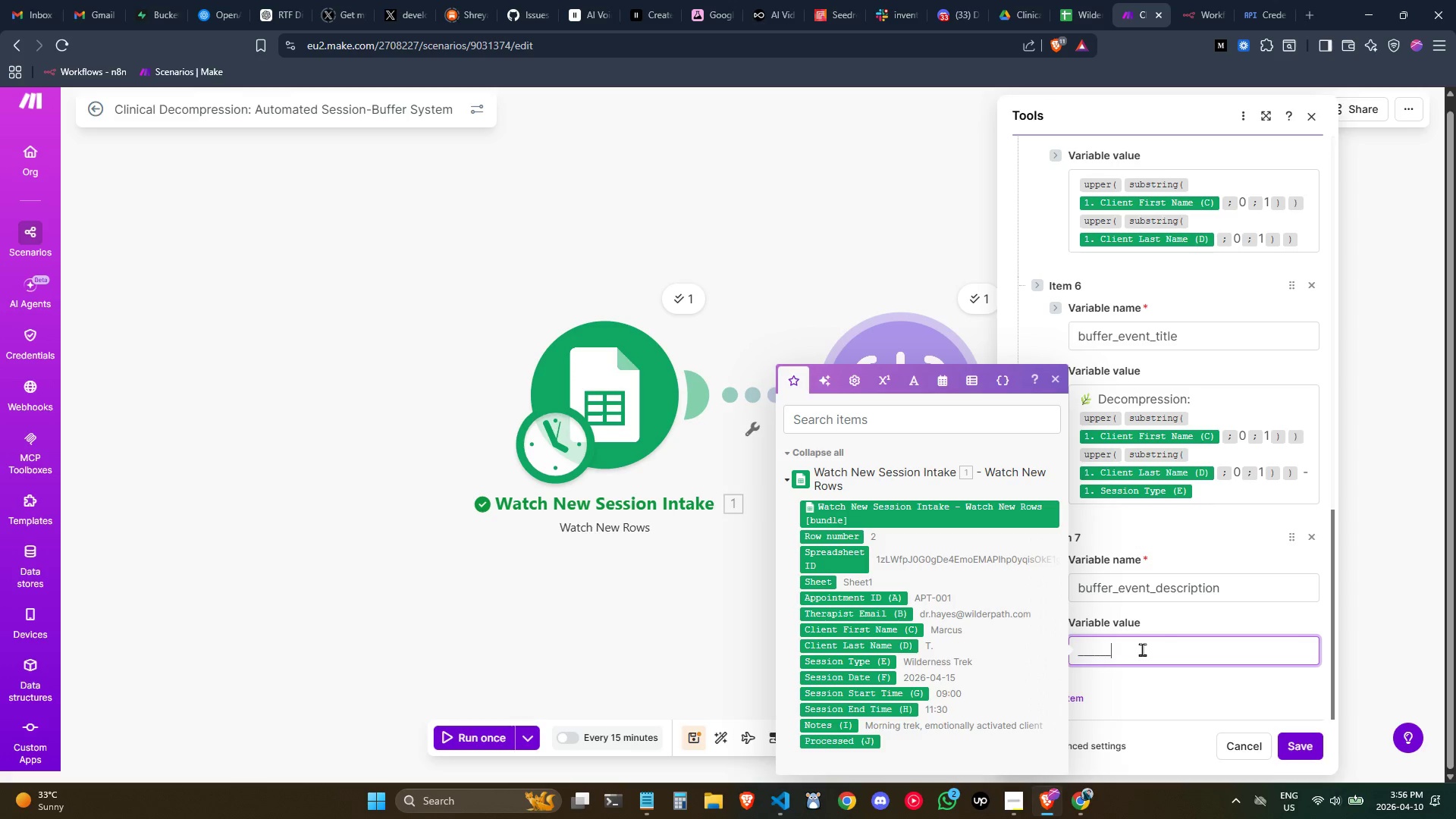 
key(Shift+Minus)
 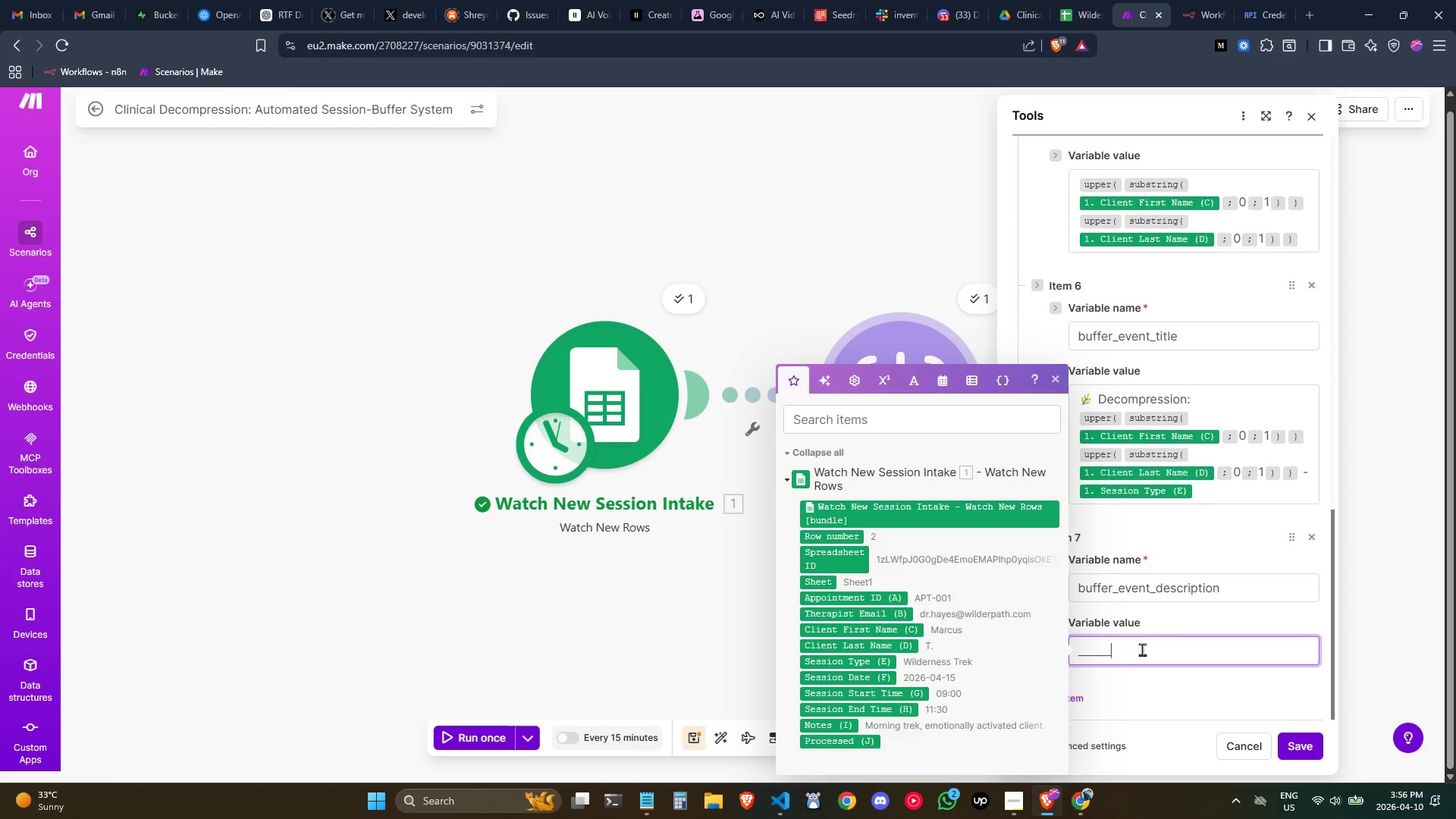 
key(Shift+Minus)
 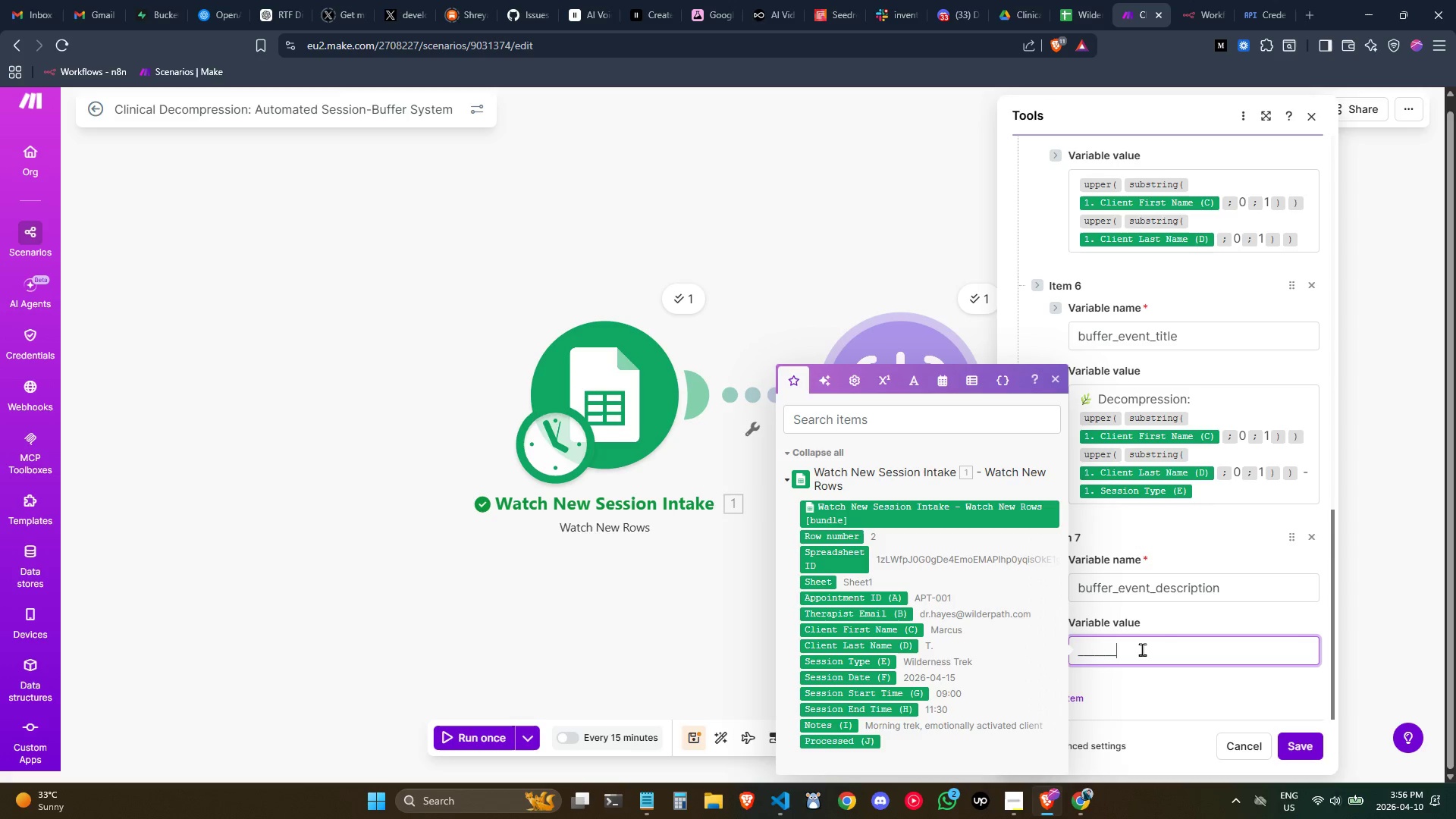 
key(Shift+Minus)
 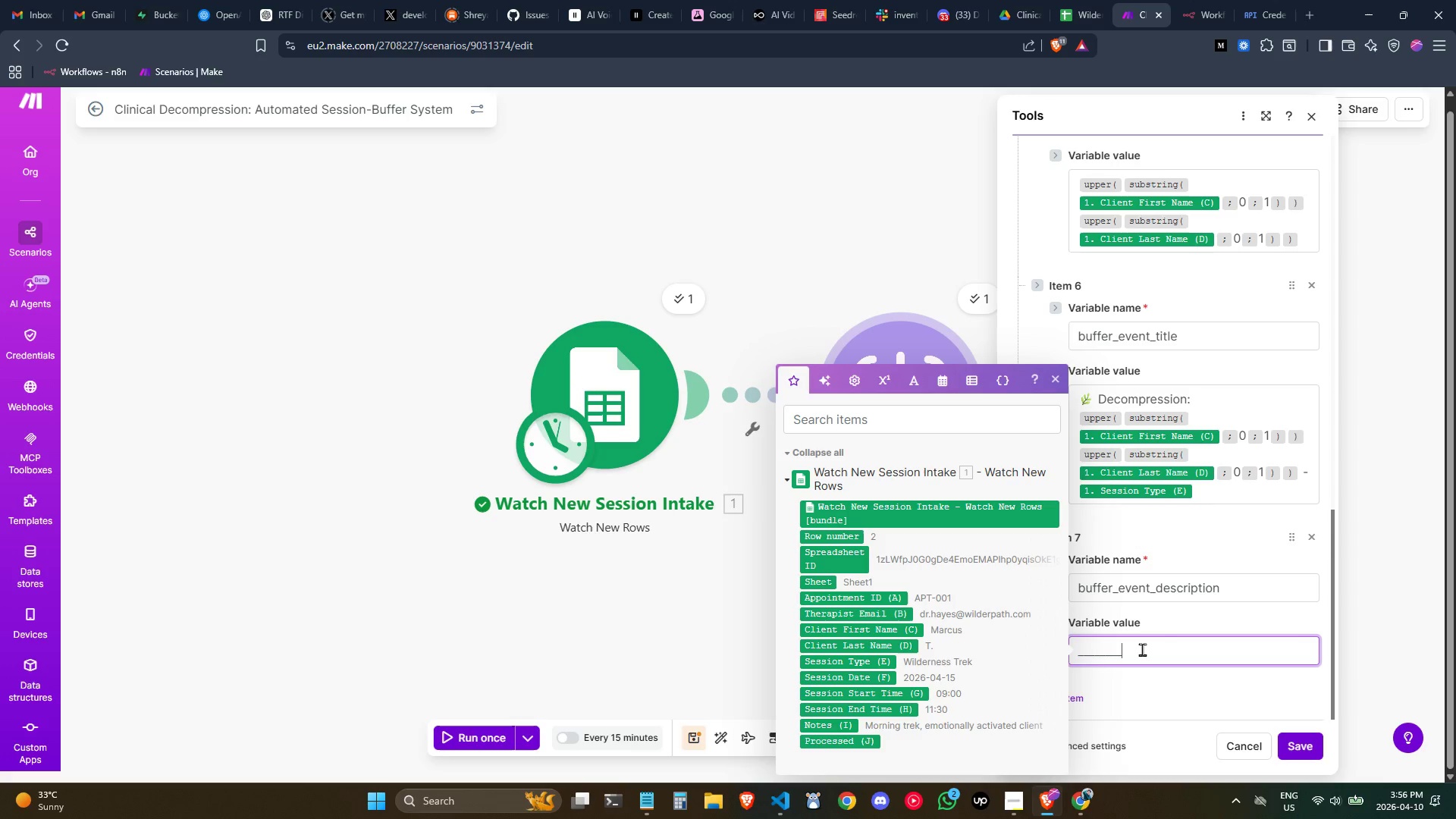 
hold_key(key=Minus, duration=0.31)
 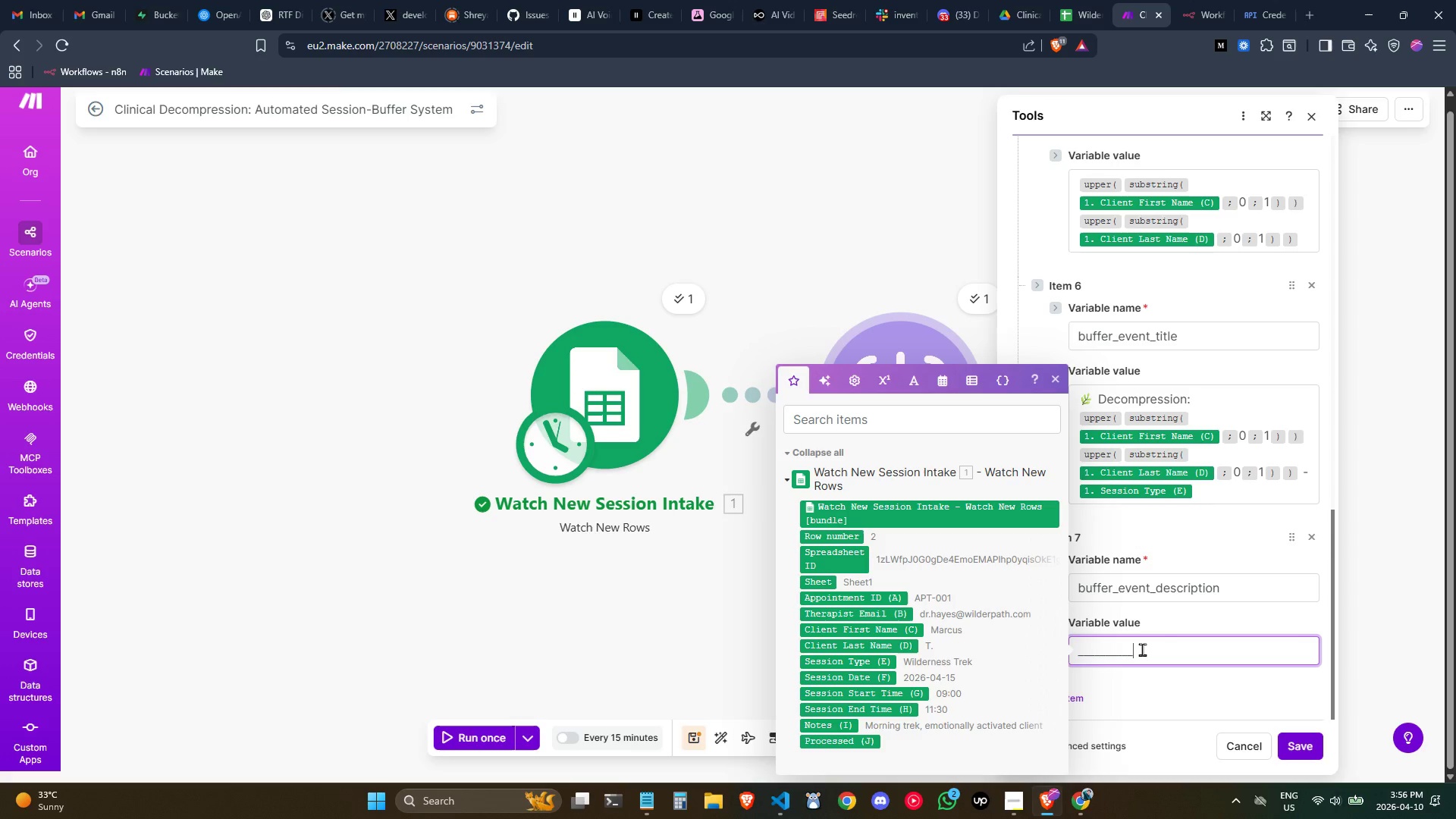 
key(Shift+Minus)
 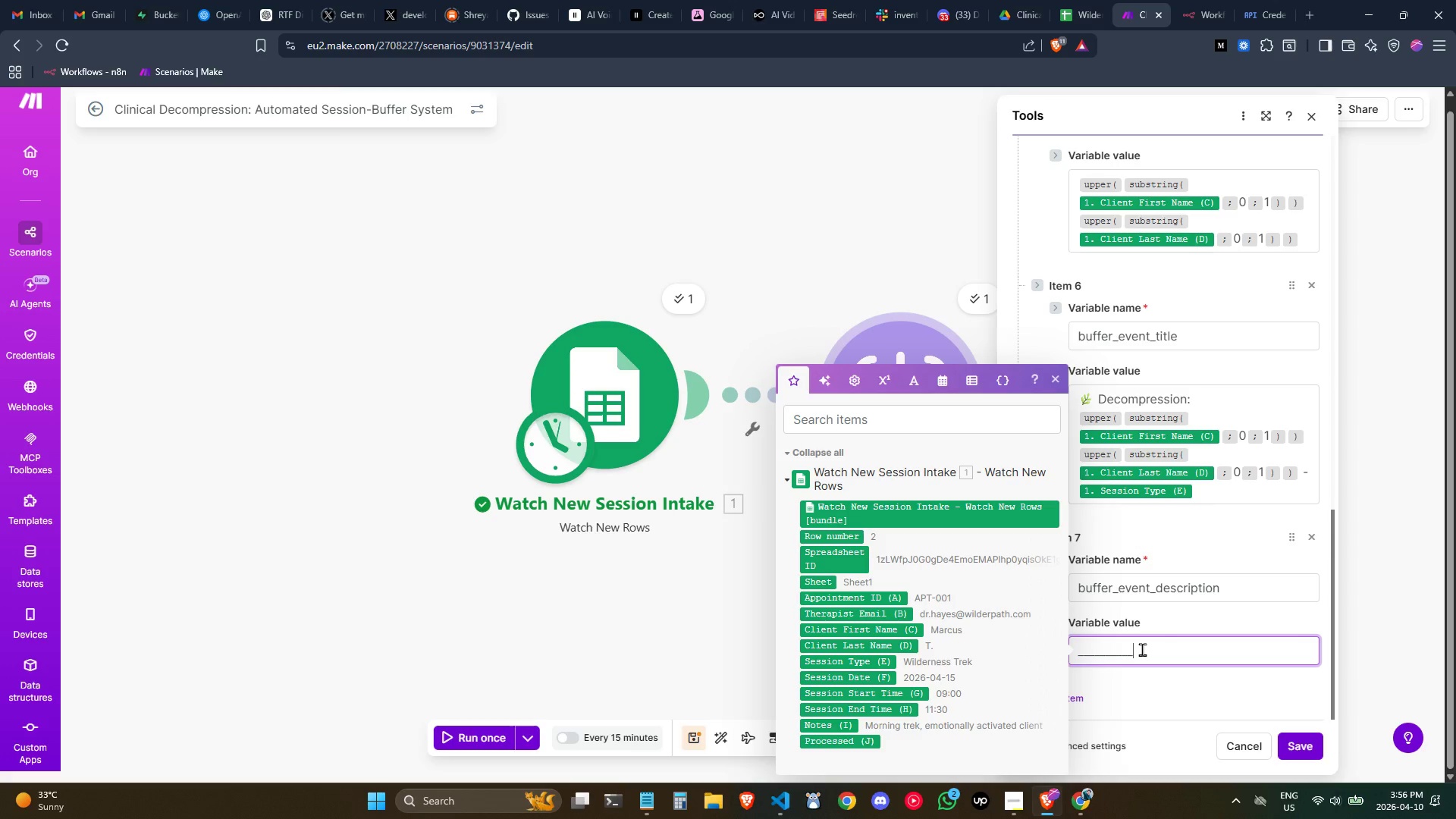 
key(Shift+Minus)
 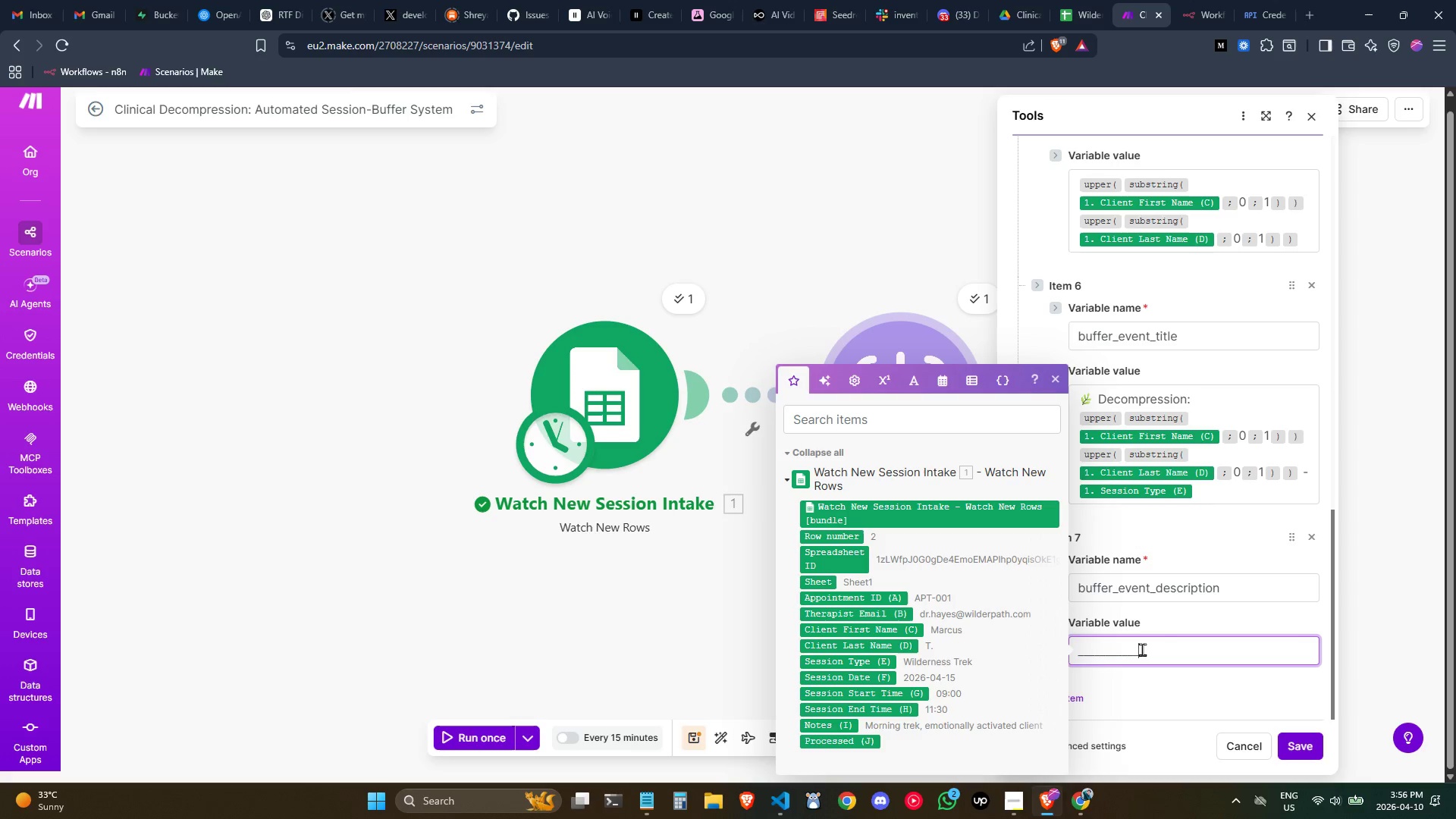 
key(Shift+Minus)
 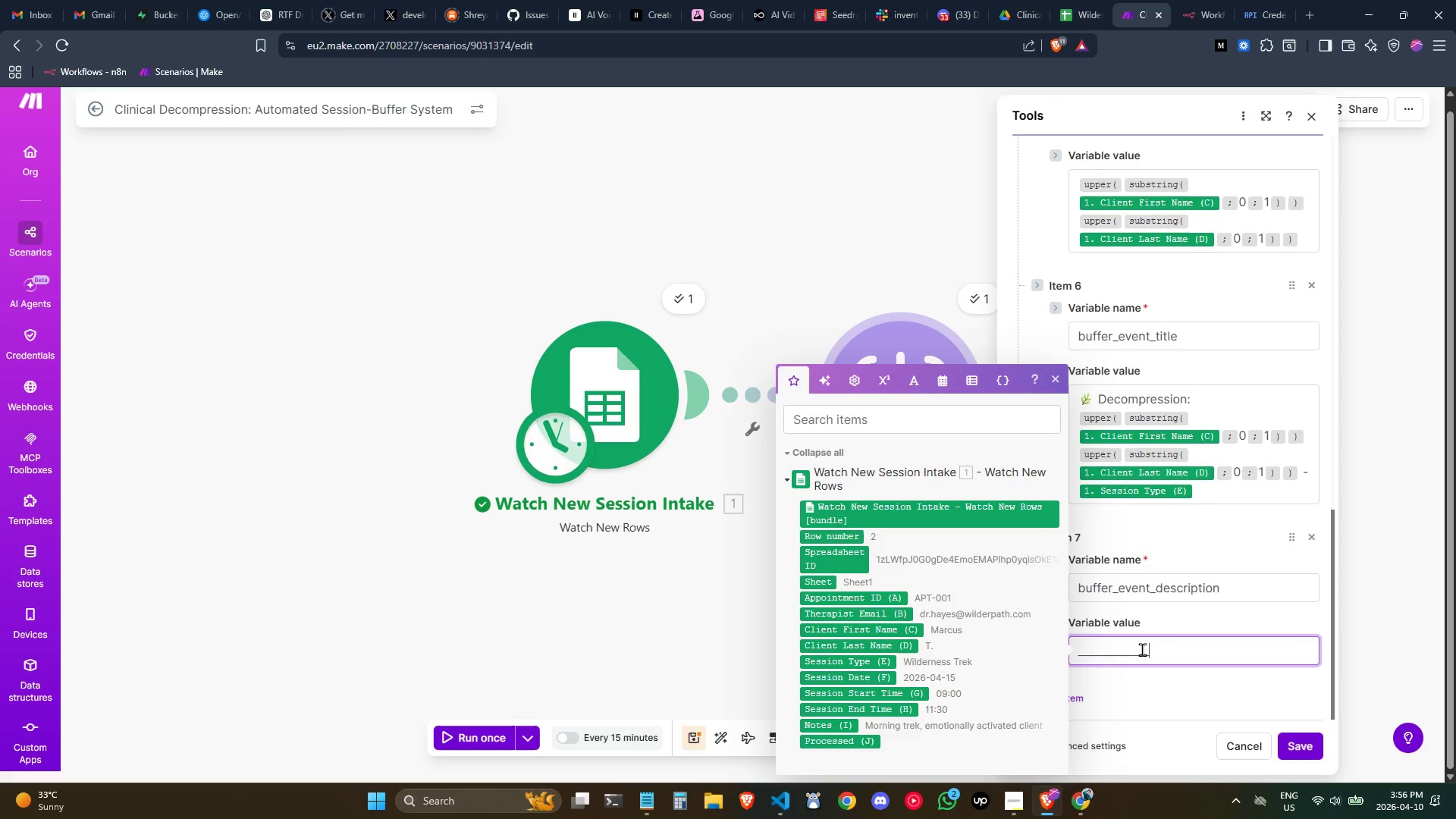 
hold_key(key=Minus, duration=0.94)
 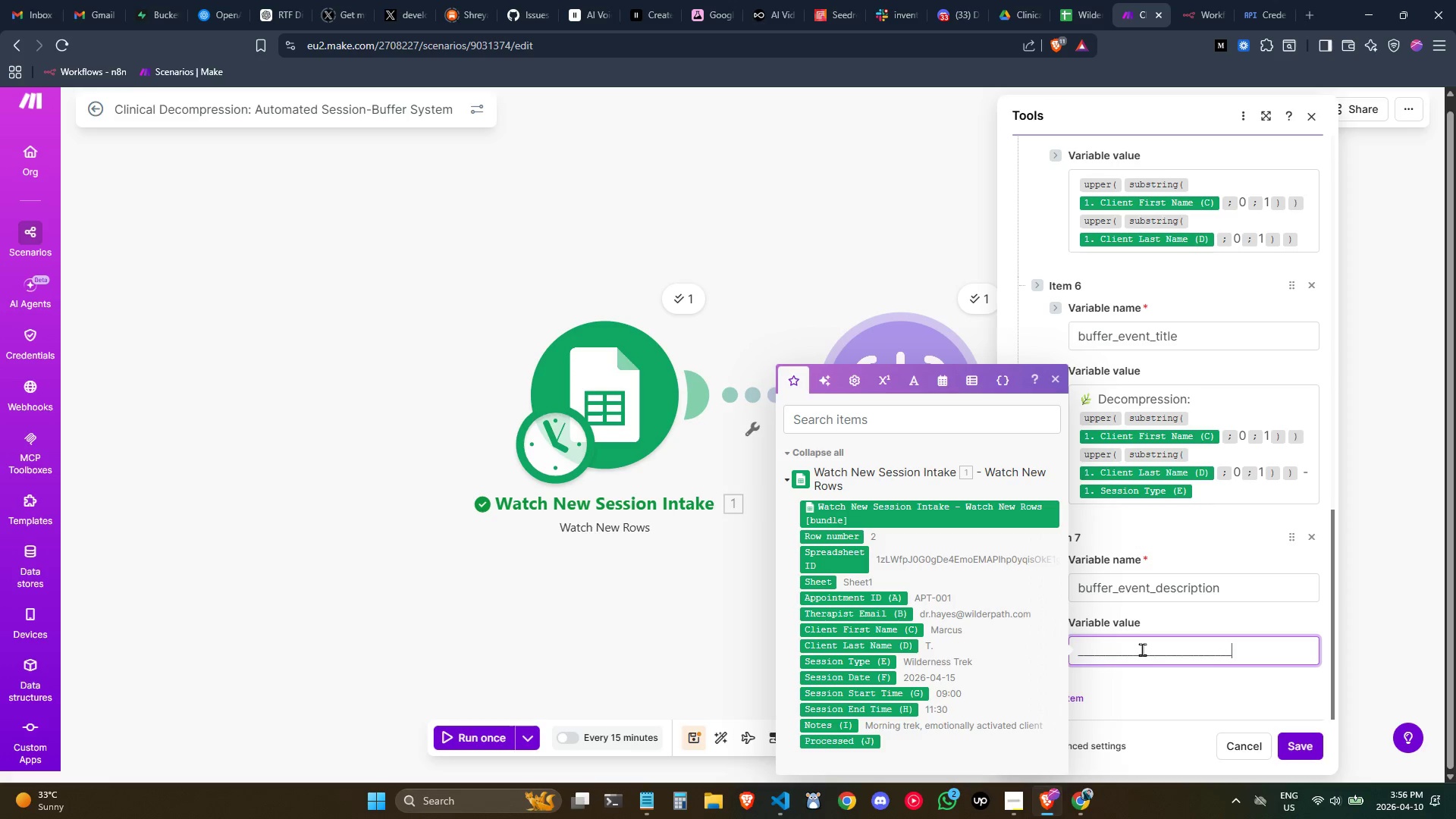 
hold_key(key=Minus, duration=0.83)
 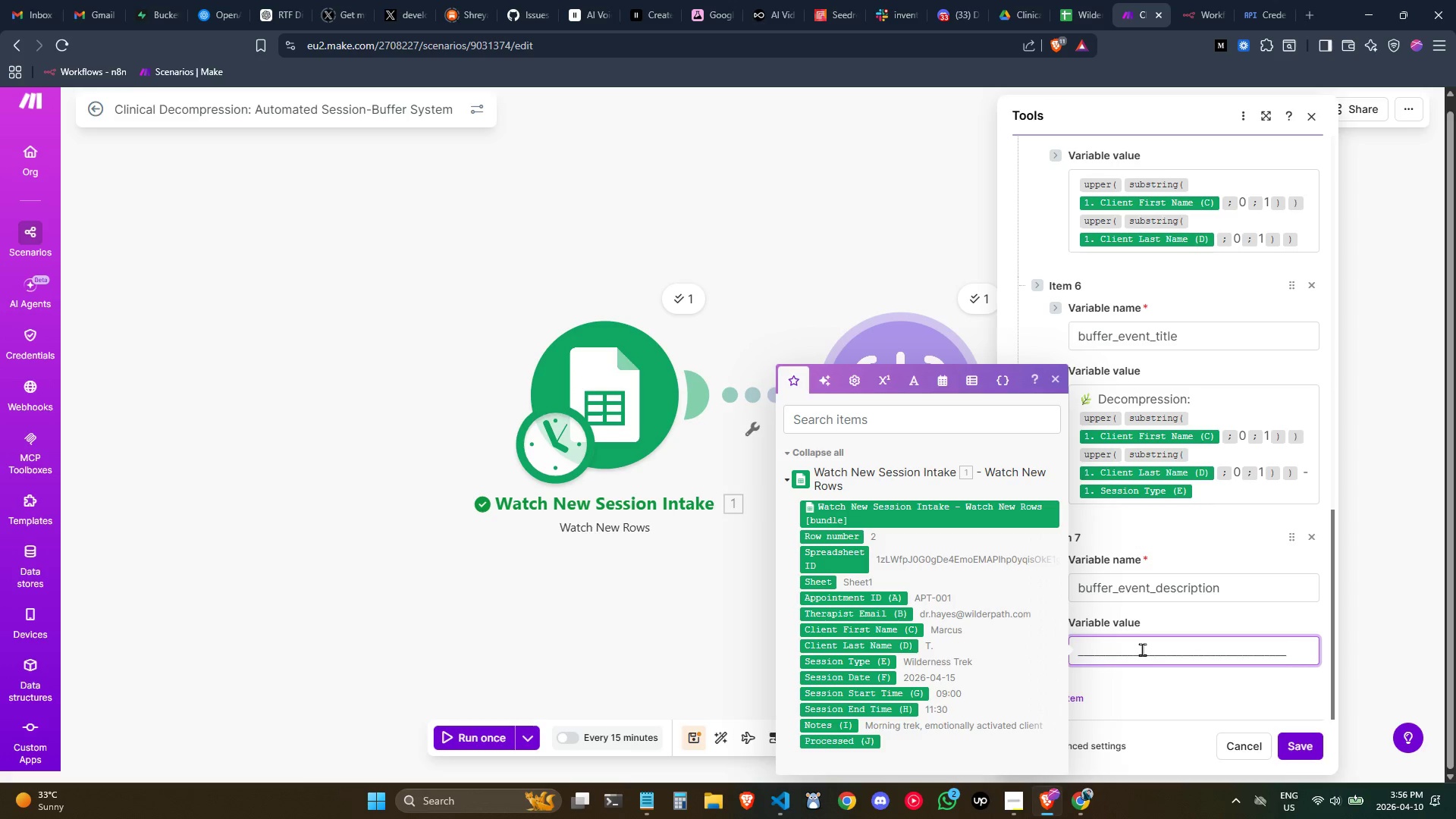 
key(Shift+Minus)
 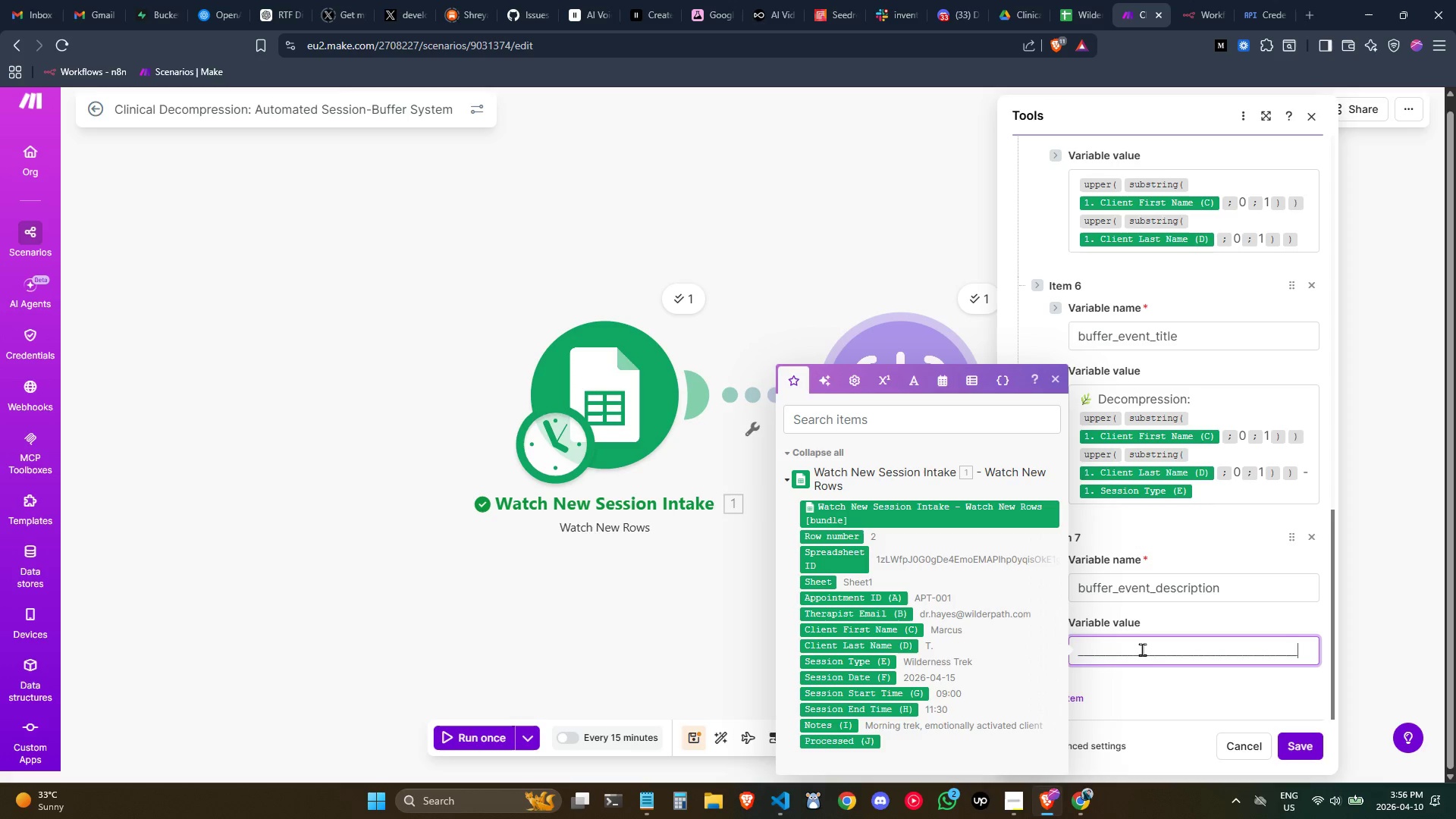 
key(Shift+Minus)
 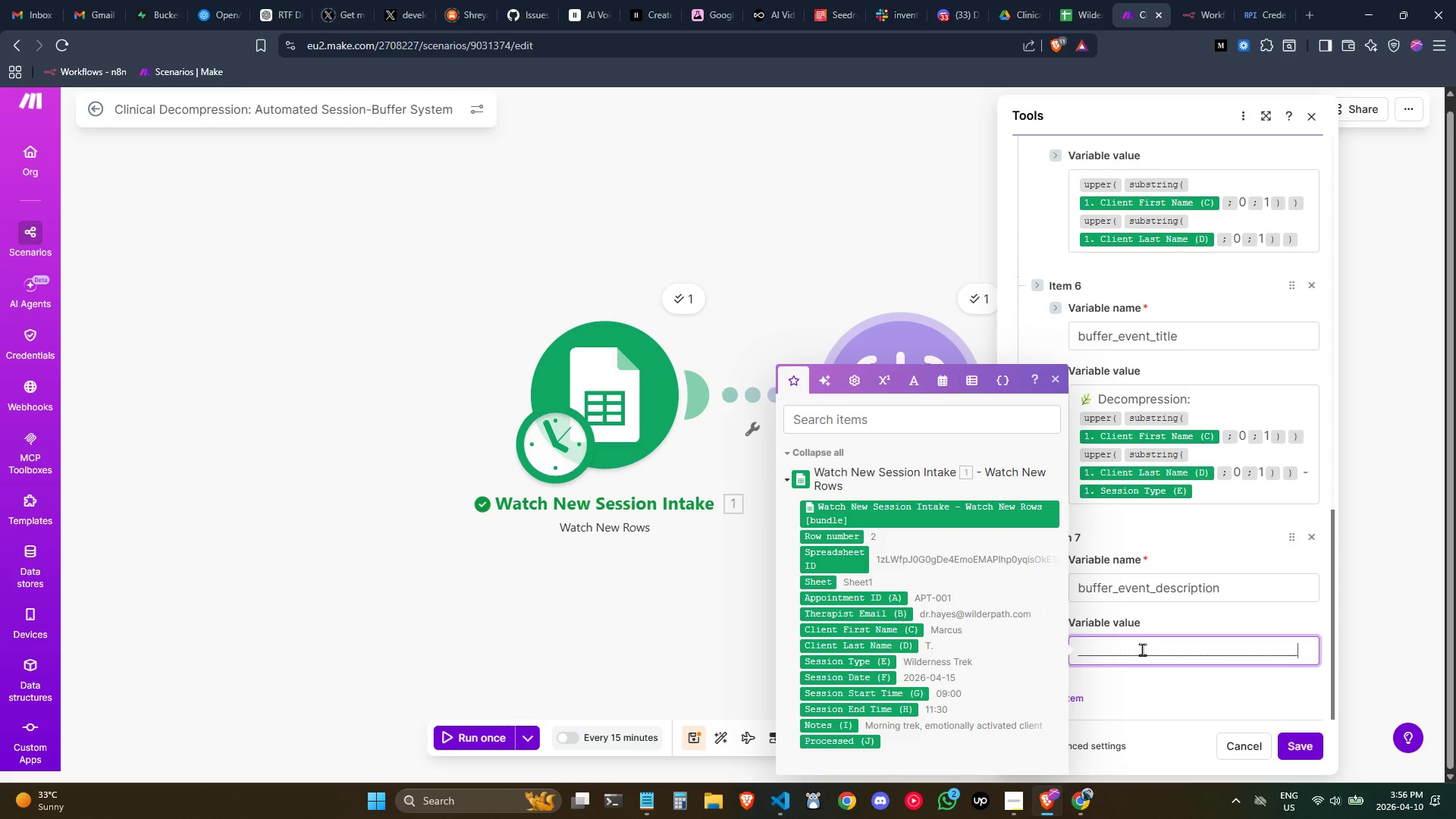 
key(Shift+Minus)
 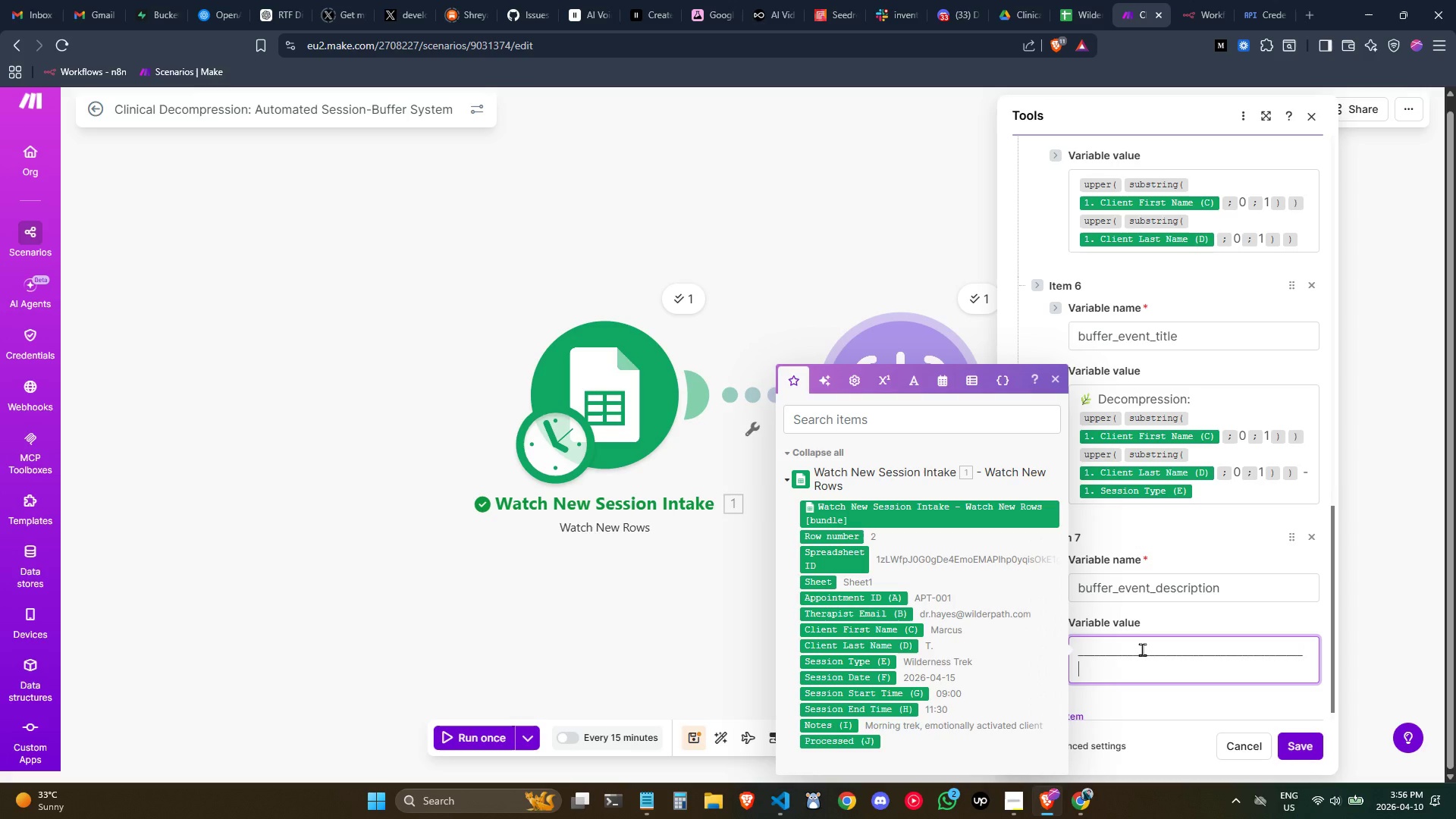 
key(Enter)
 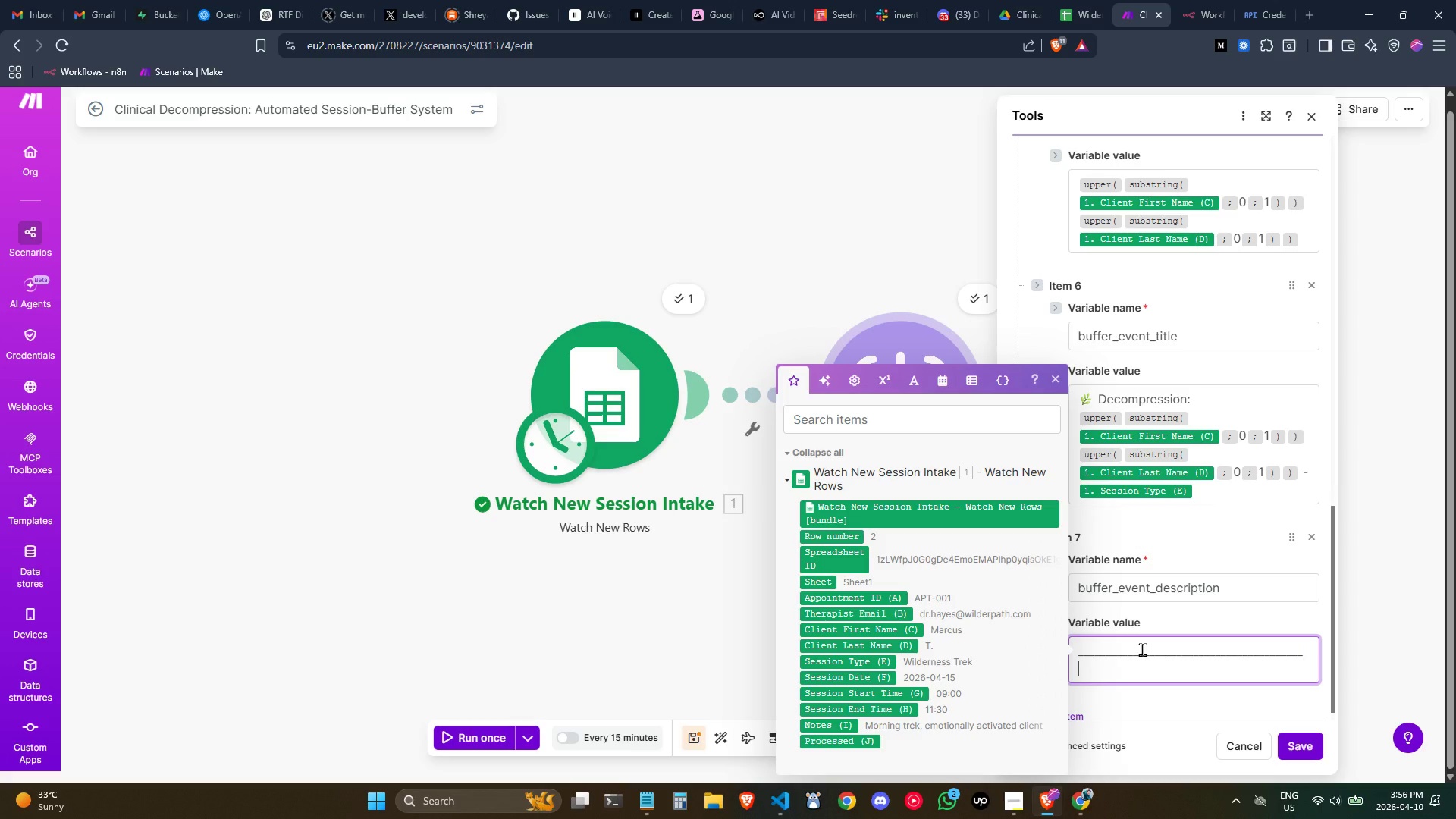 
key(Meta+Period)
 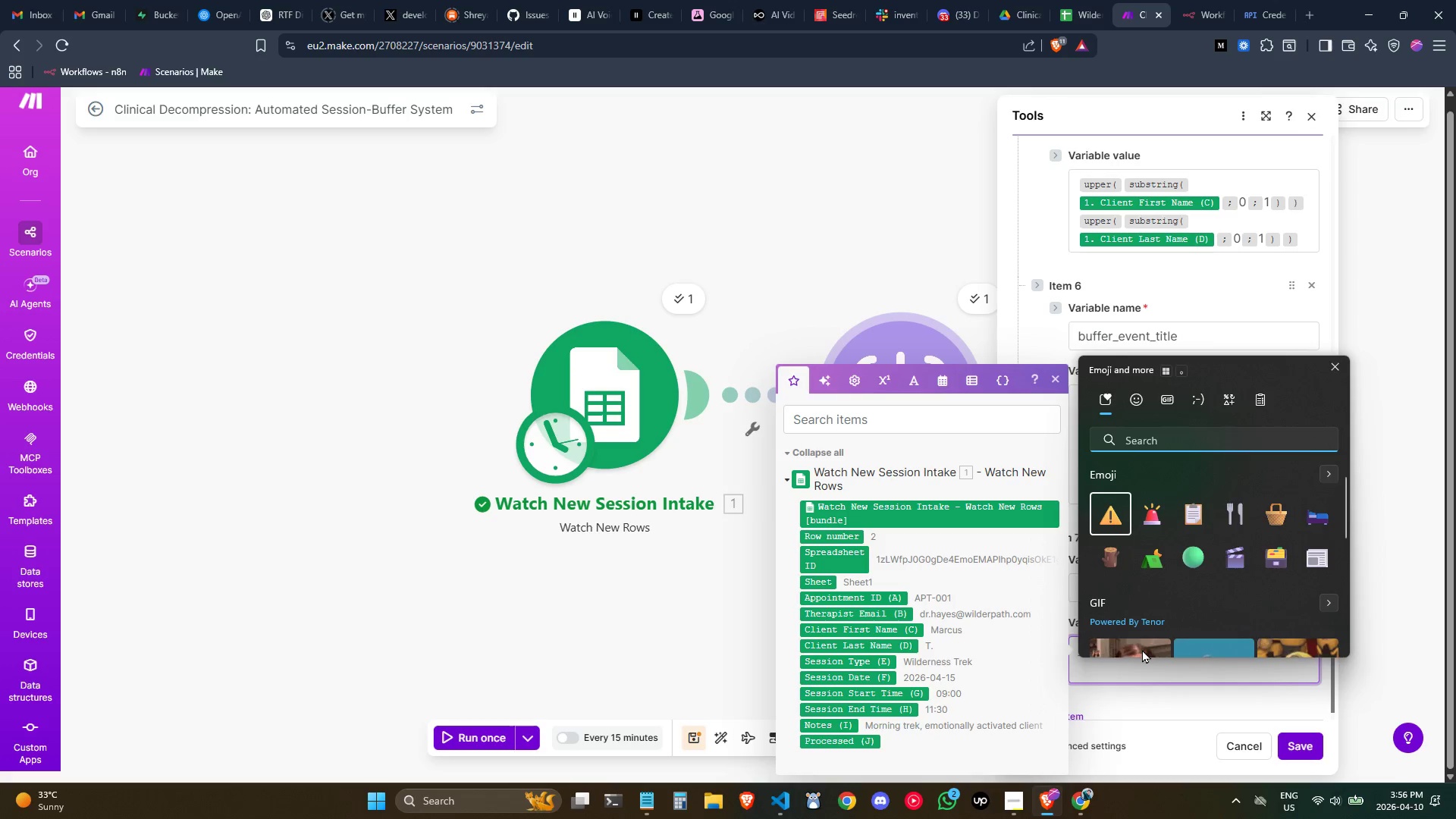 
type(m)
key(Backspace)
type(leaf)
 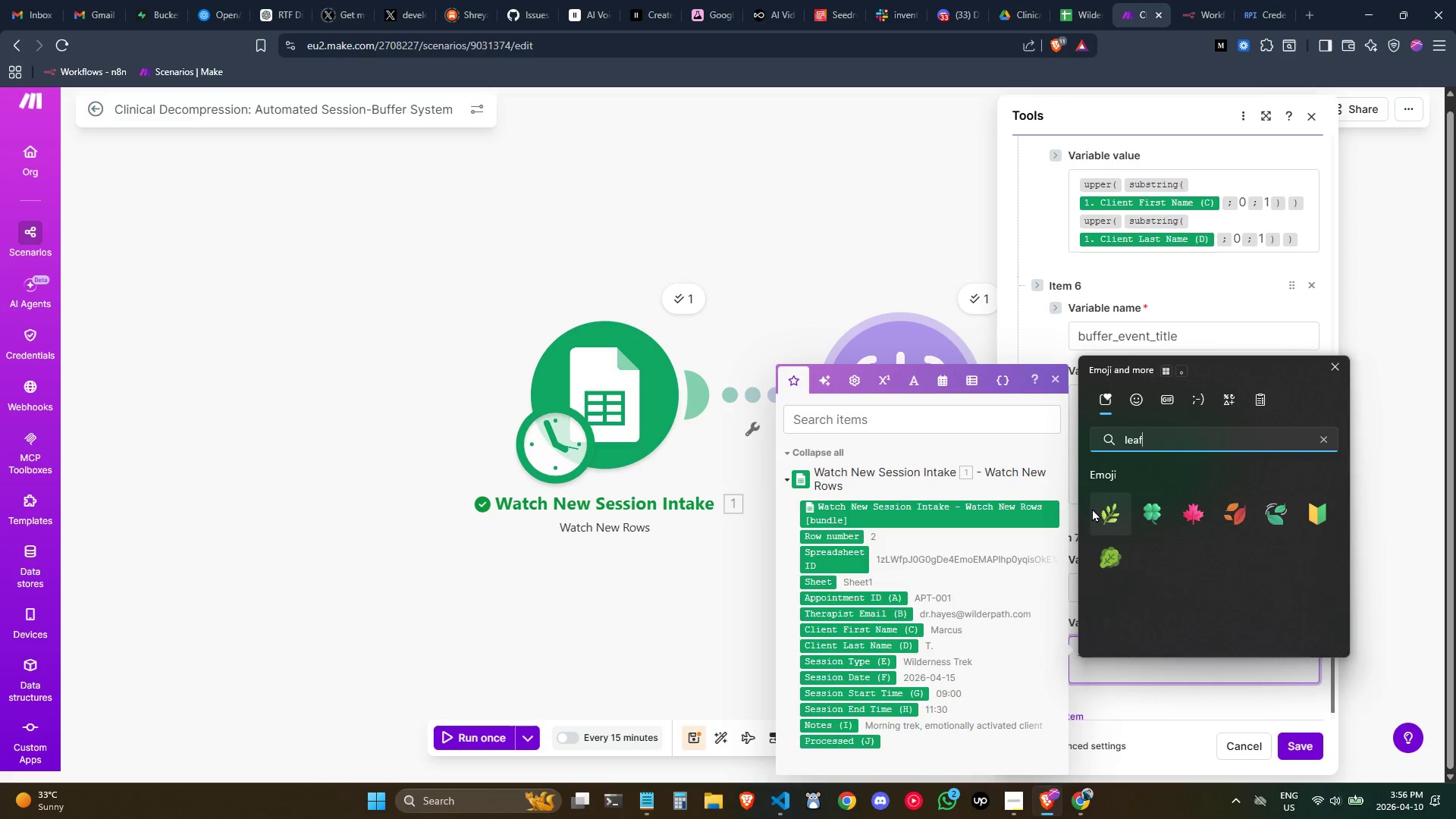 
left_click([1106, 513])
 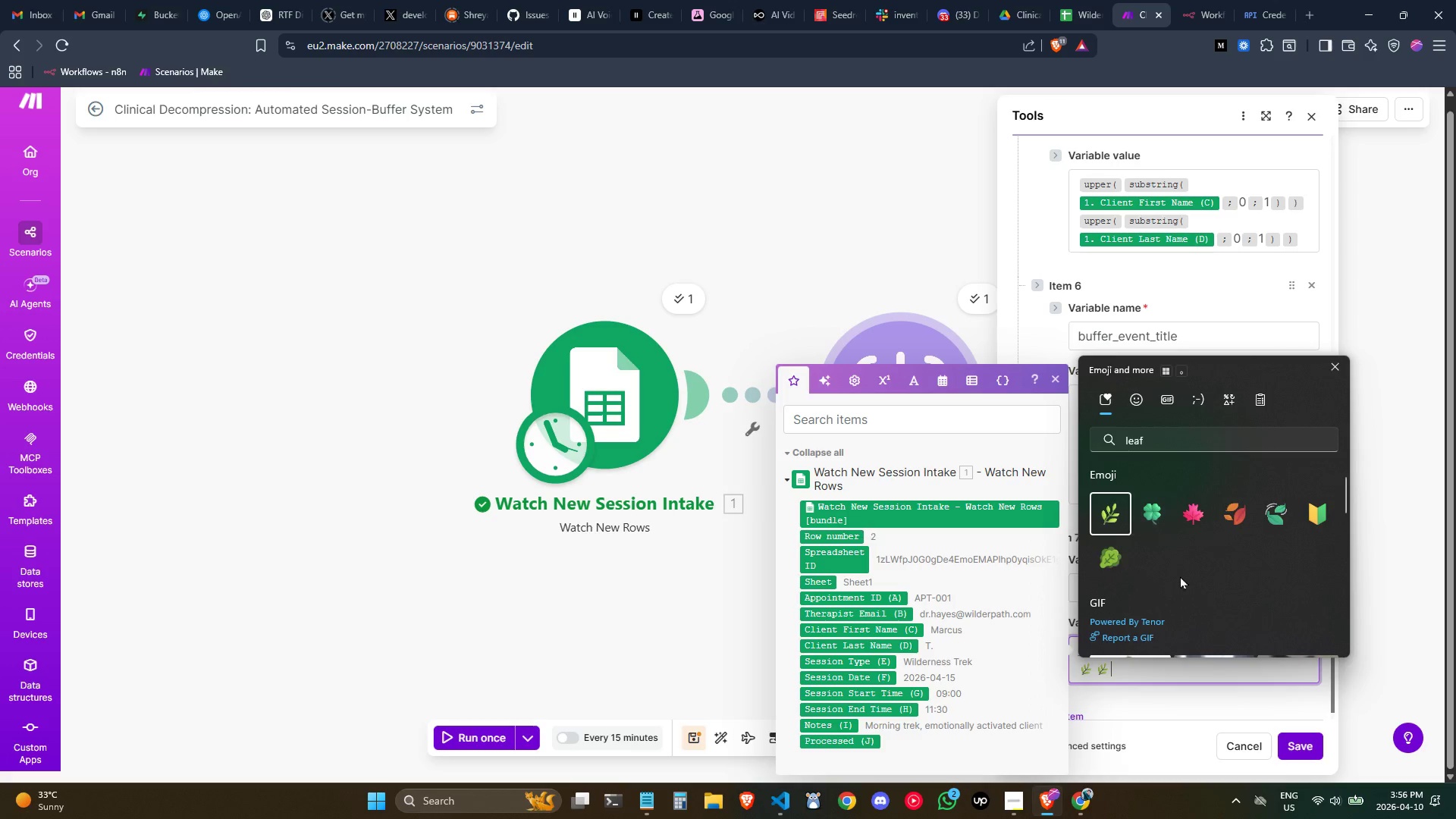 
key(Space)
 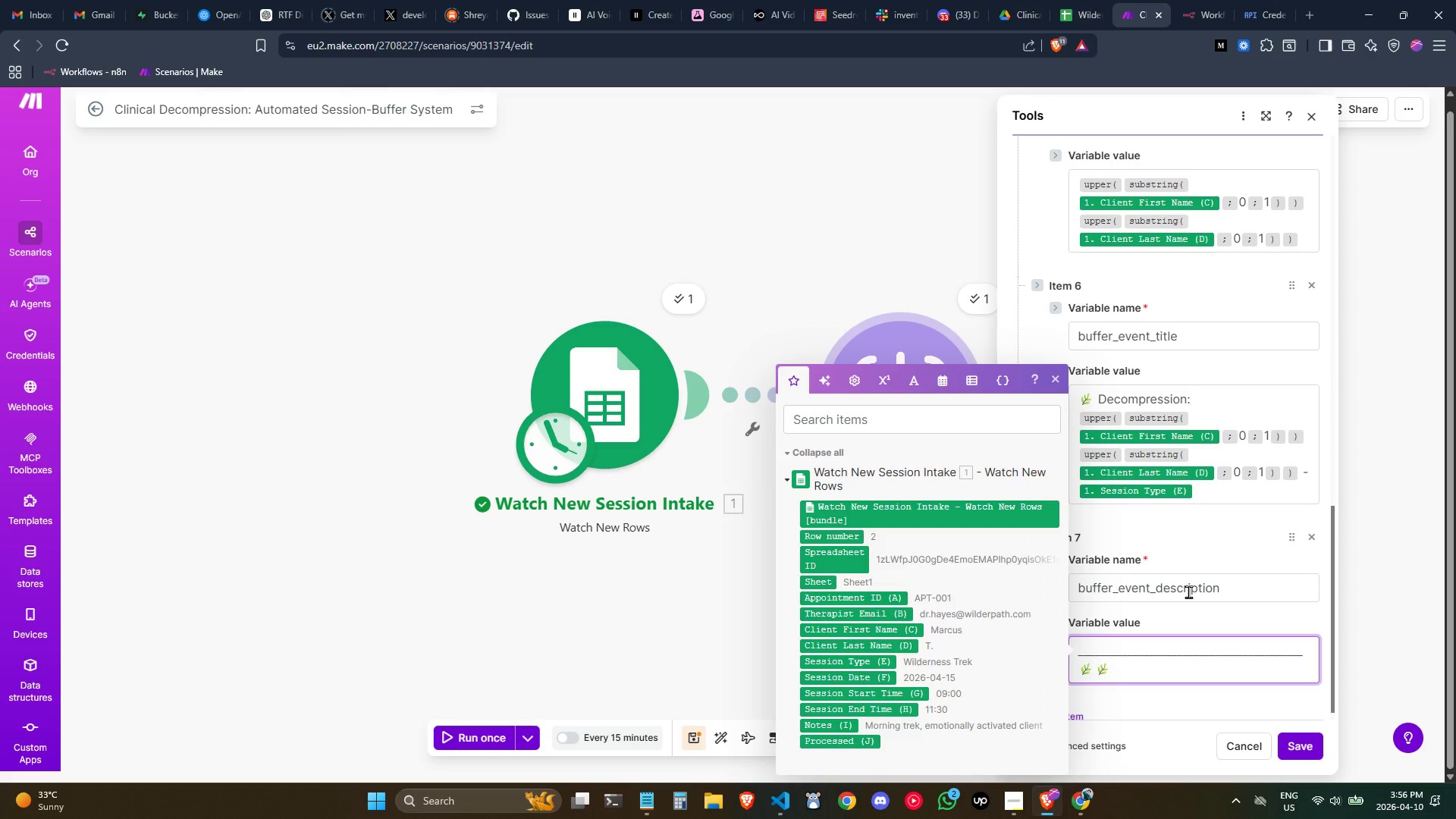 
key(Backspace)
 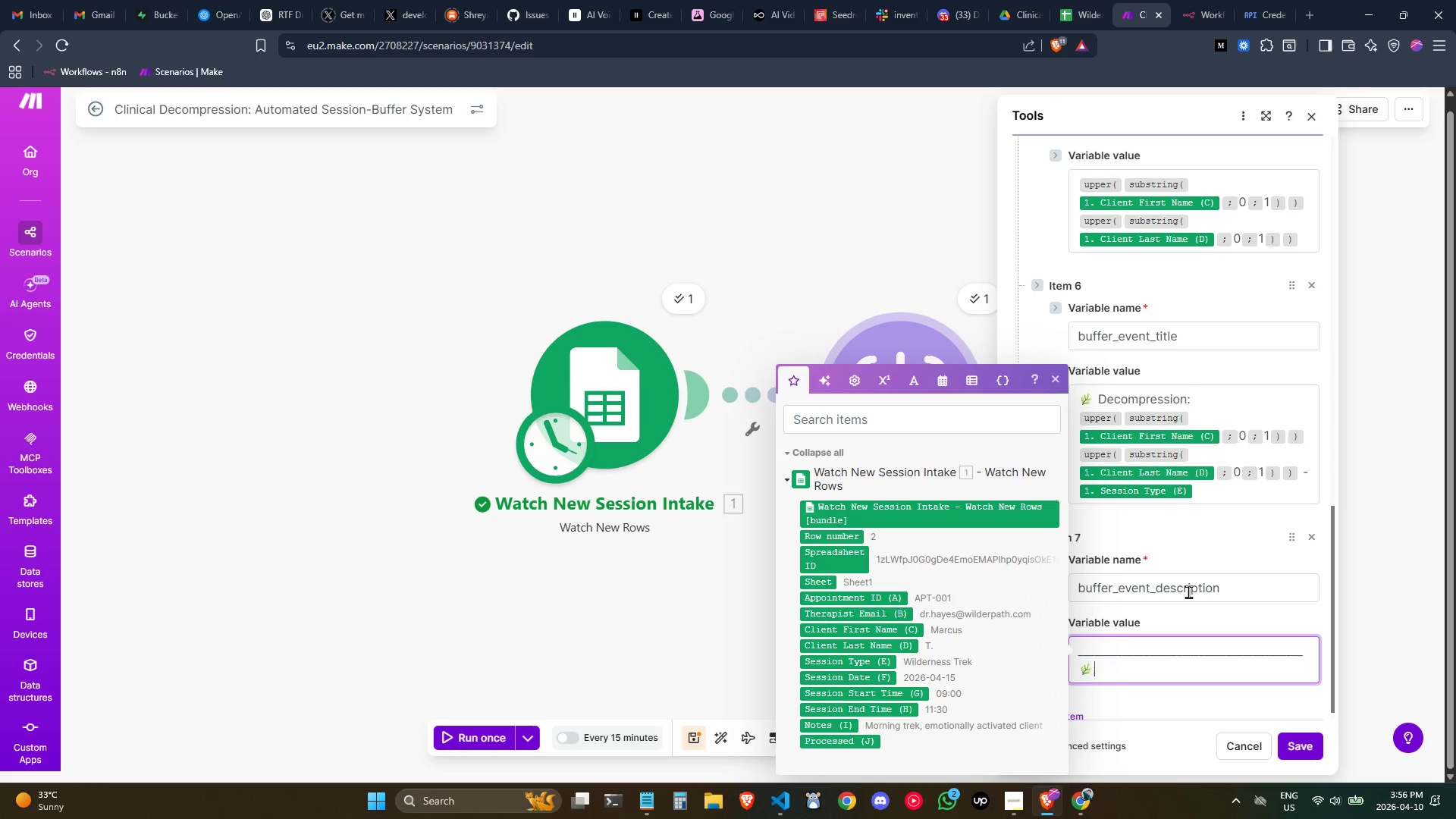 
key(Backspace)
 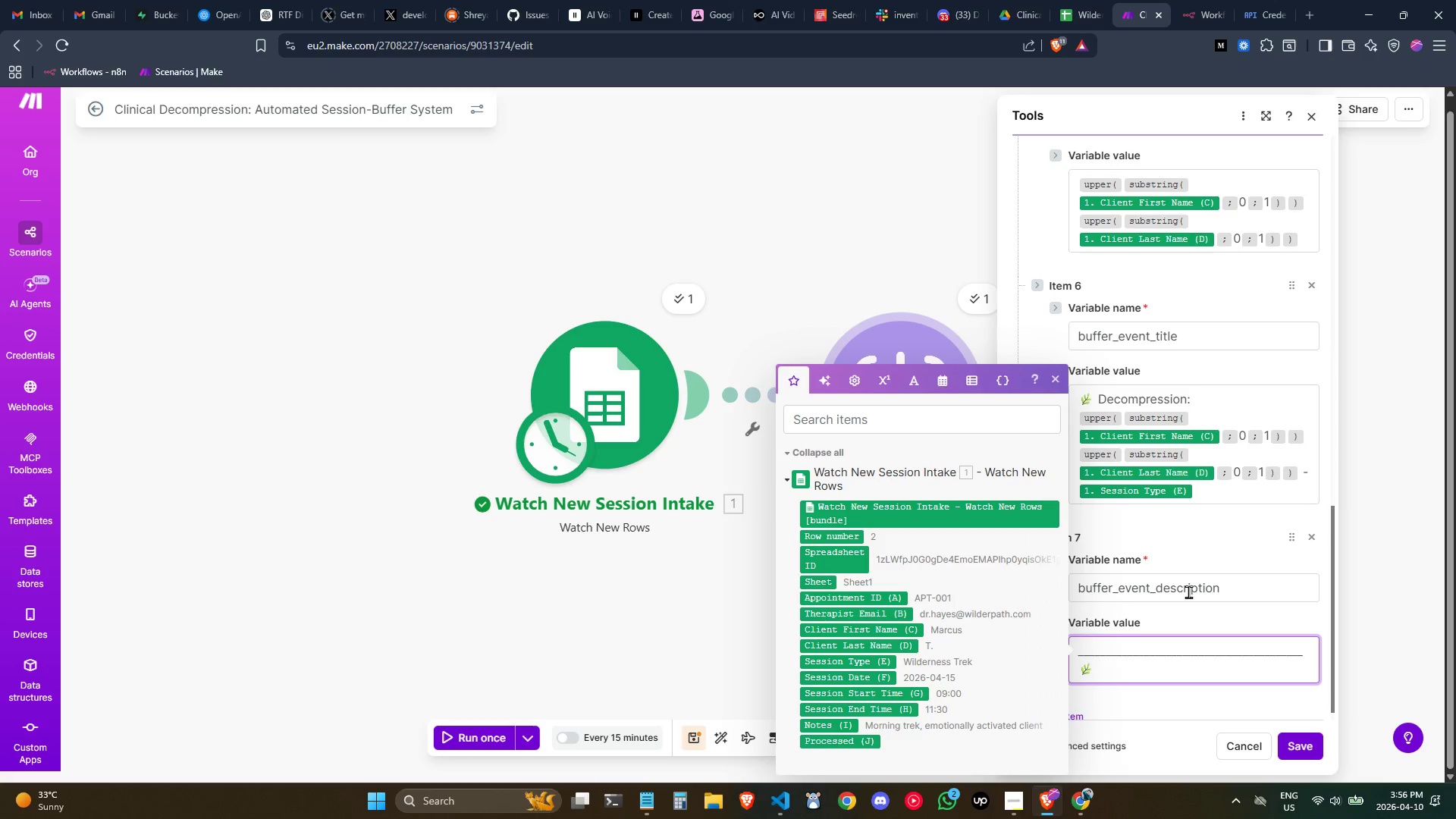 
key(Backspace)
 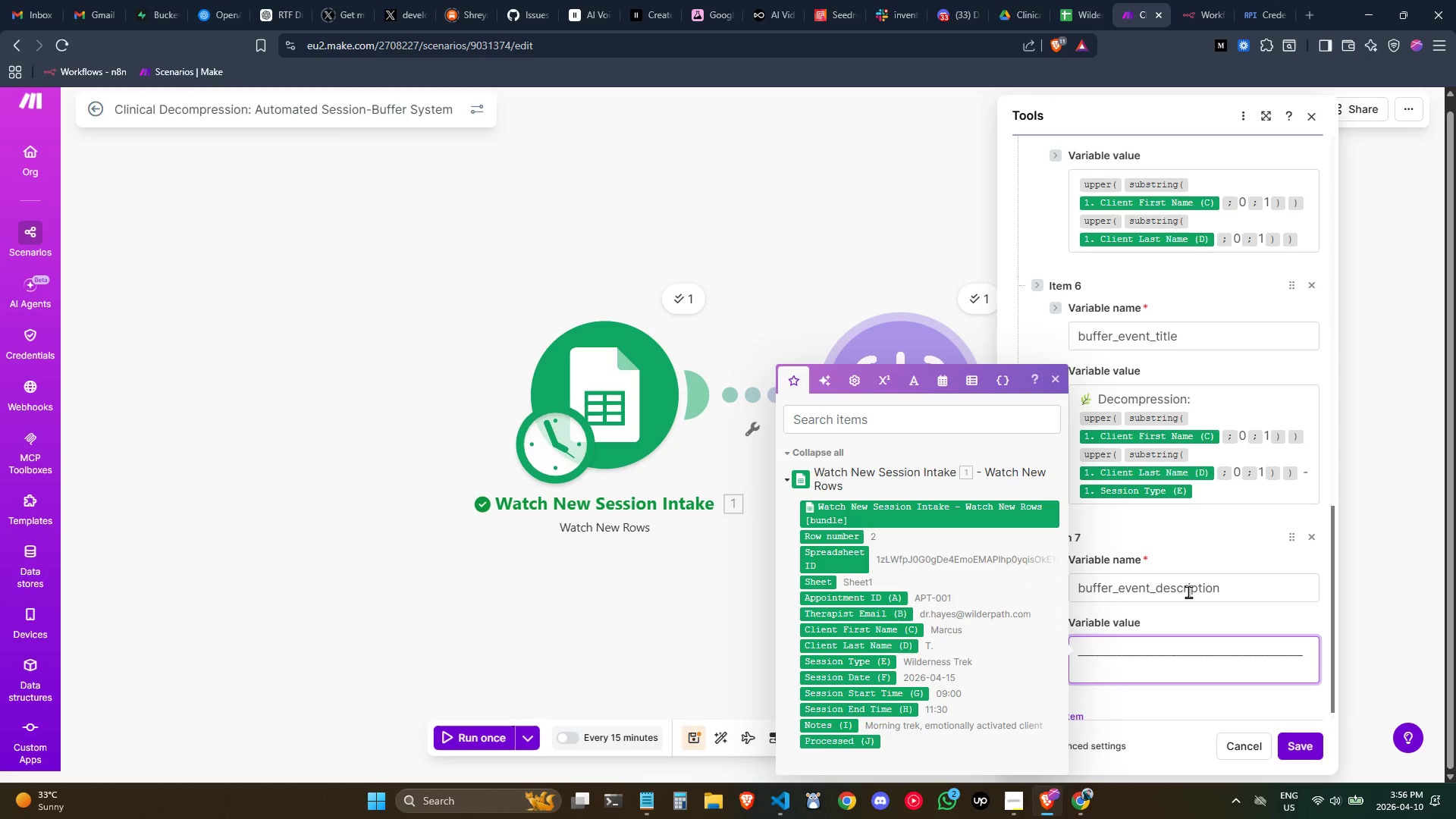 
key(Control+ControlLeft)
 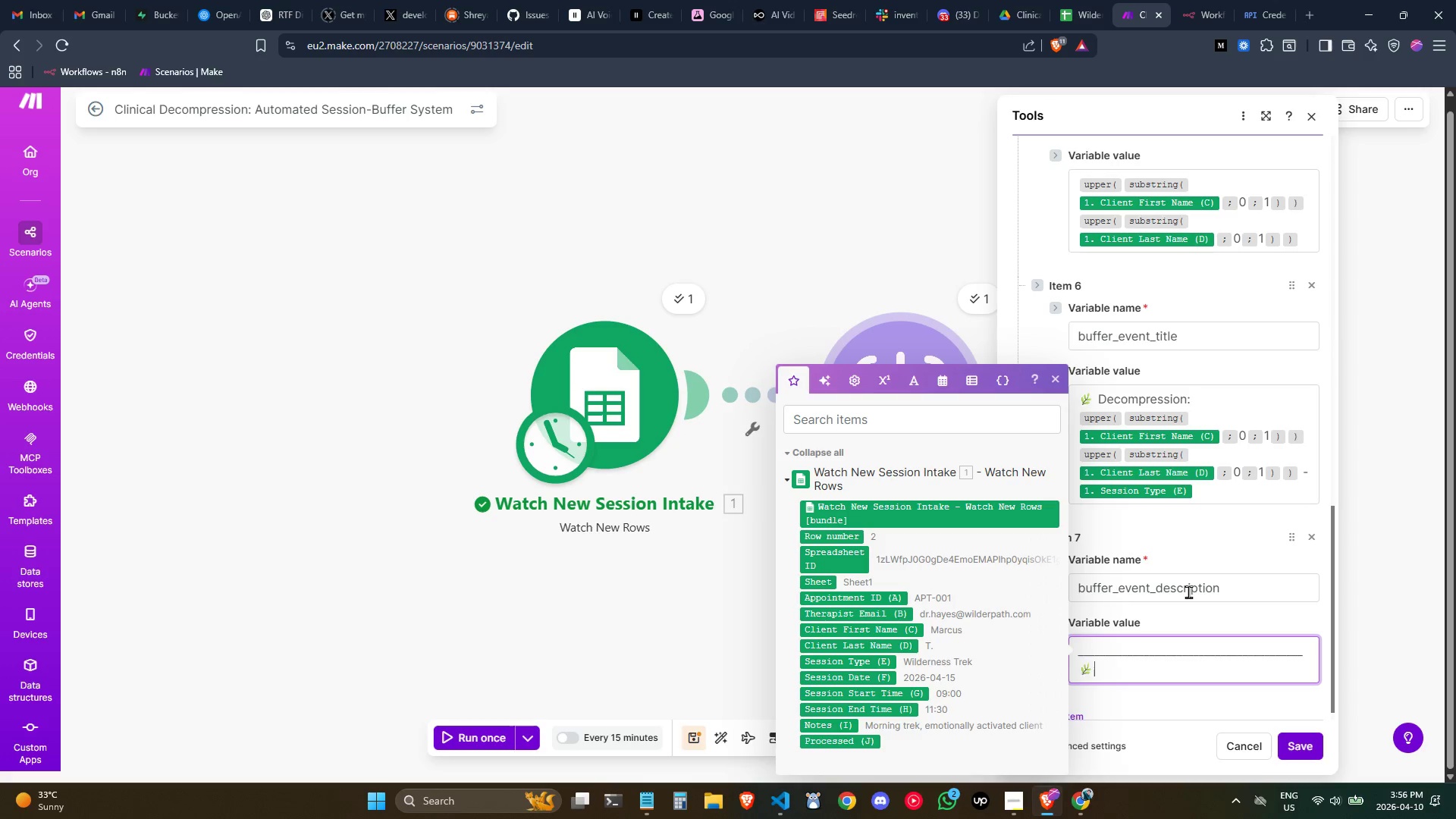 
key(Control+Z)
 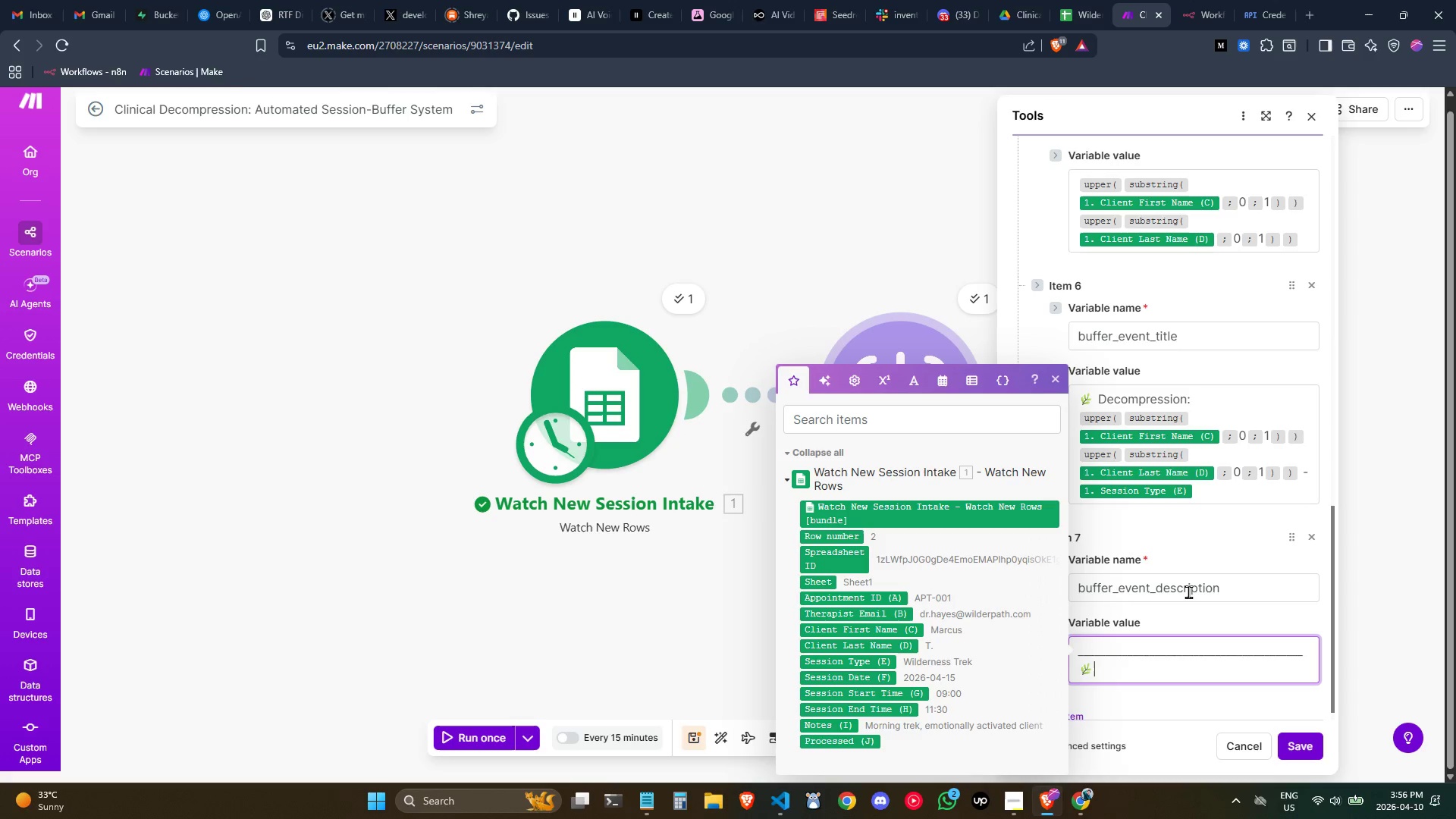 
type( WilderPath Wellness - Therapos)
key(Backspace)
key(Backspace)
type(ist Decompression Block)
 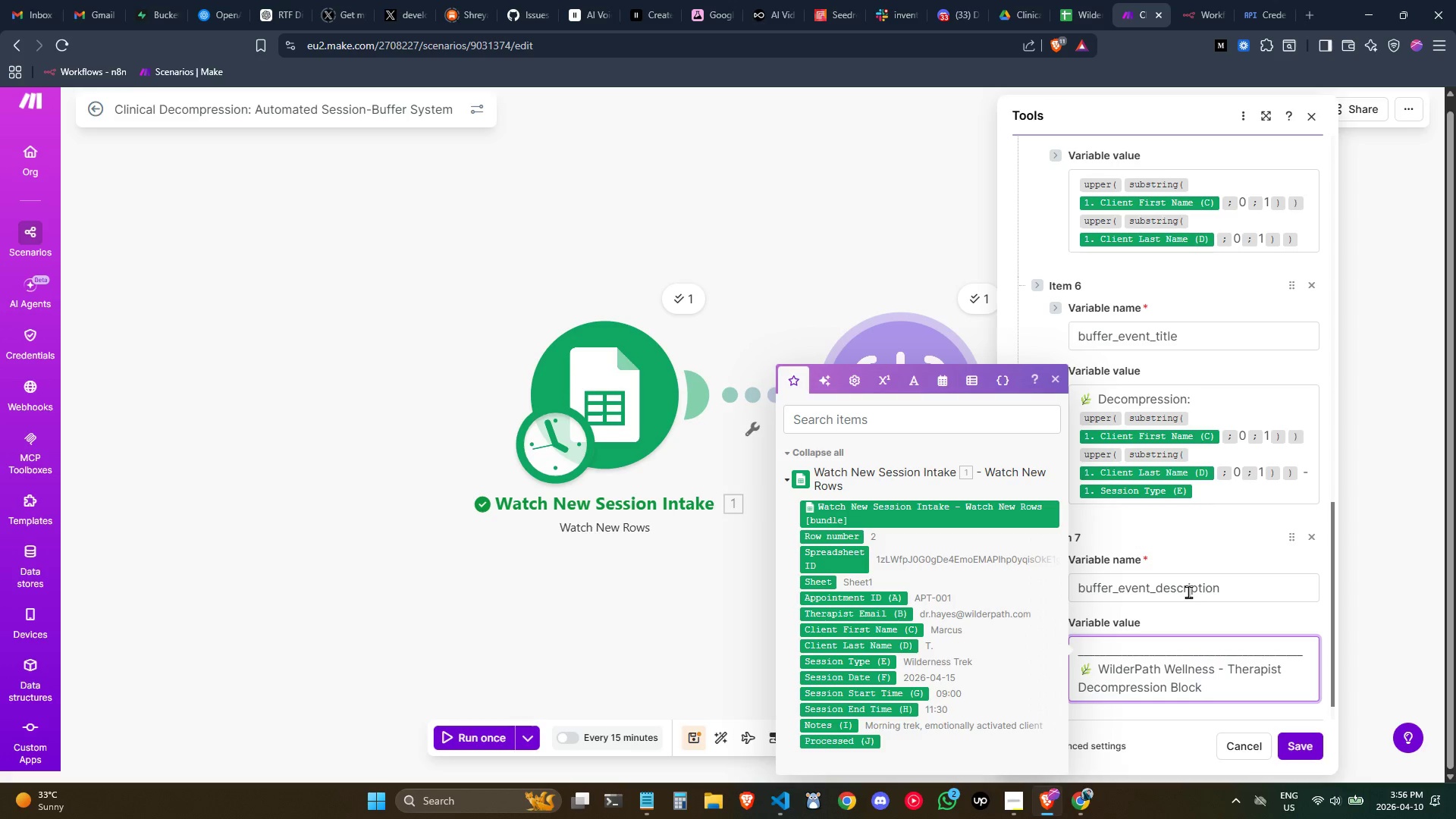 
key(Enter)
 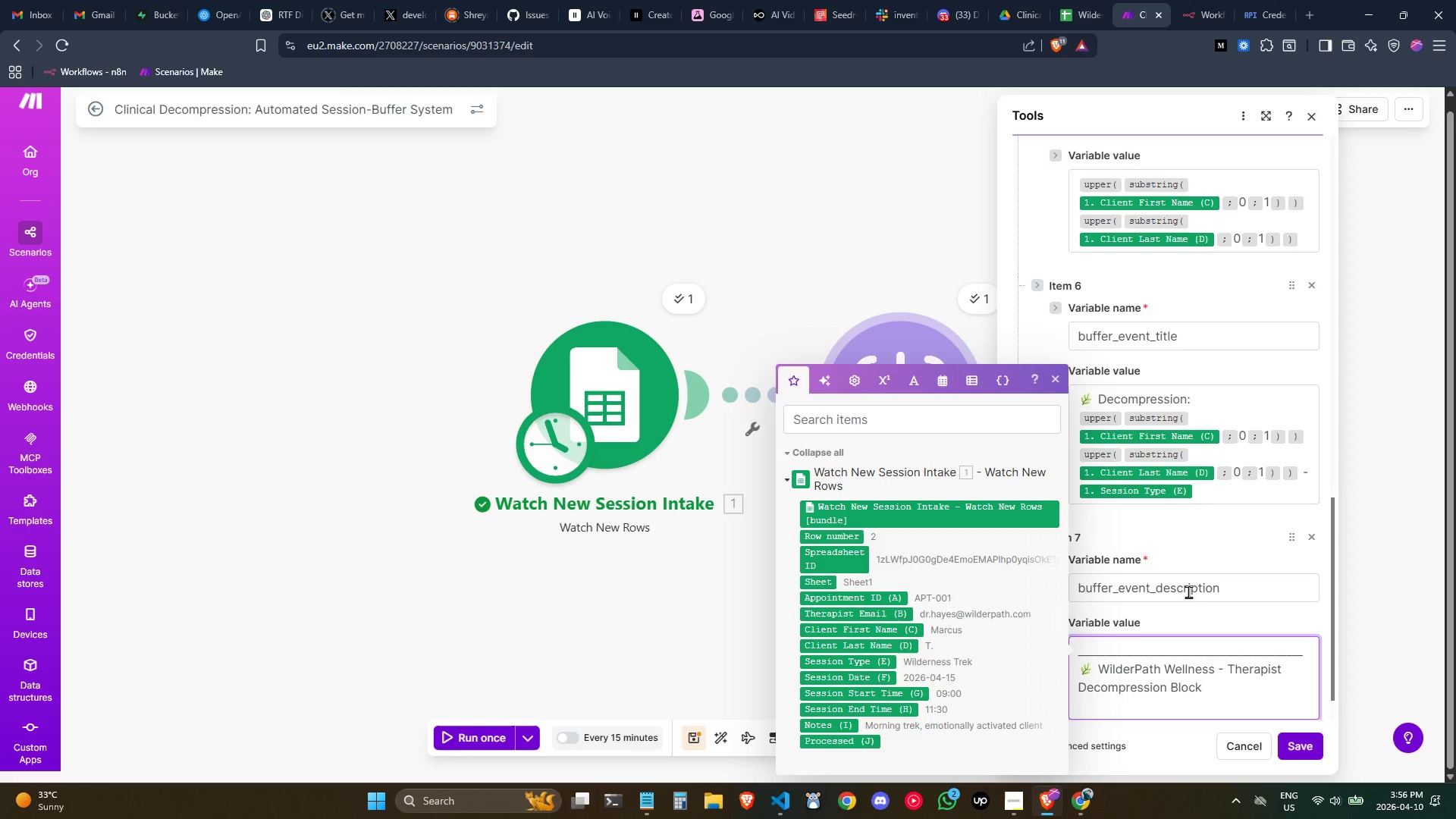 
key(Shift+Minus)
 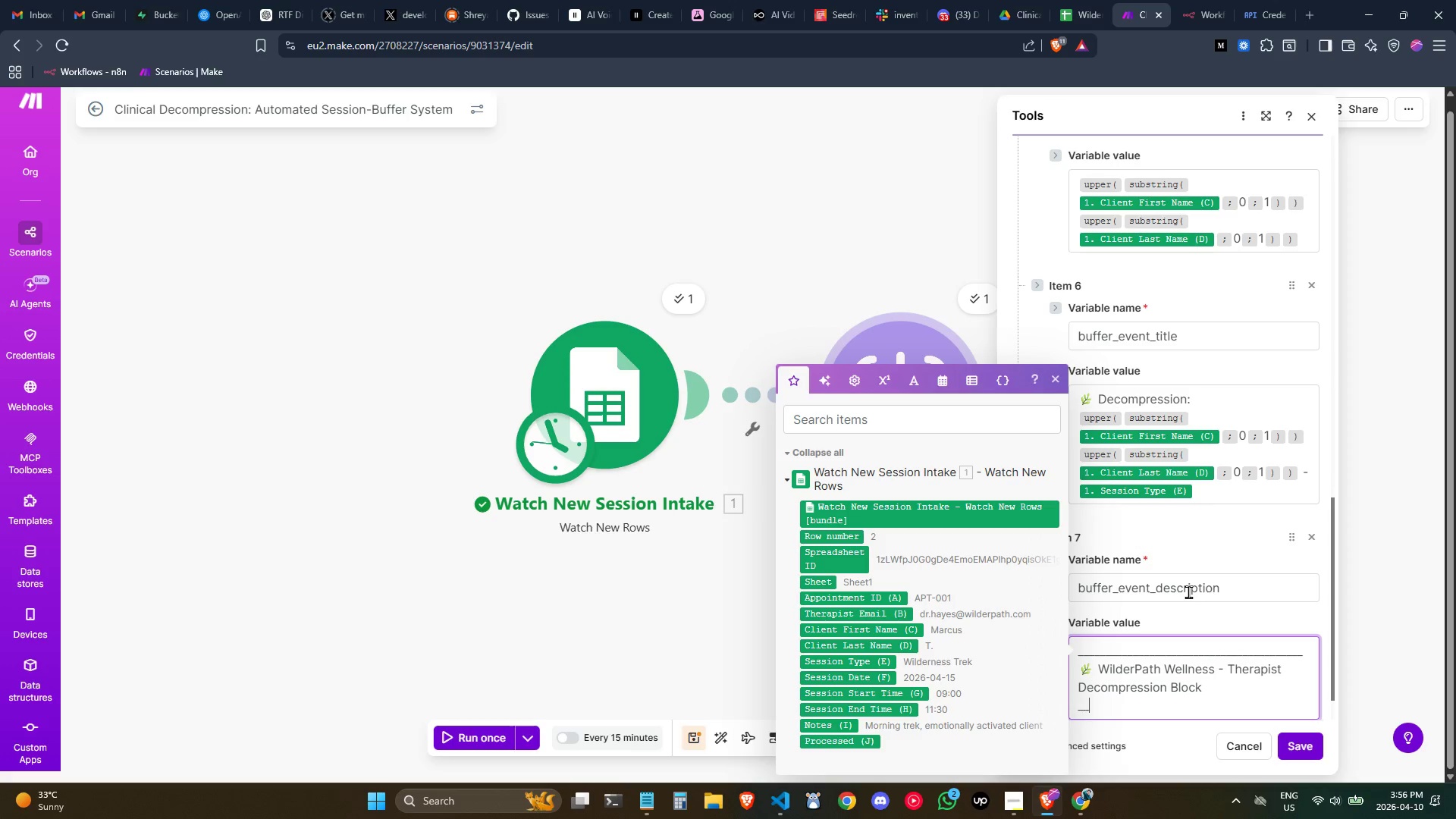 
key(Shift+Minus)
 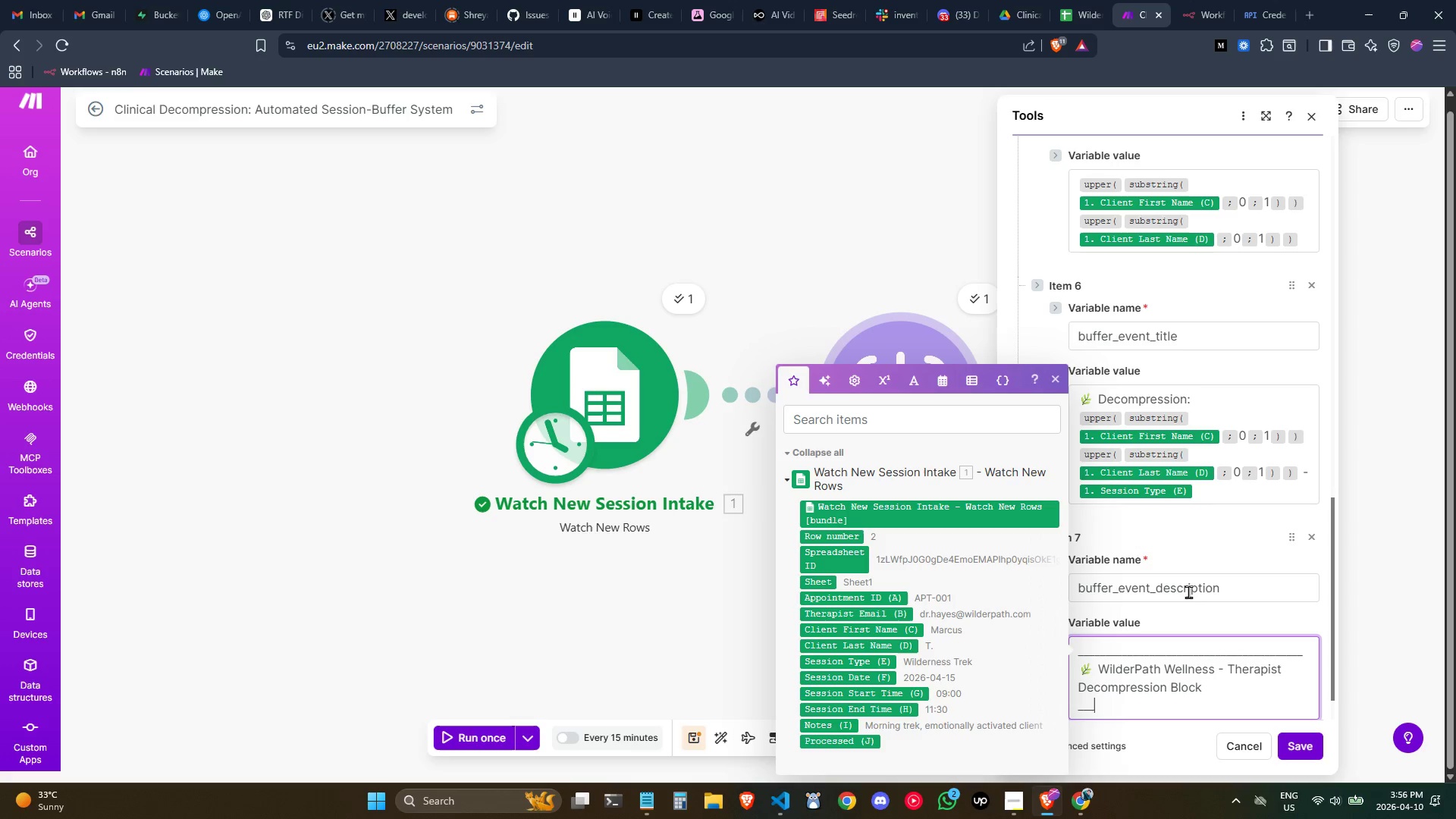 
hold_key(key=Minus, duration=1.52)
 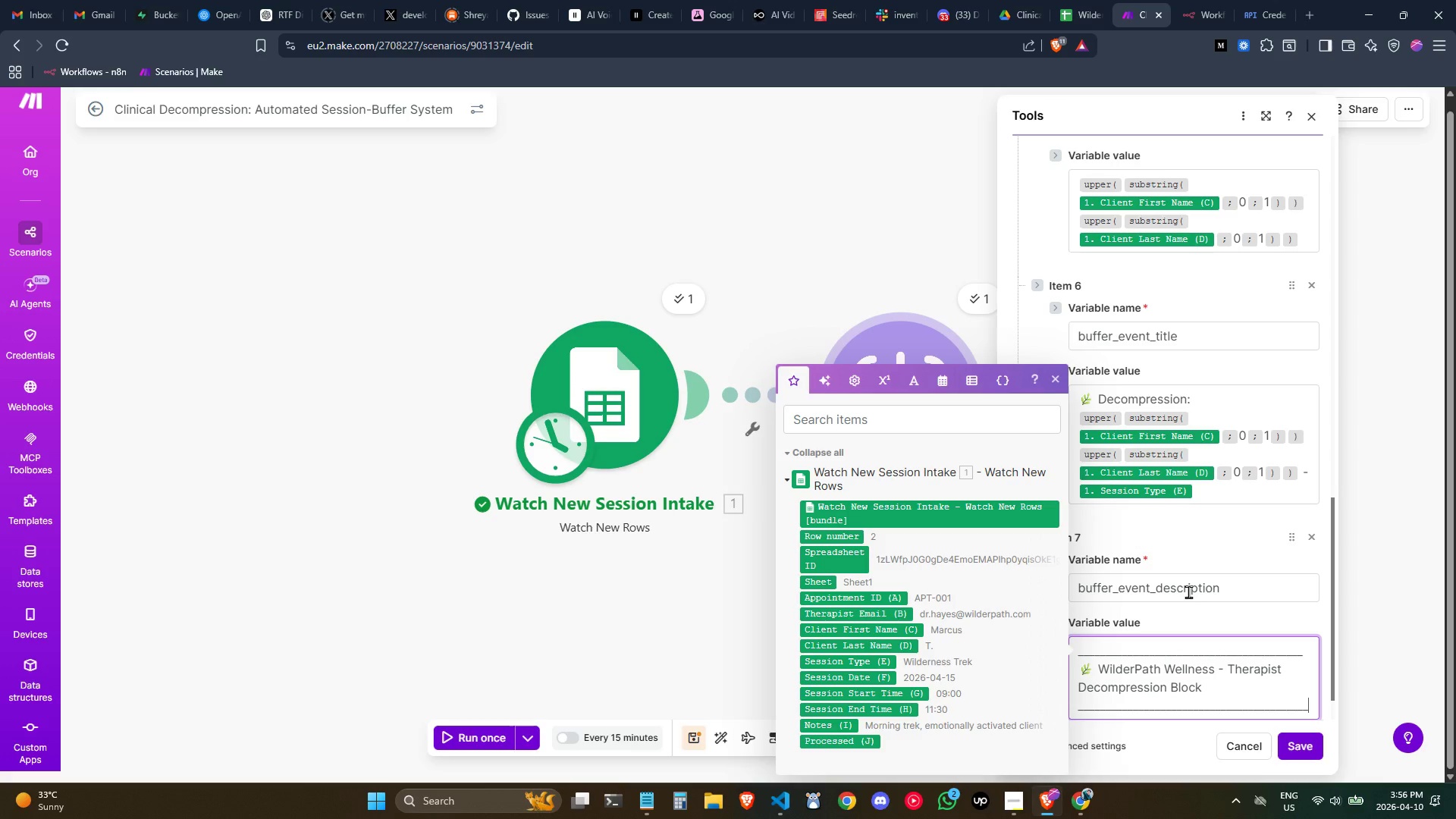 
key(Shift+Minus)
 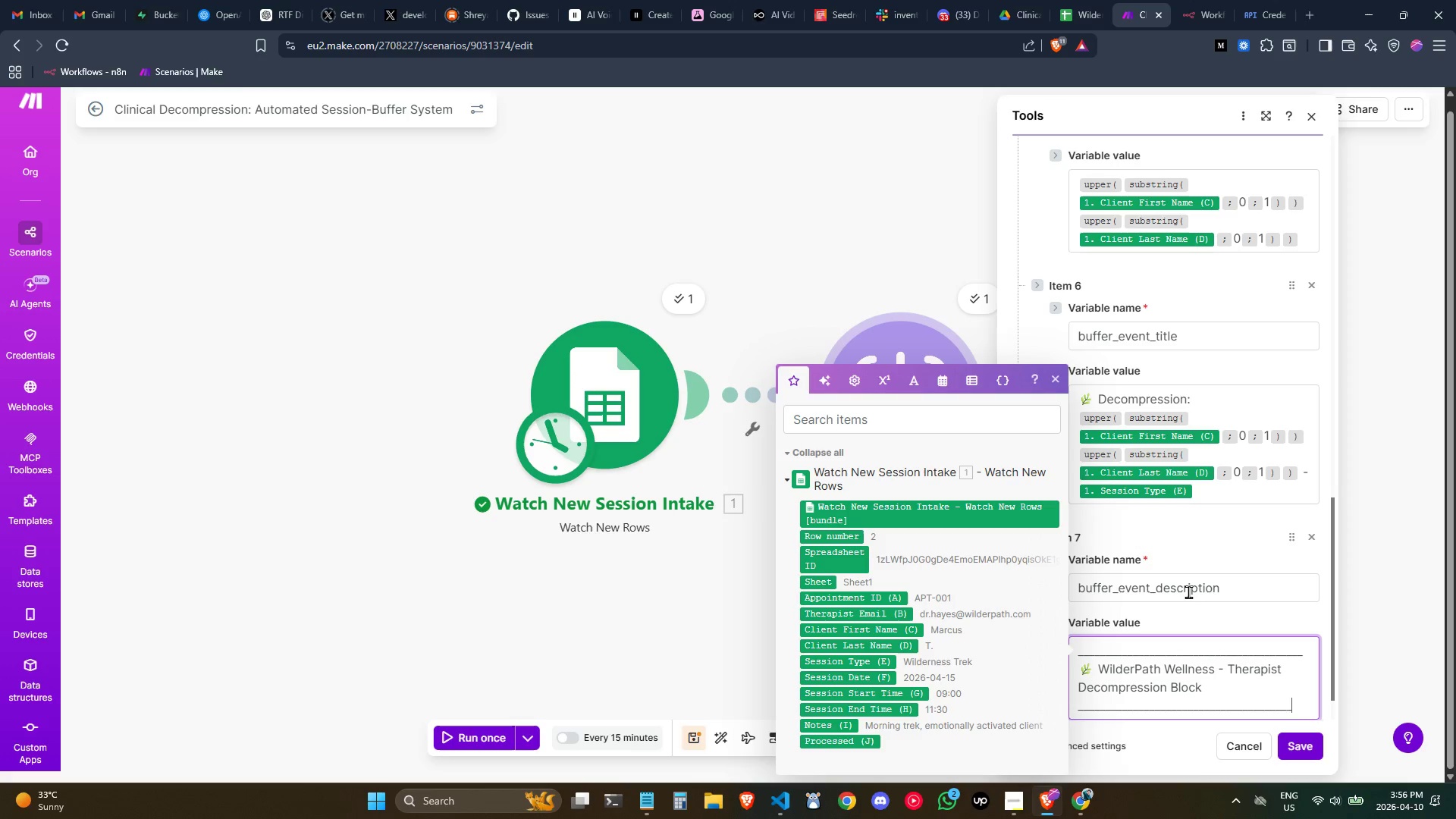 
key(Shift+Minus)
 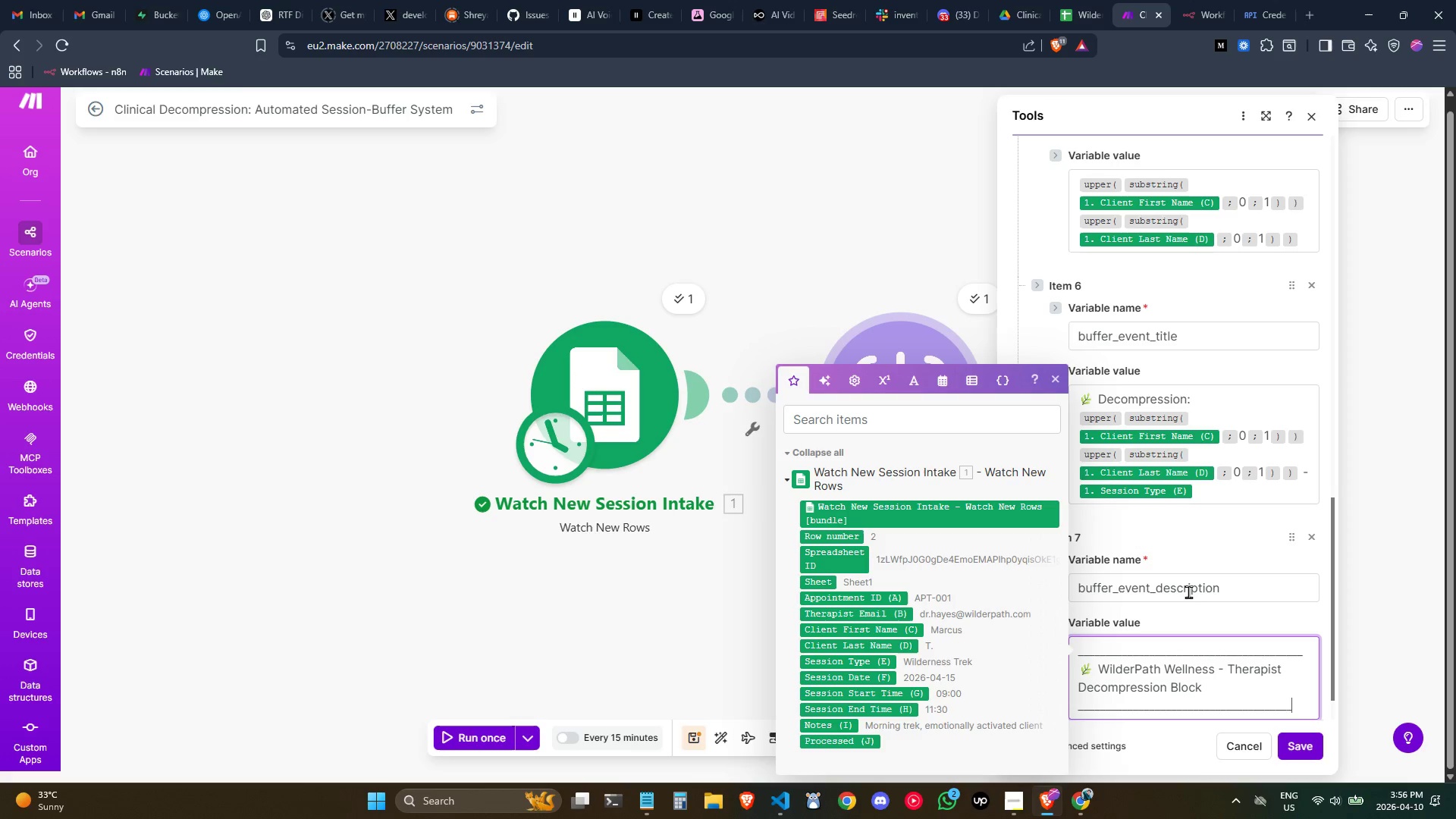 
key(Shift+Minus)
 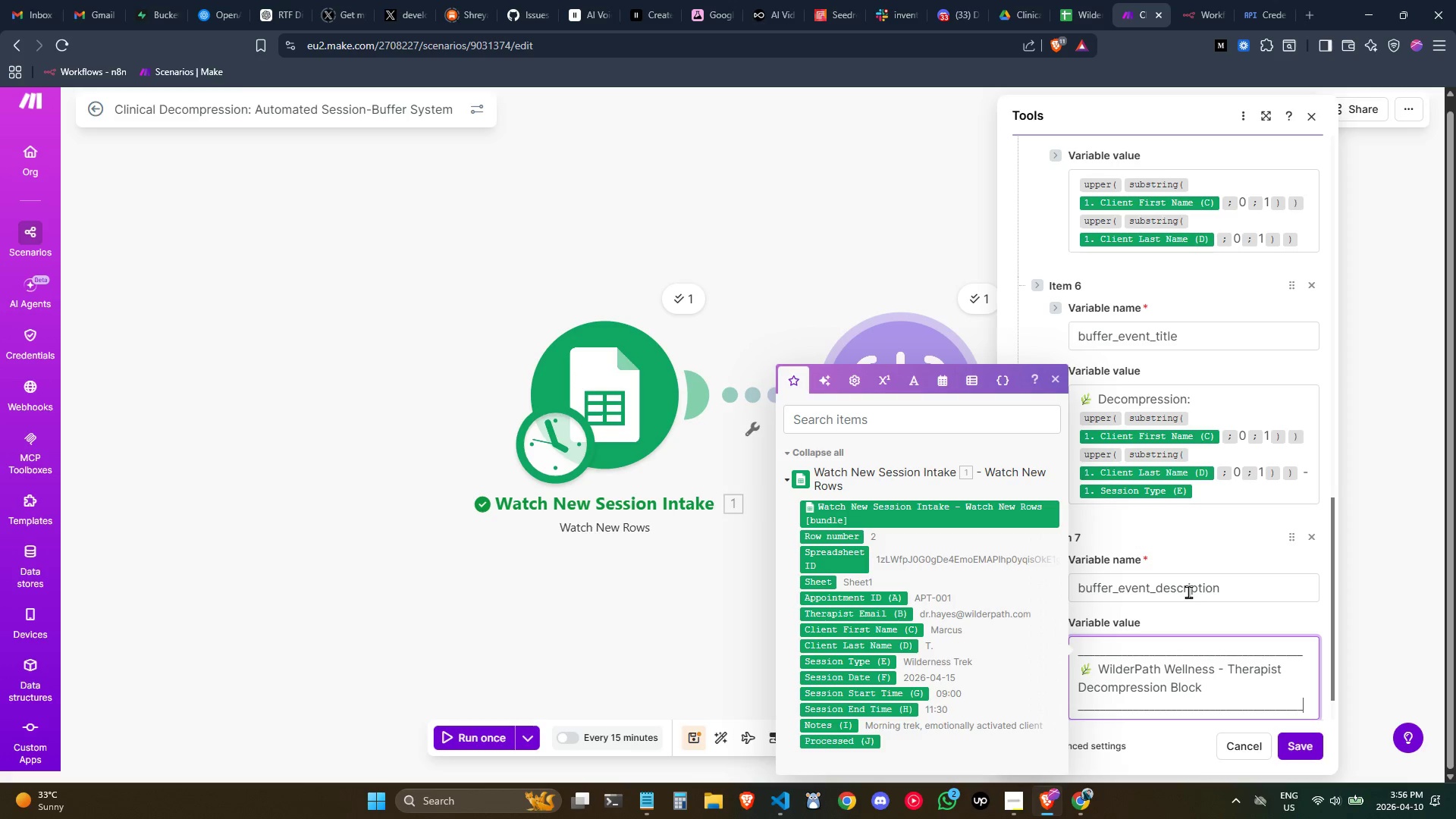 
key(Shift+Minus)
 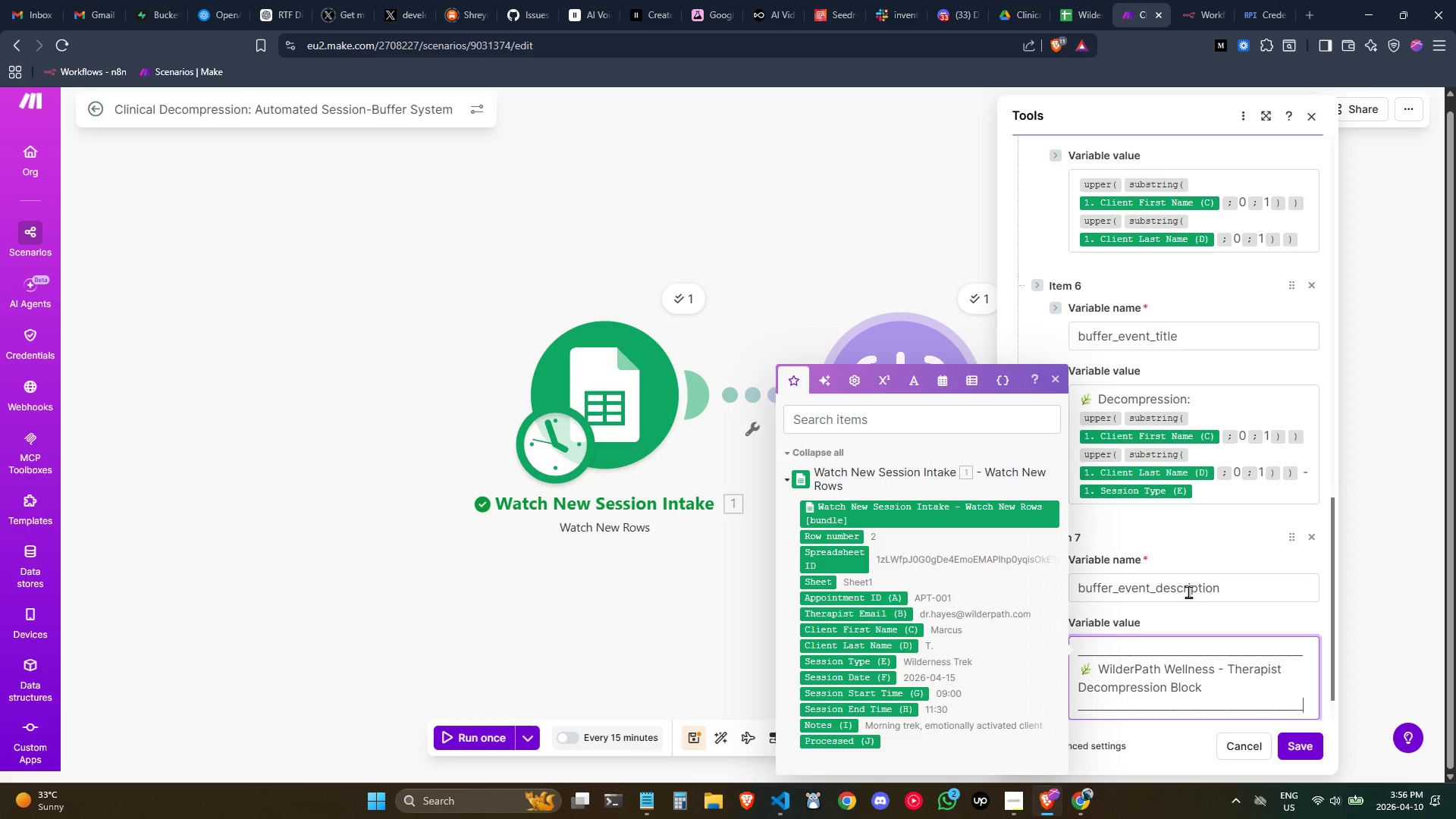 
key(Shift+Minus)
 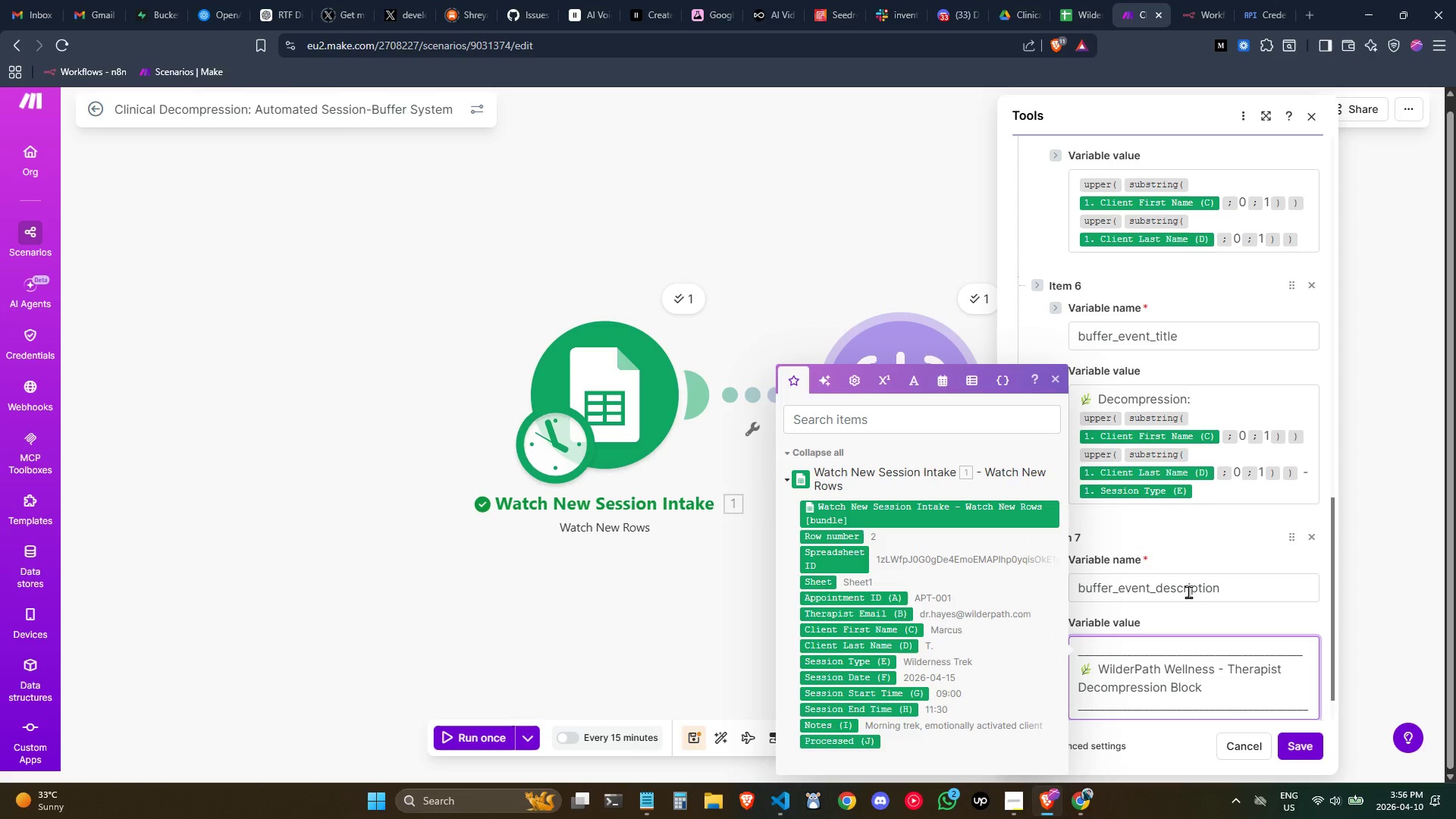 
key(Enter)
 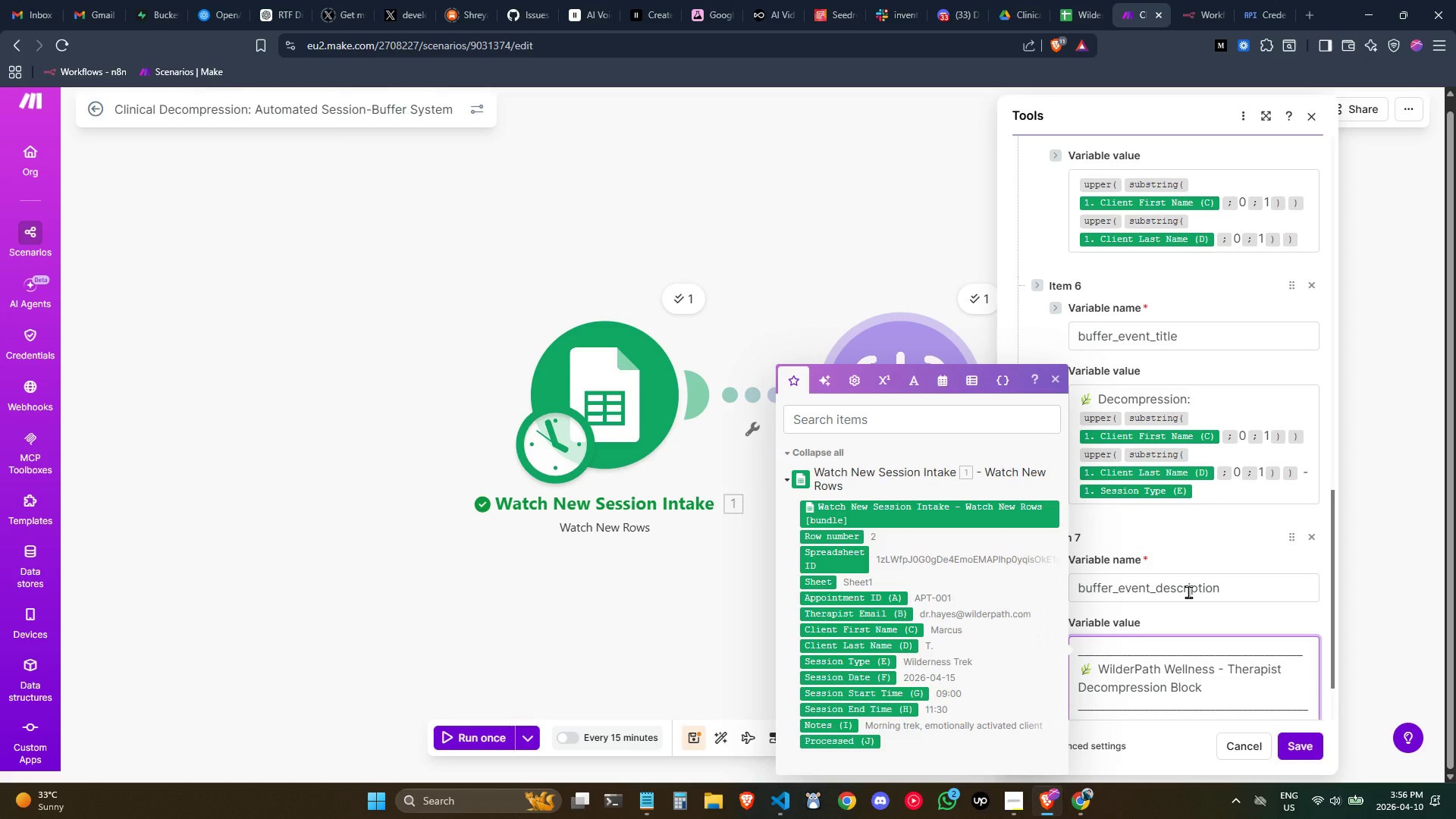 
key(Enter)
 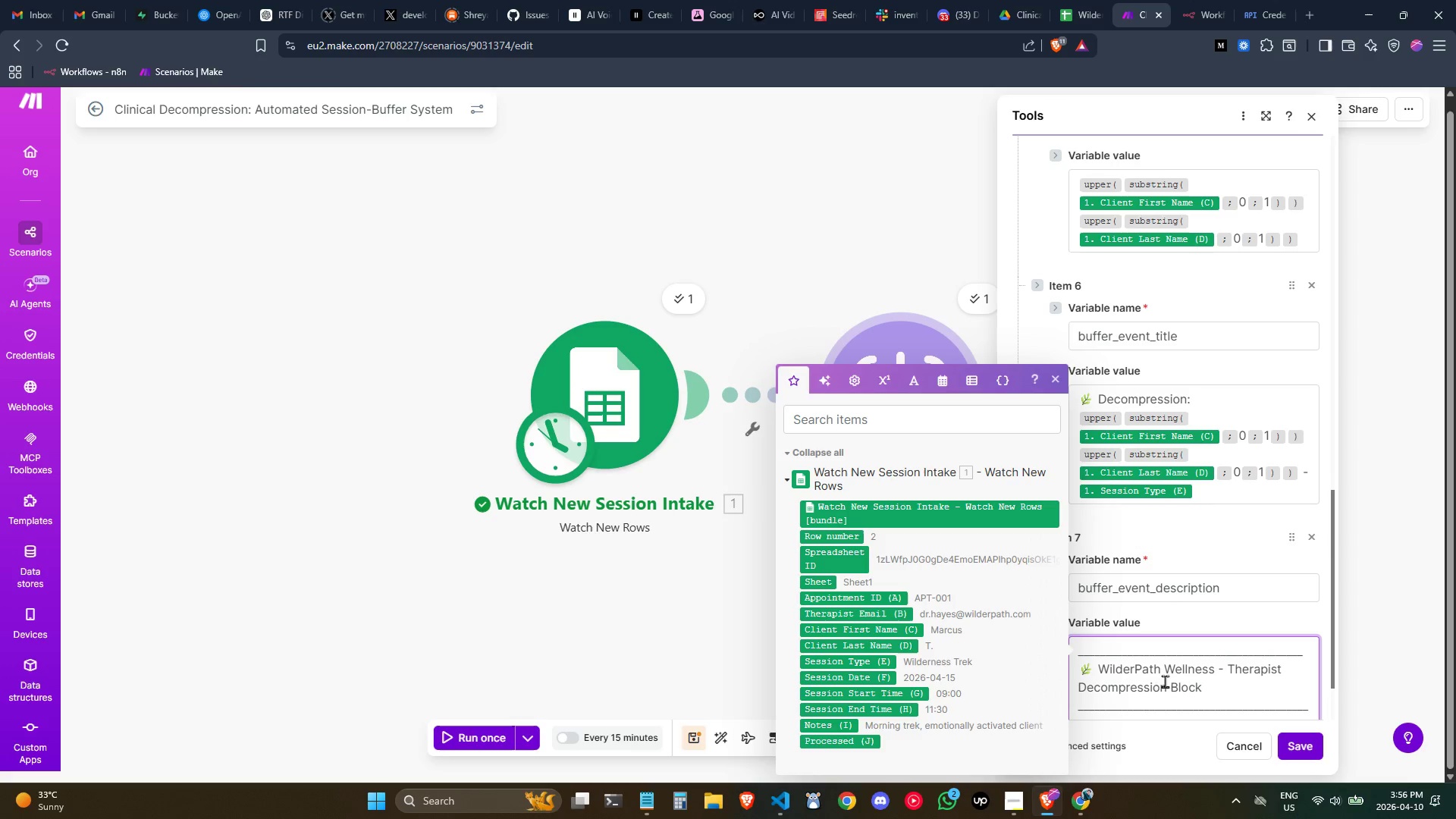 
scroll: coordinate [1163, 677], scroll_direction: down, amount: 1.0
 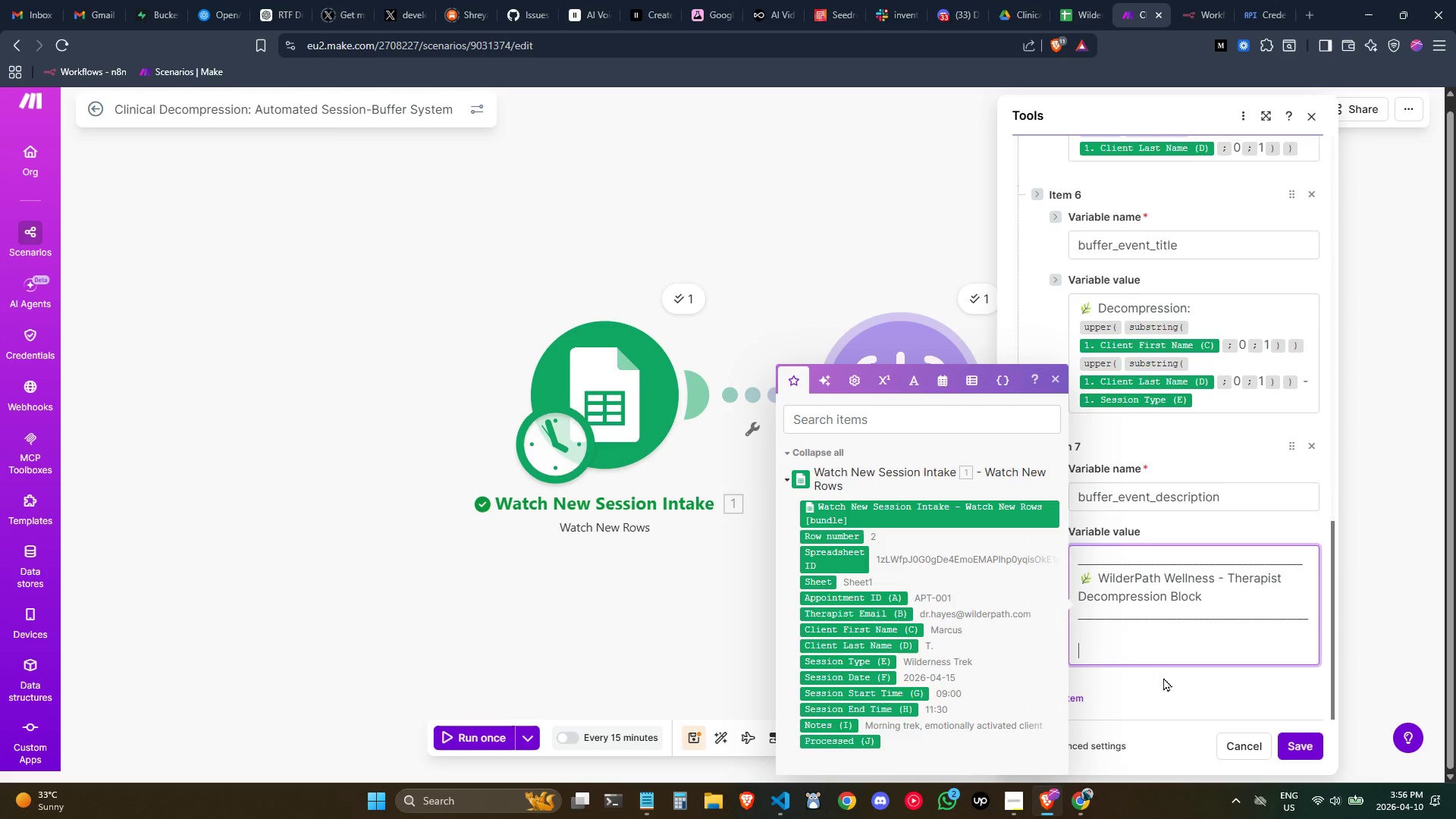 
type(This time is proc)
key(Backspace)
type(tected for you. Use it to decompress, write)
 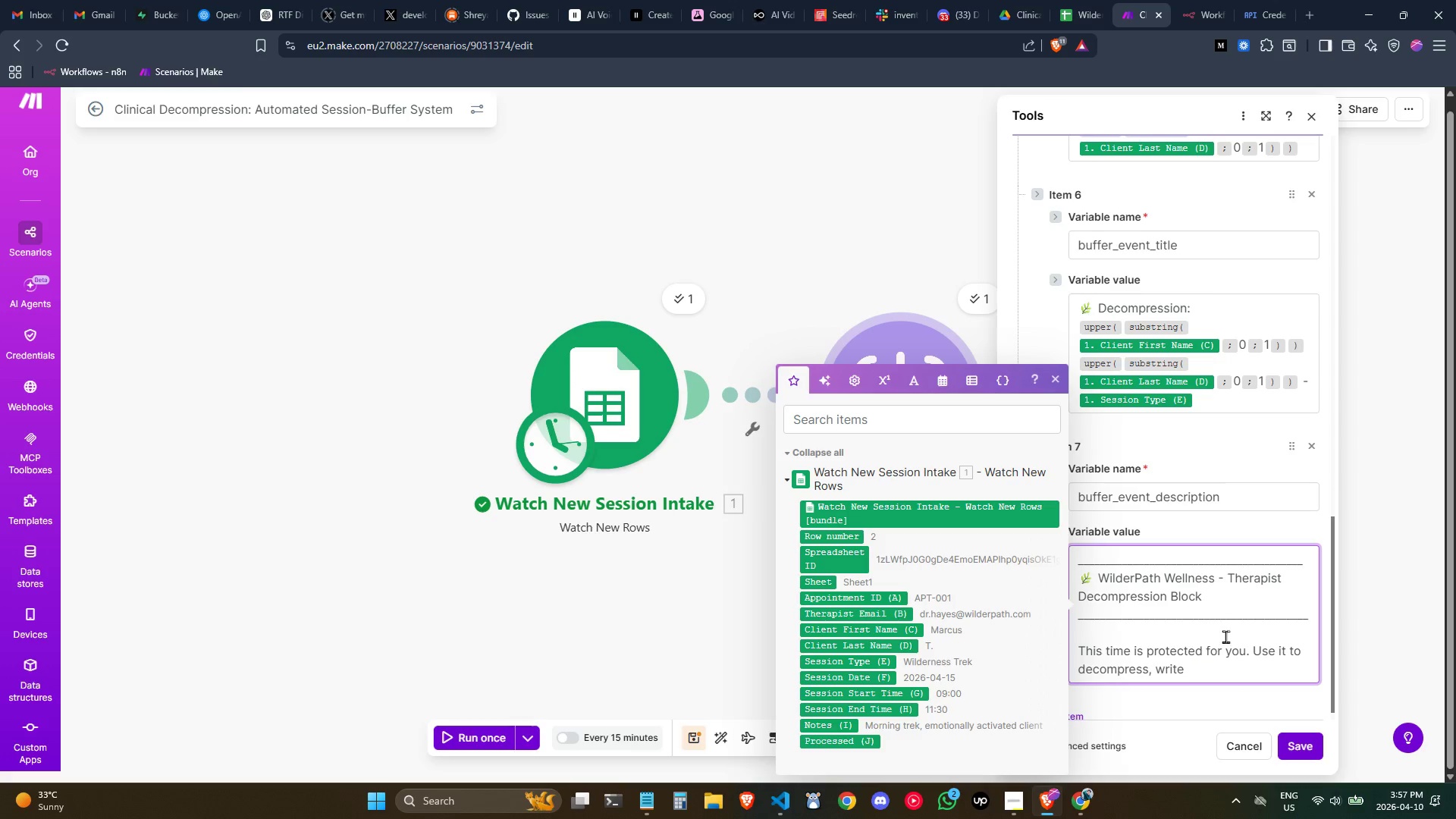 
type( your session notes, and transit)
key(Backspace)
key(Backspace)
type(ition fullt)
key(Backspace)
key(Backspace)
type(ly before your next commitmn)
key(Backspace)
type(ent.)
 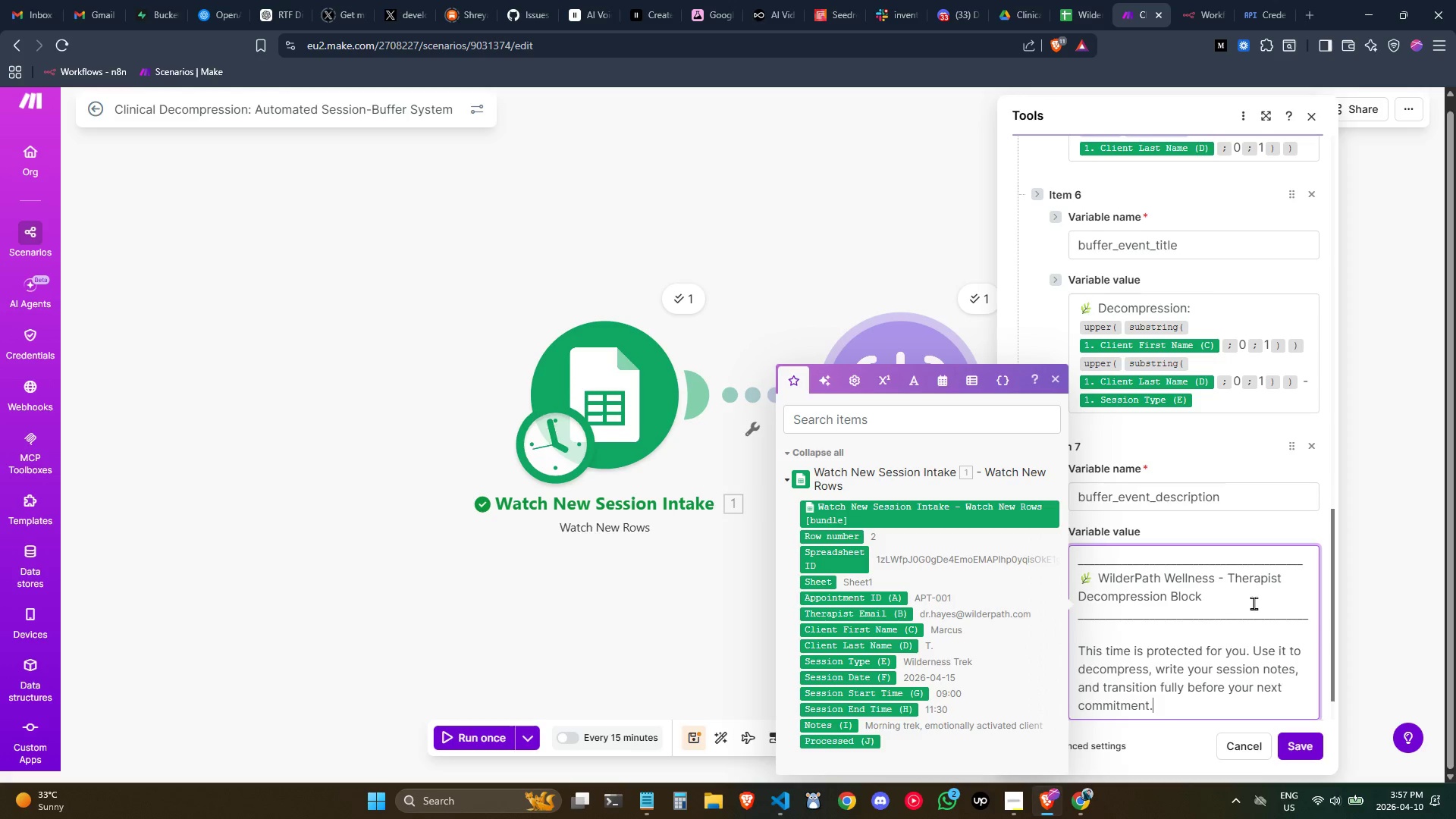 
key(Enter)
 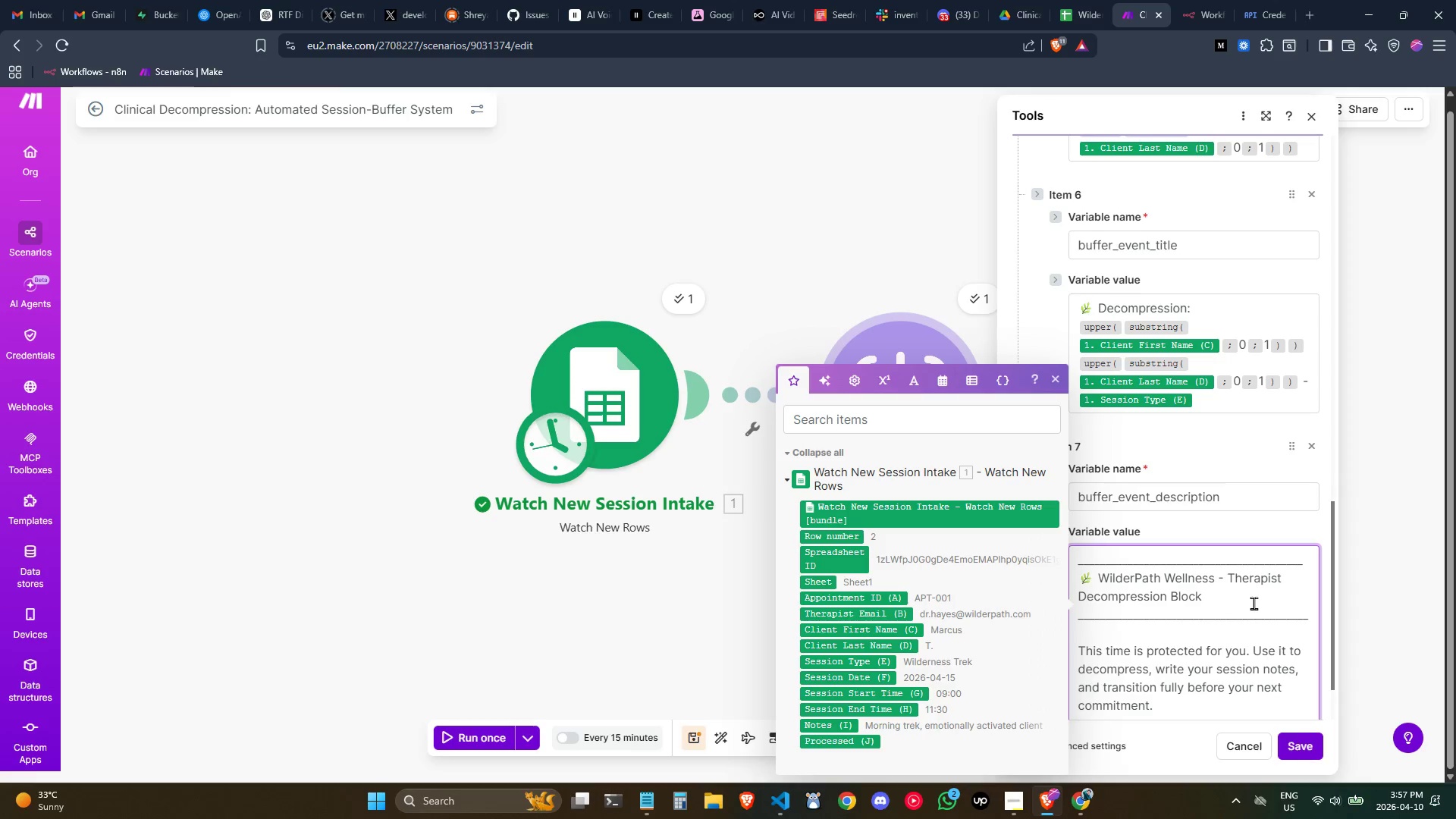 
key(Enter)
 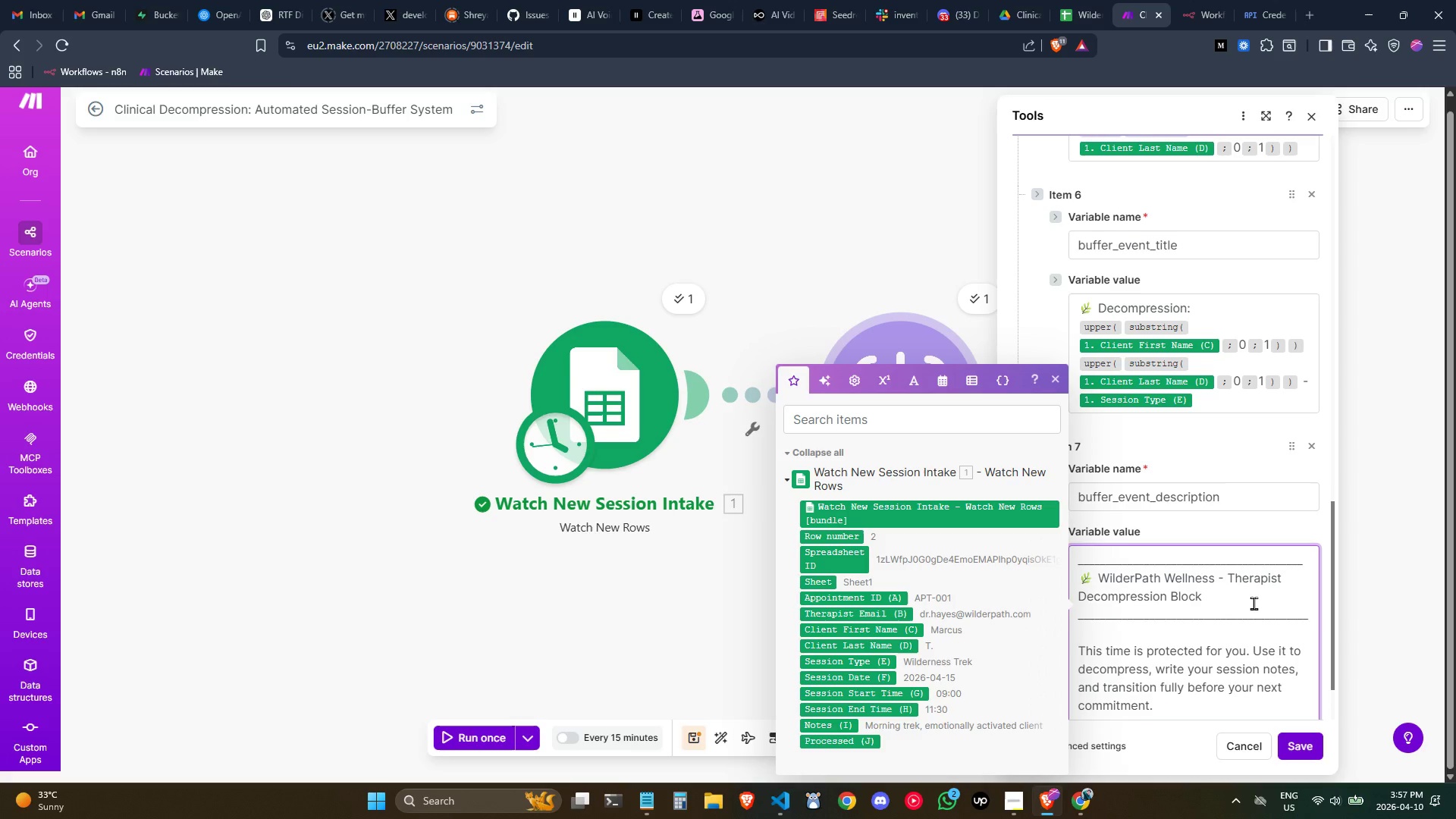 
scroll: coordinate [1254, 603], scroll_direction: down, amount: 2.0
 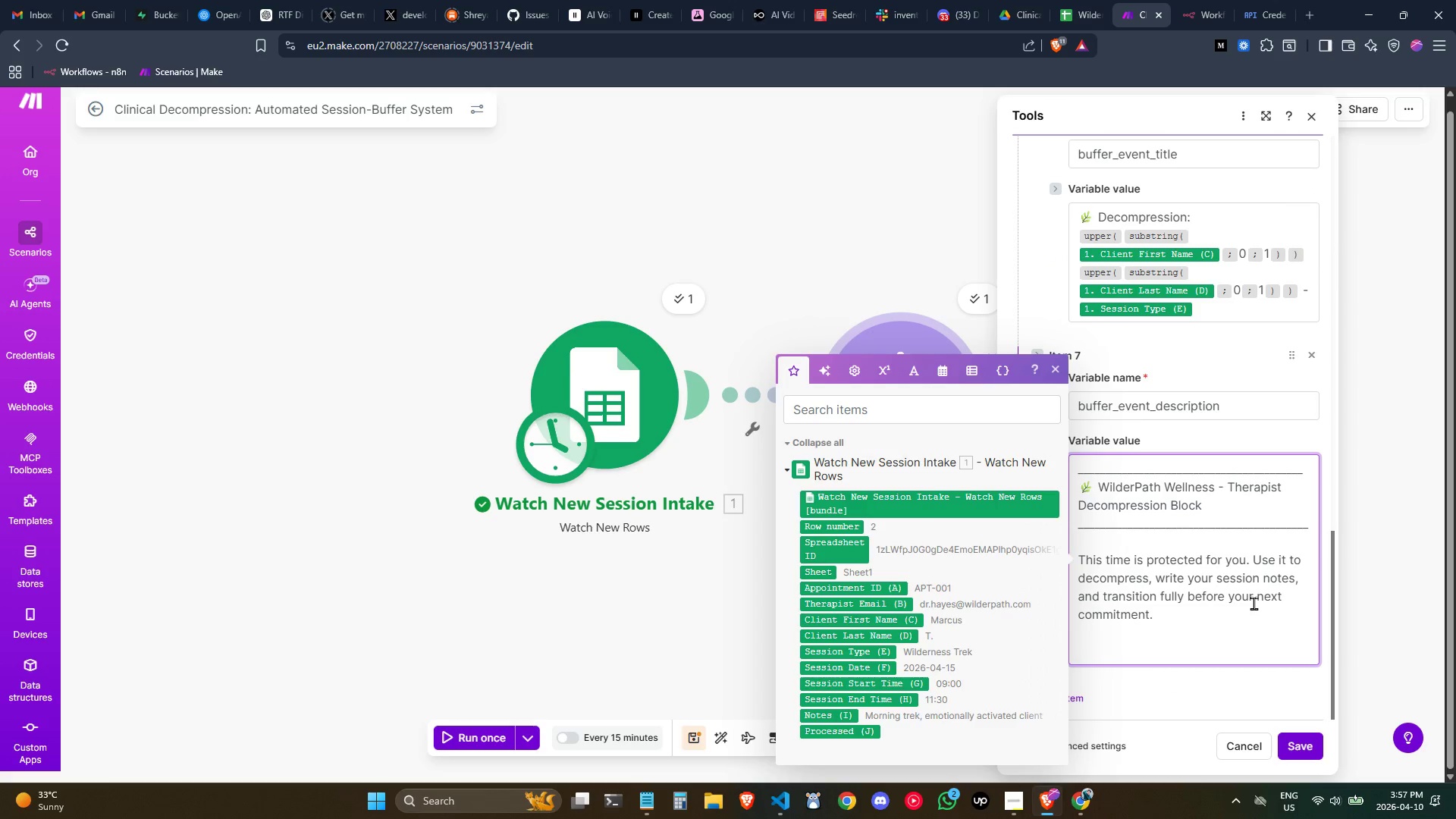 
key(Meta+Period)
 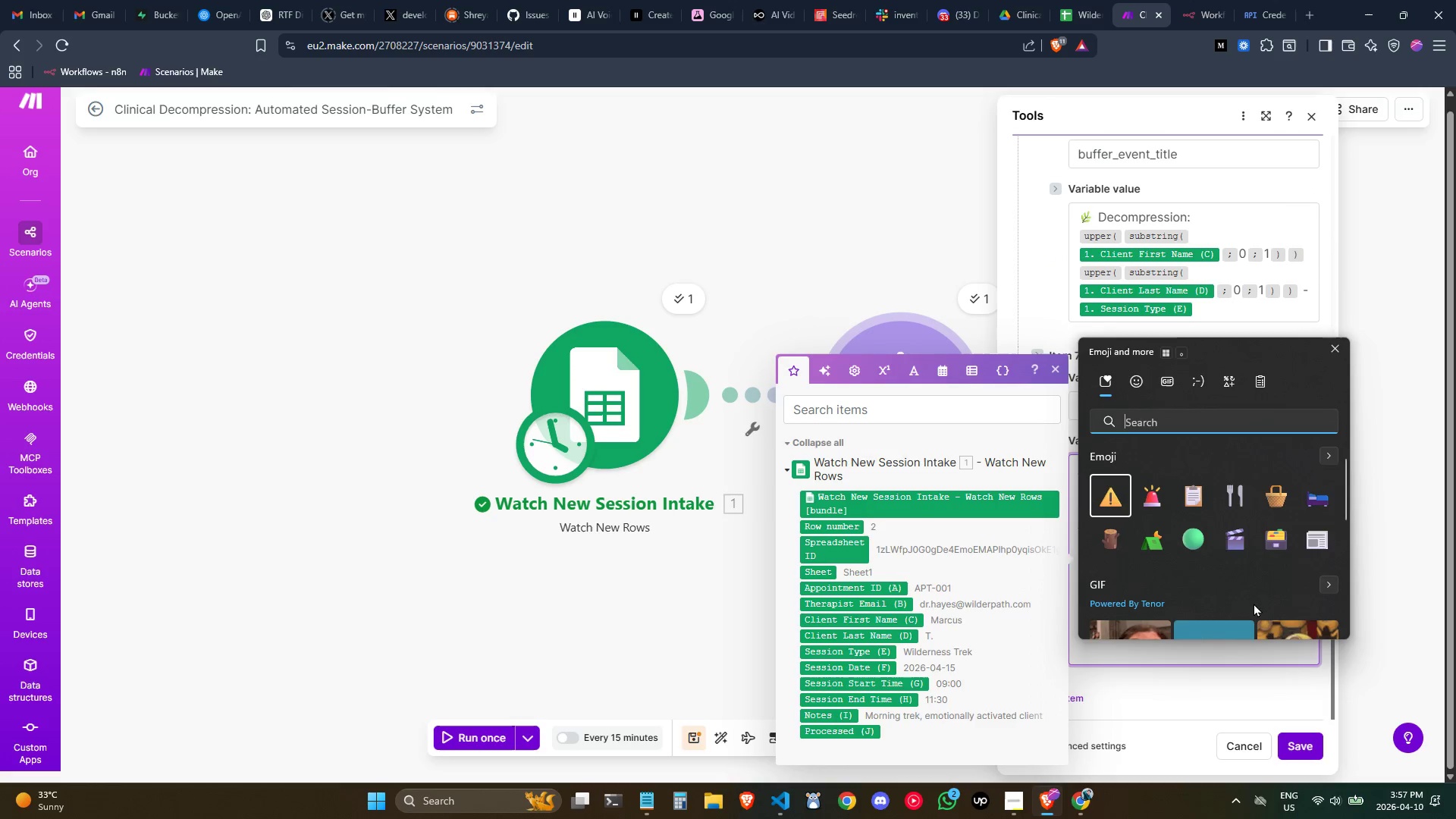 
type(clip)
 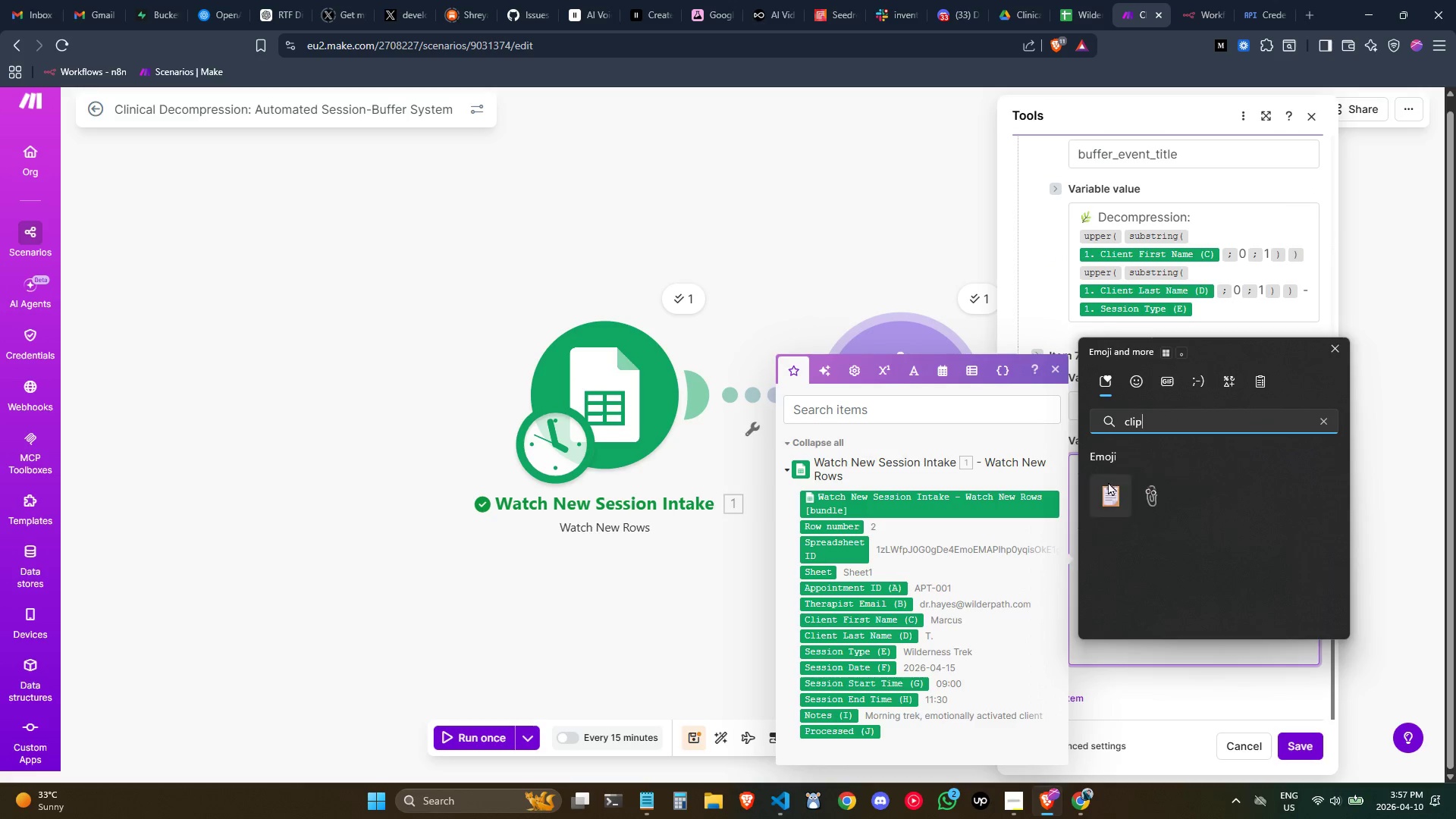 
left_click([1115, 495])
 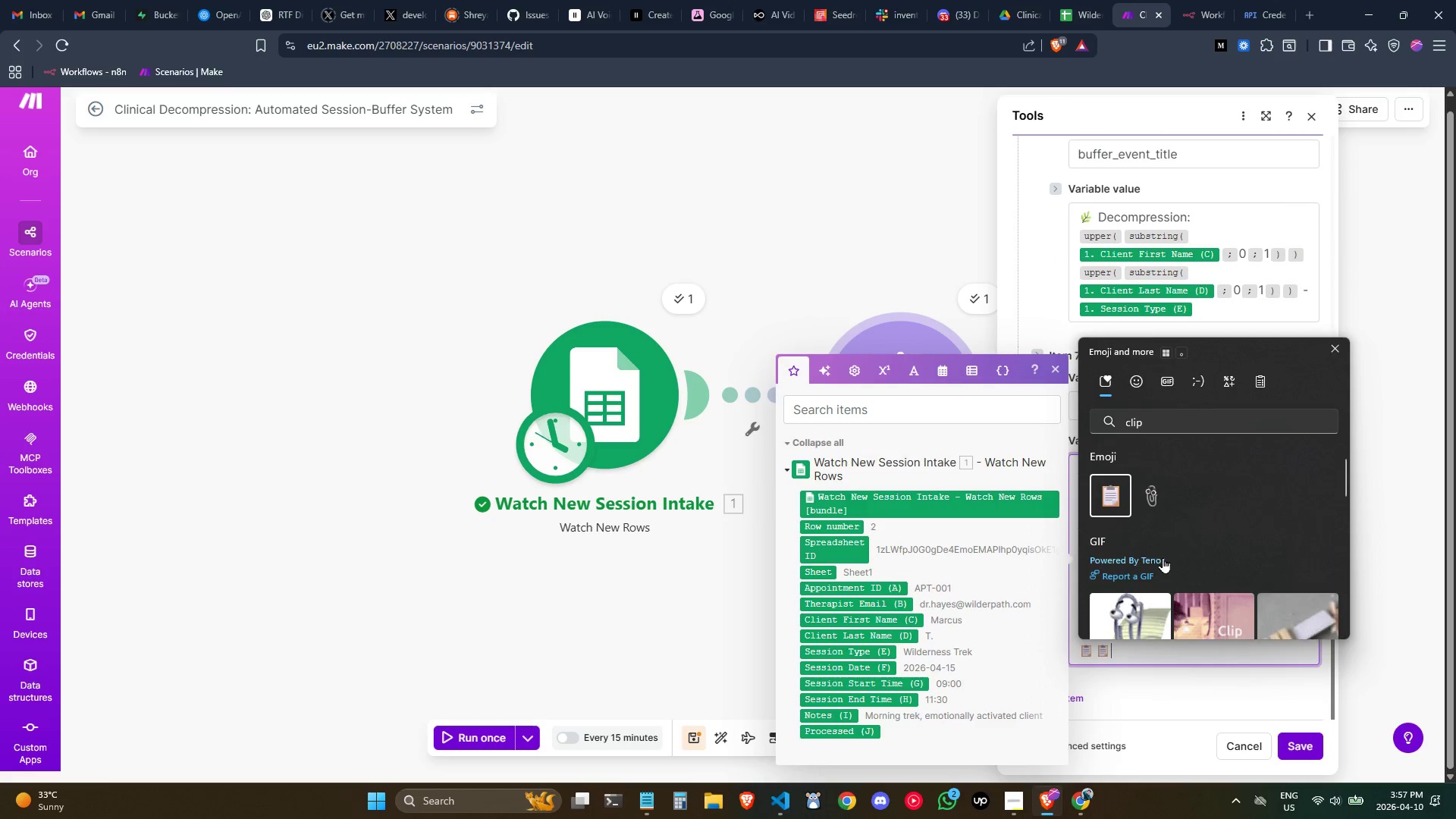 
type( )
key(Backspace)
key(Backspace)
type( SESSION DETAILS)
 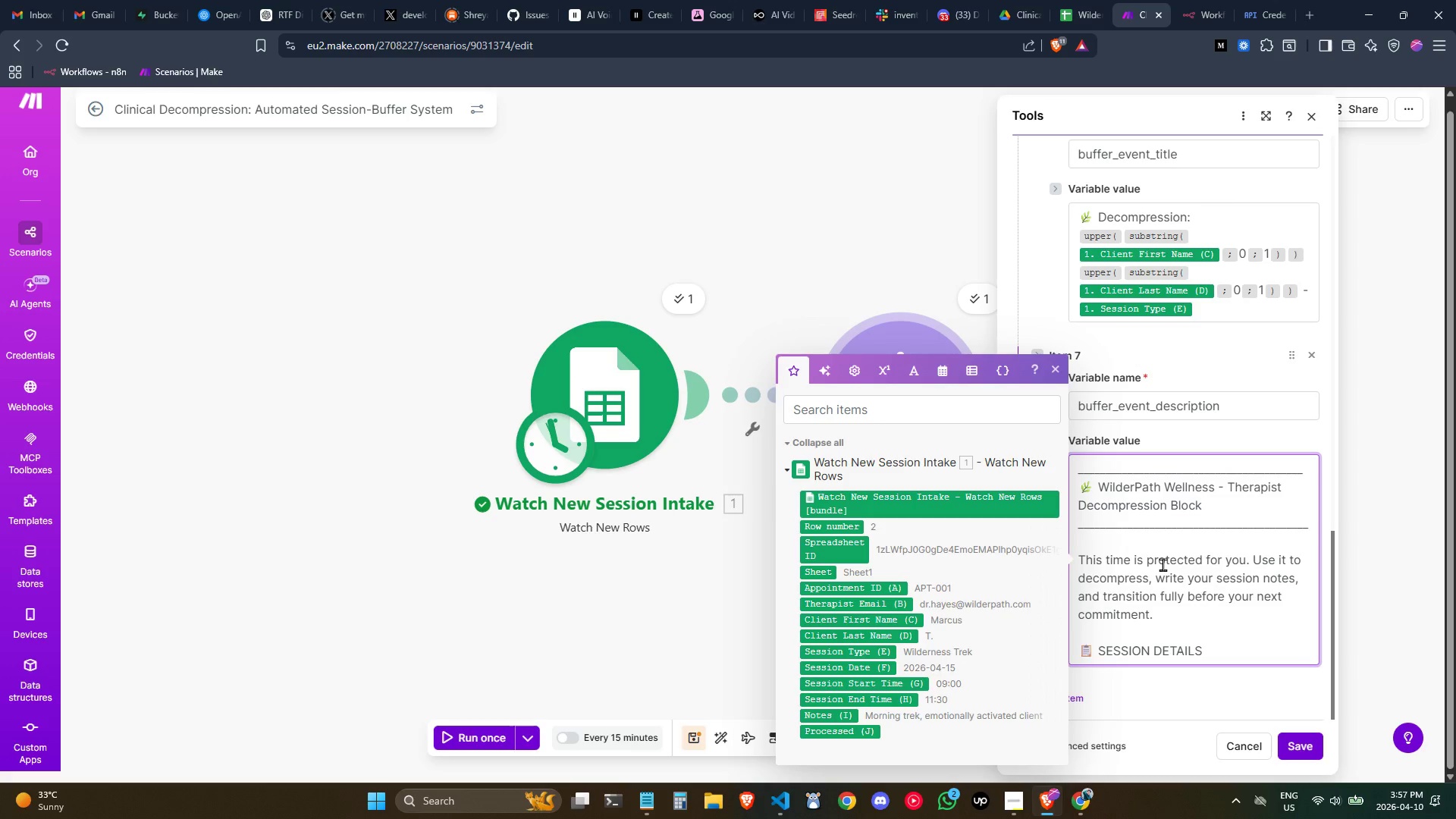 
key(Enter)
 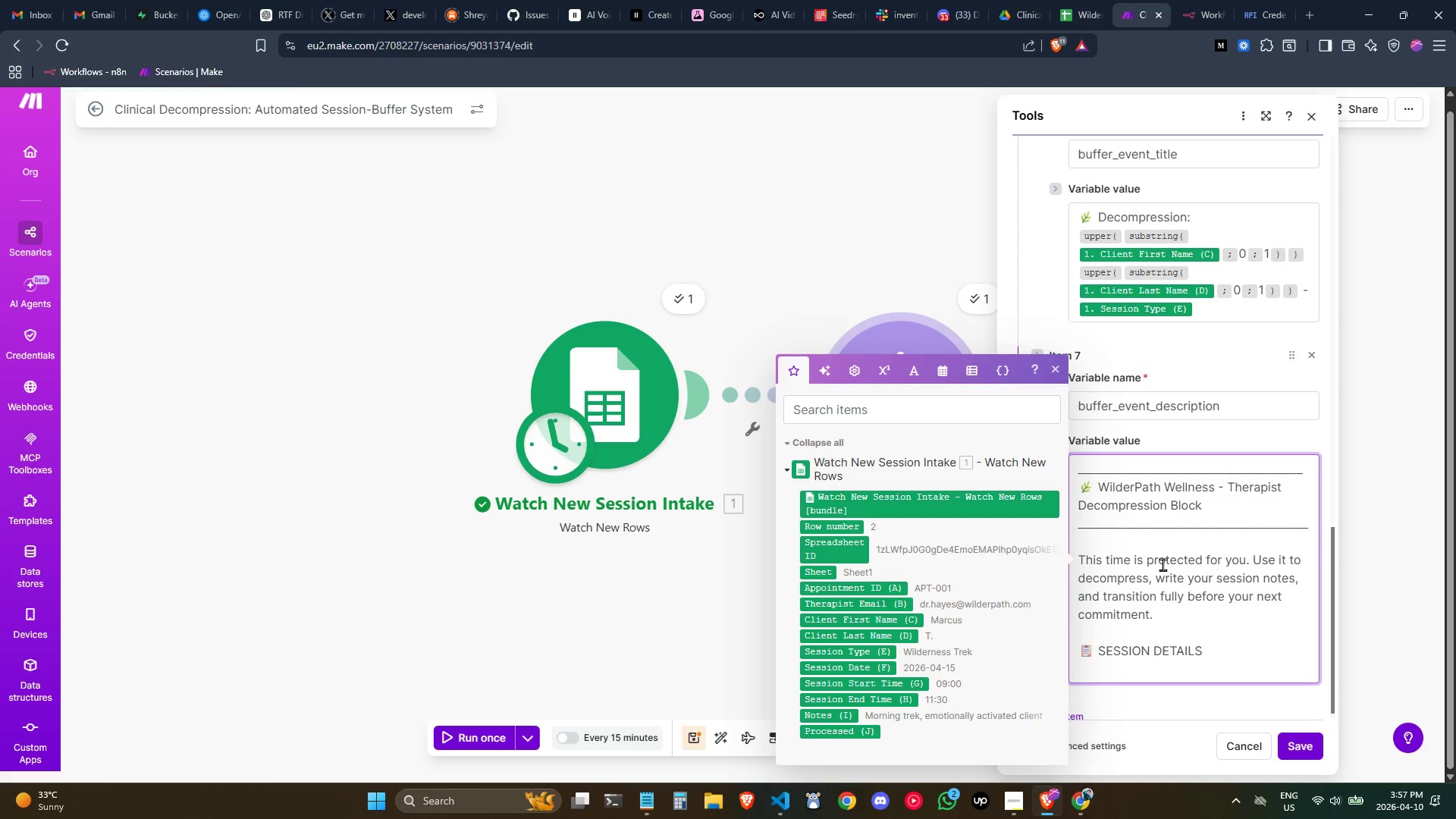 
scroll: coordinate [1163, 564], scroll_direction: down, amount: 1.0
 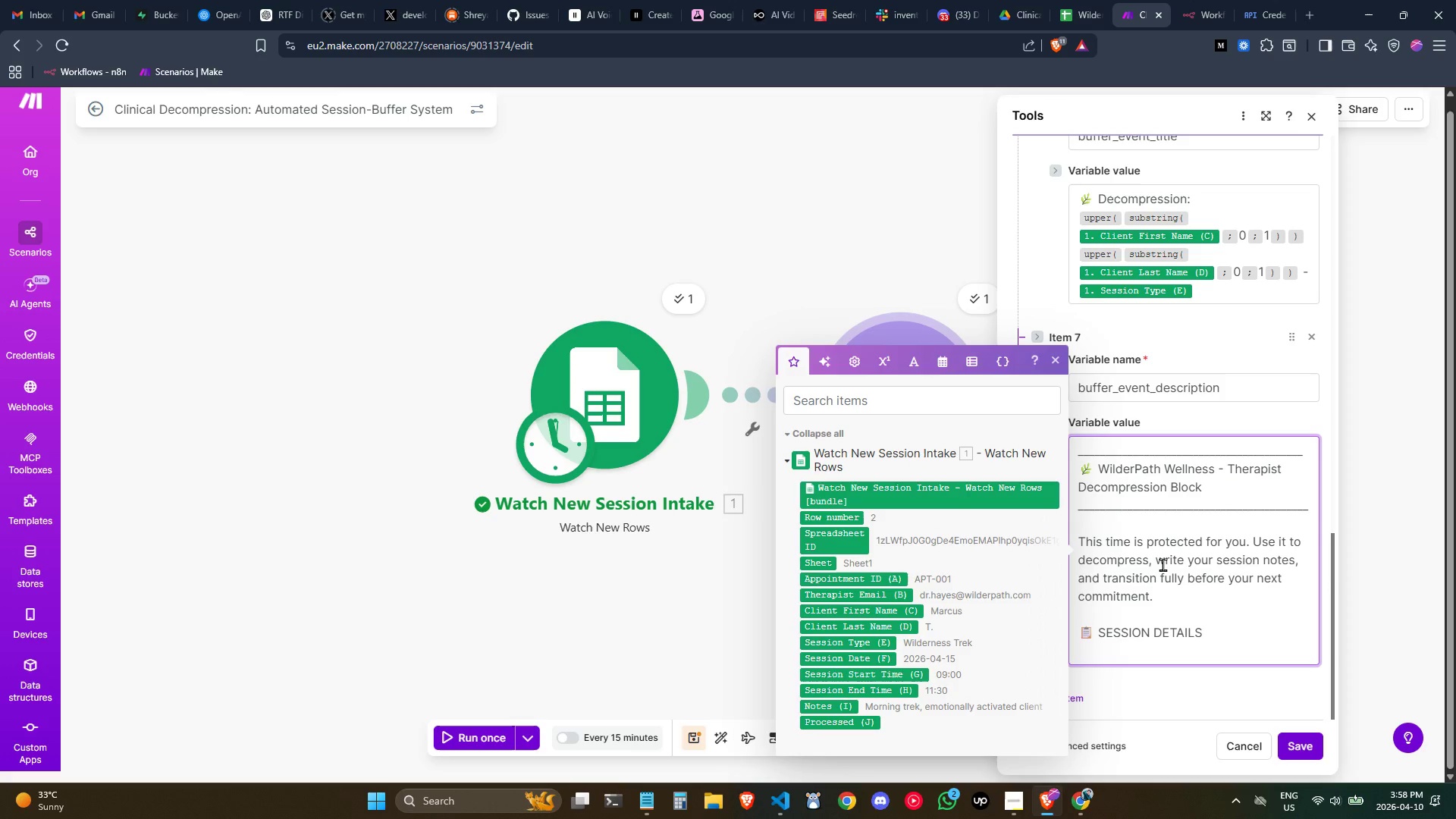 
type(Session Type: )
 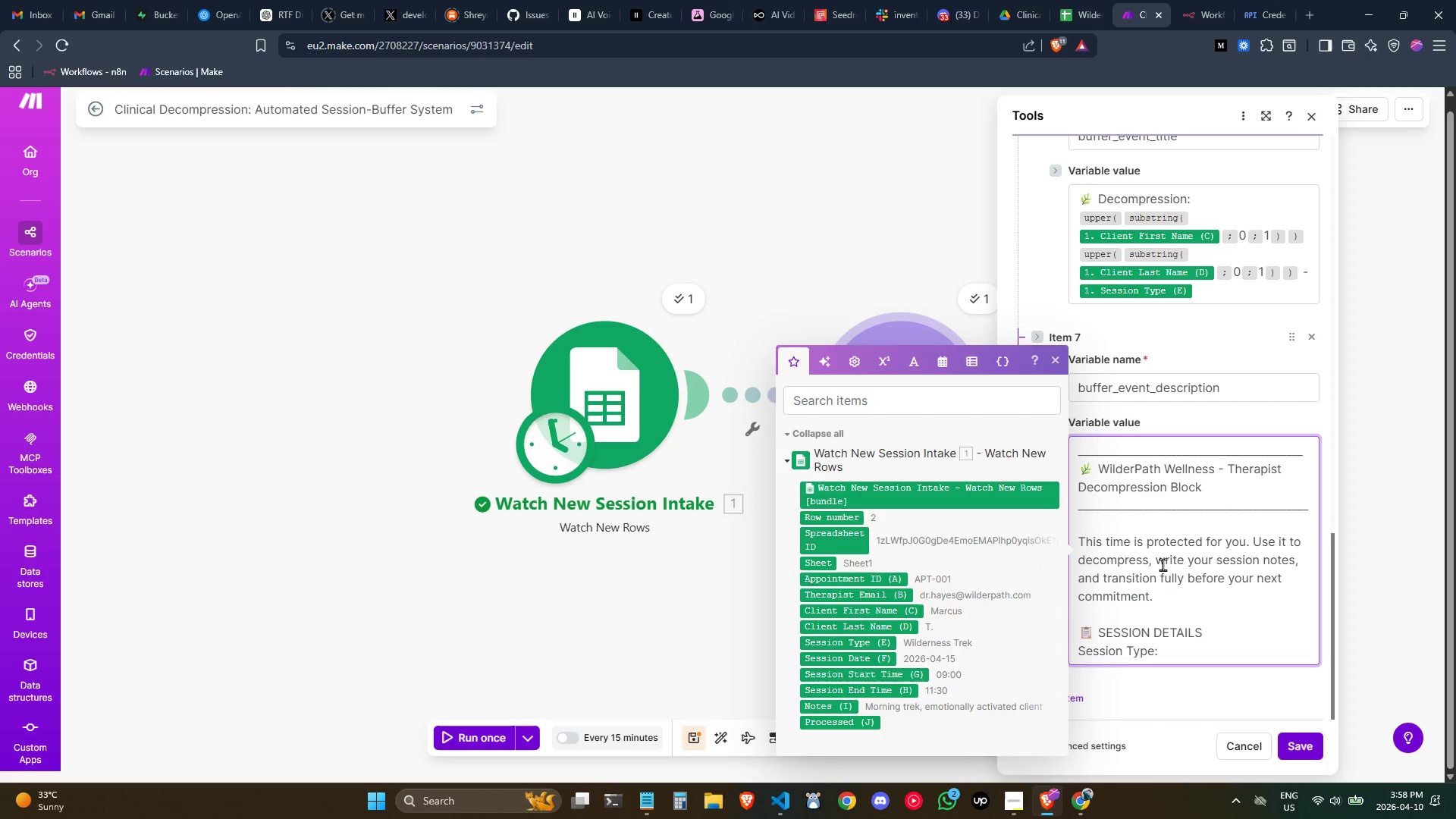 
left_click([871, 644])
 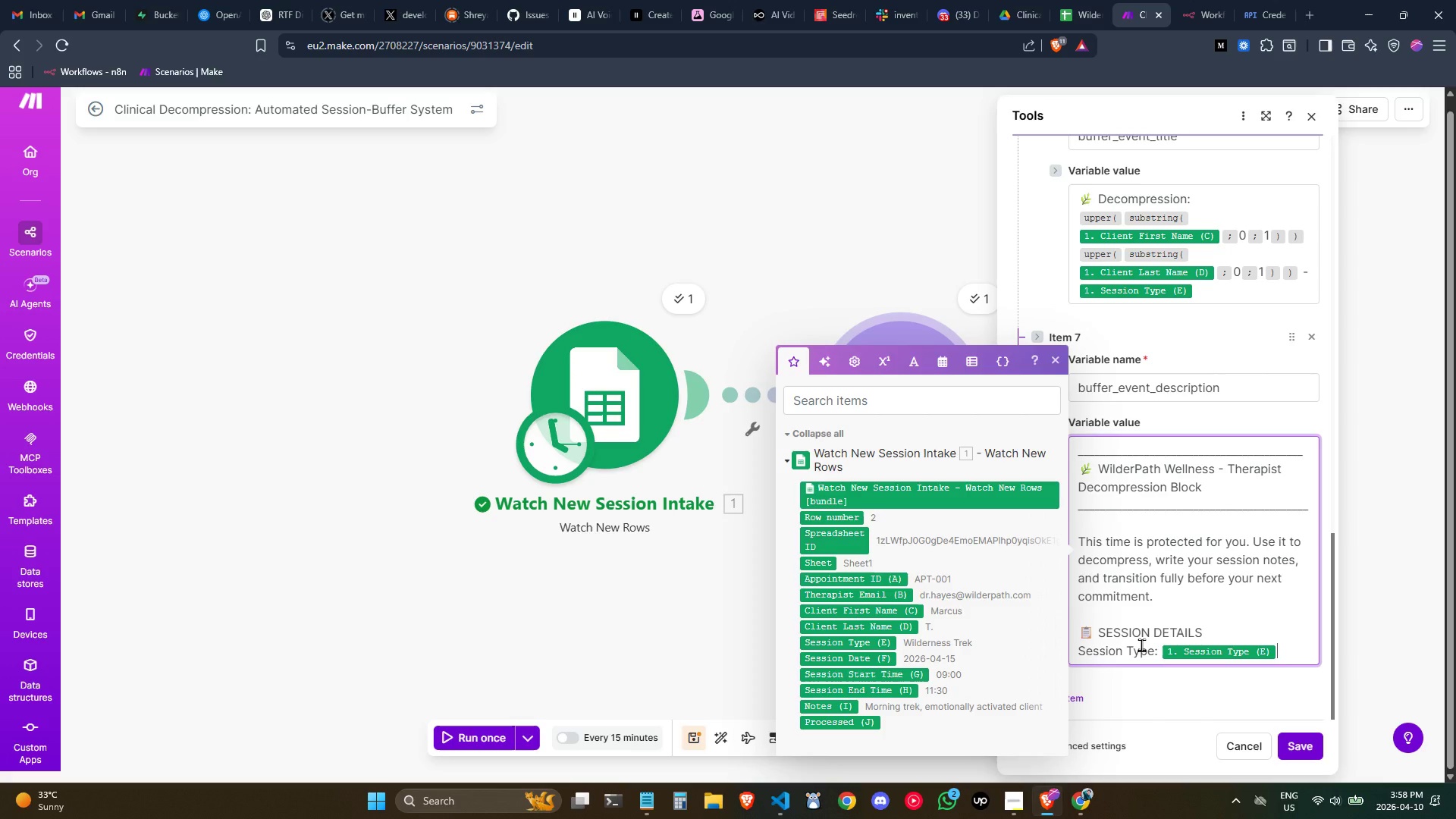 
key(Enter)
 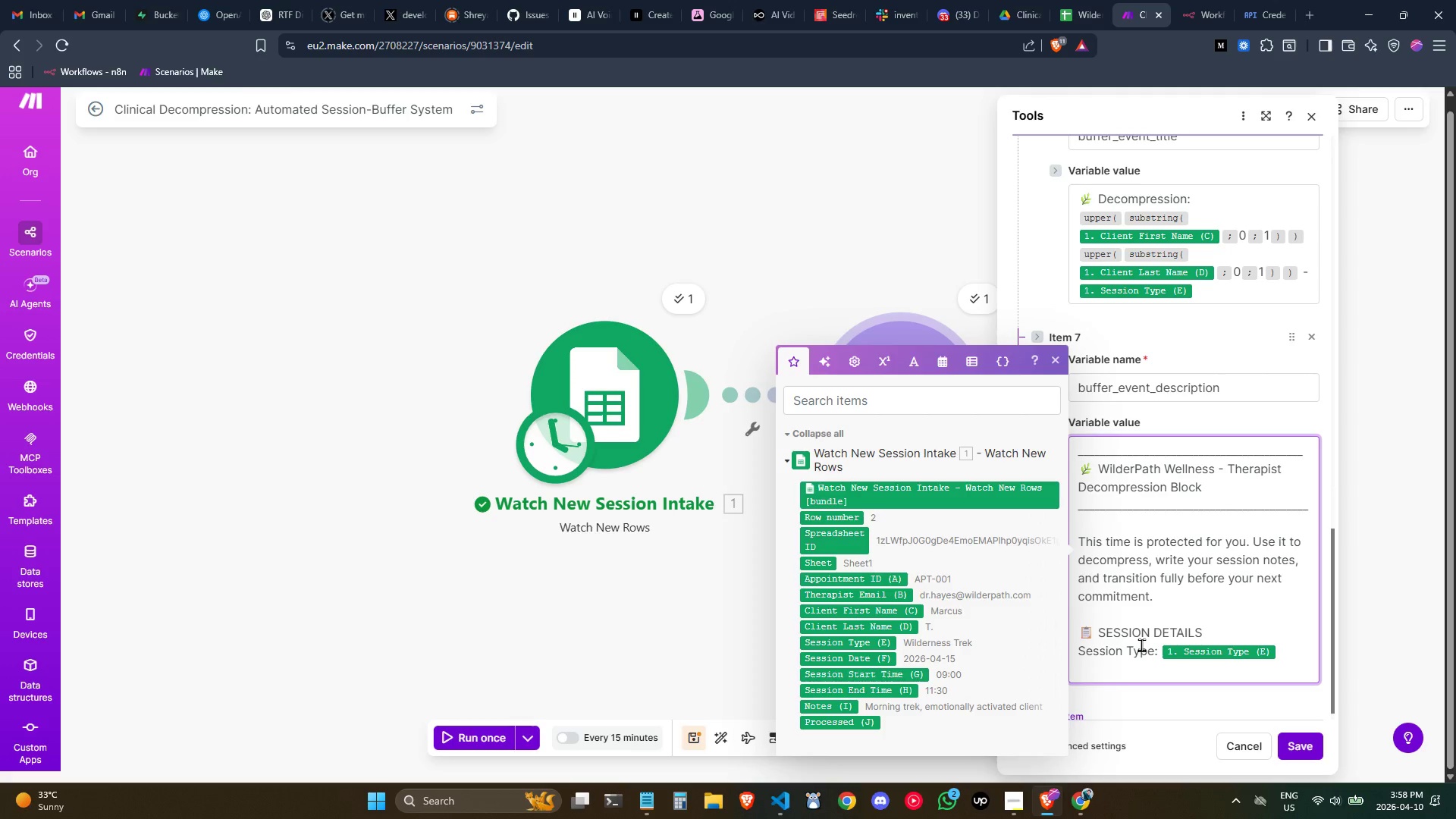 
type(Client Initials: /upper)
 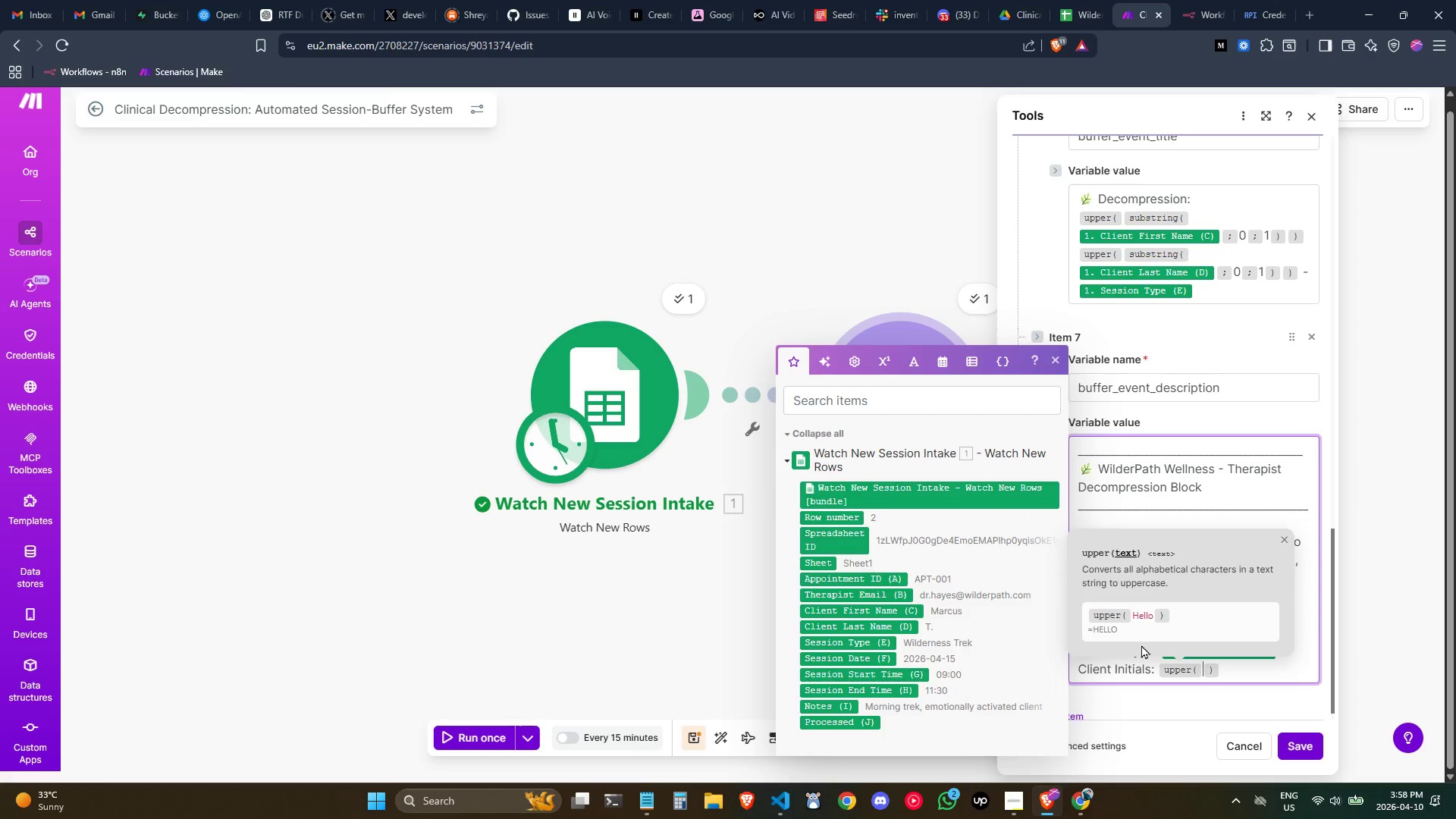 
 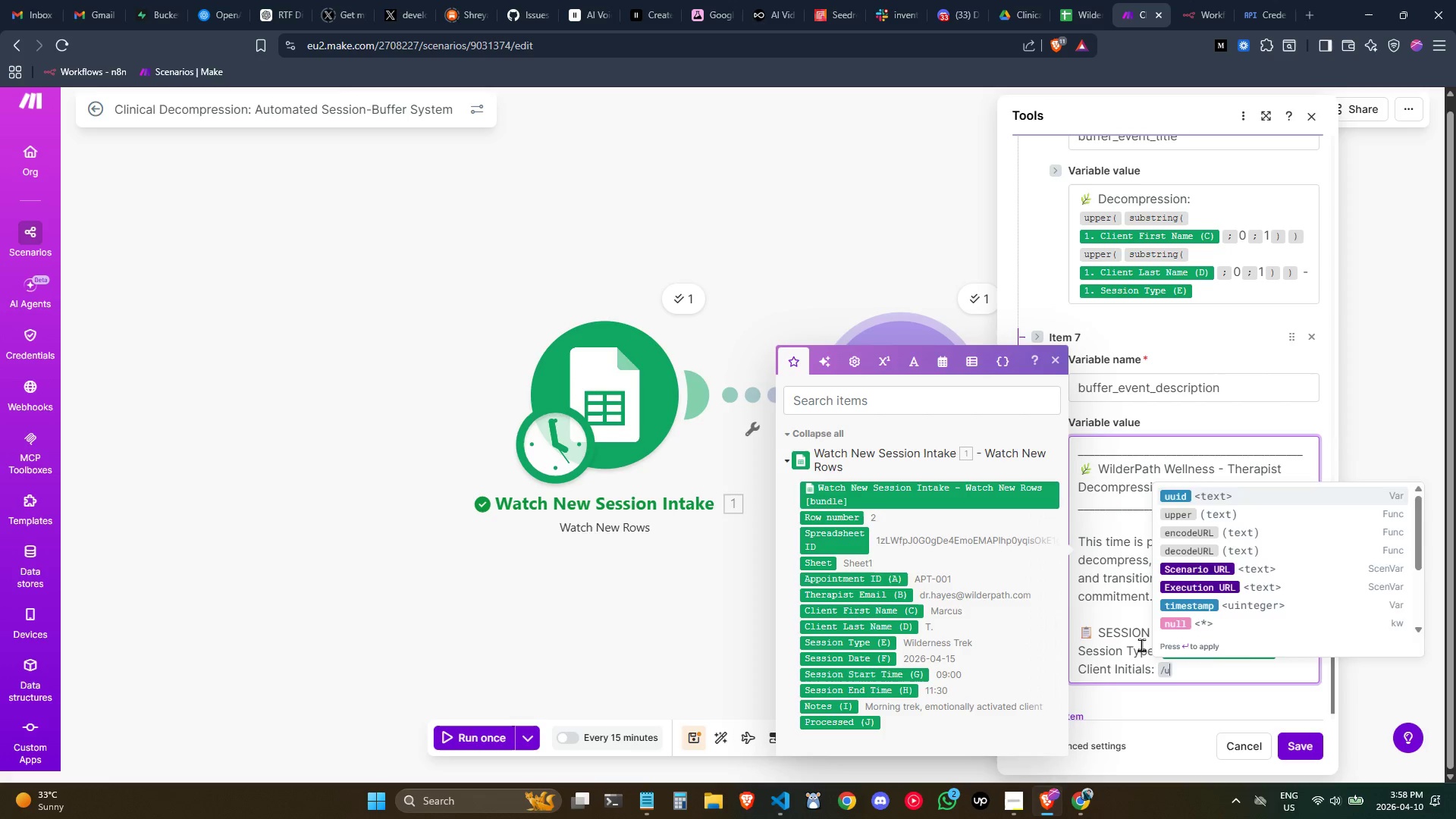 
key(Enter)
 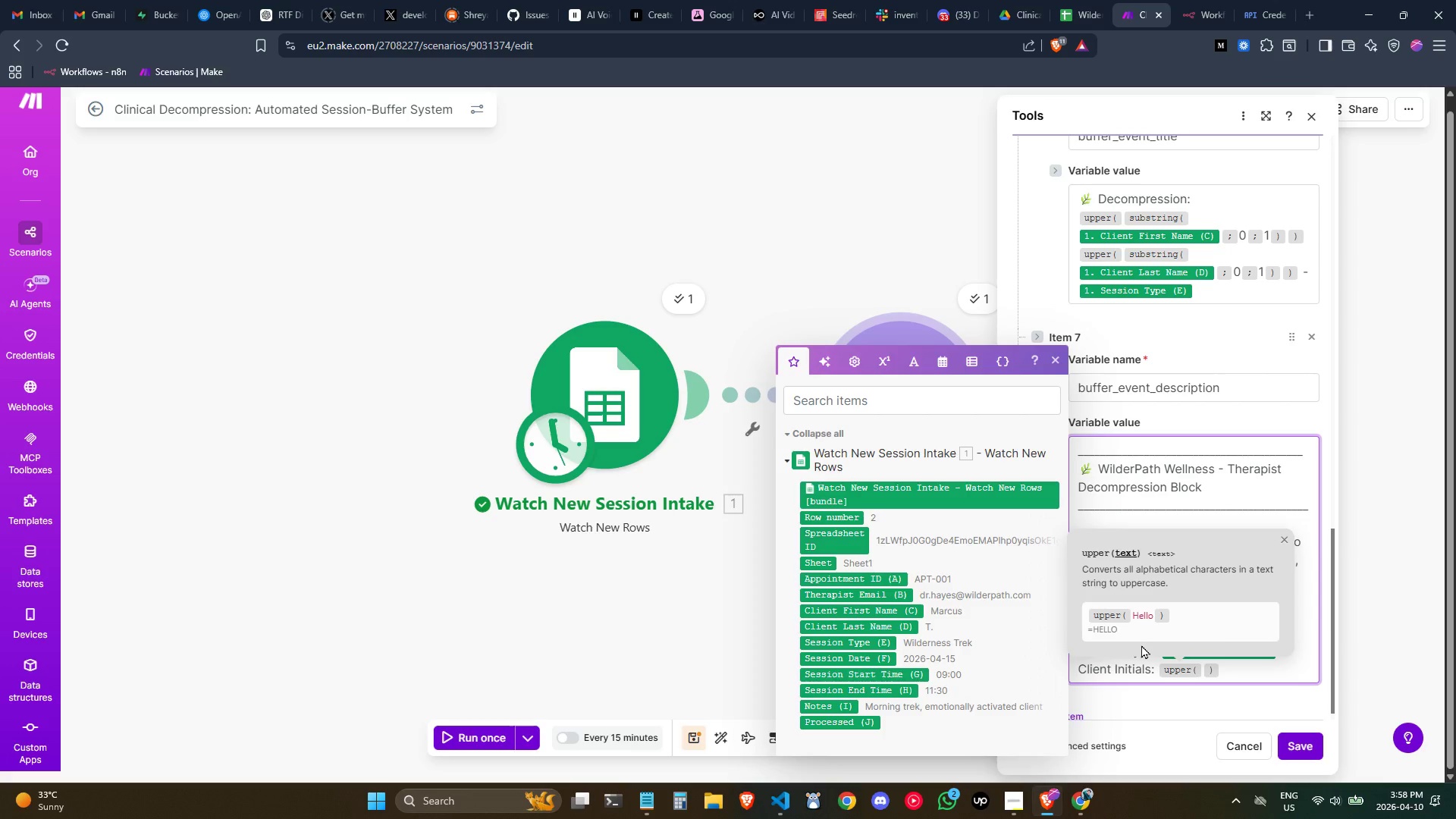 
type(/ler)
key(Backspace)
type(ft)
 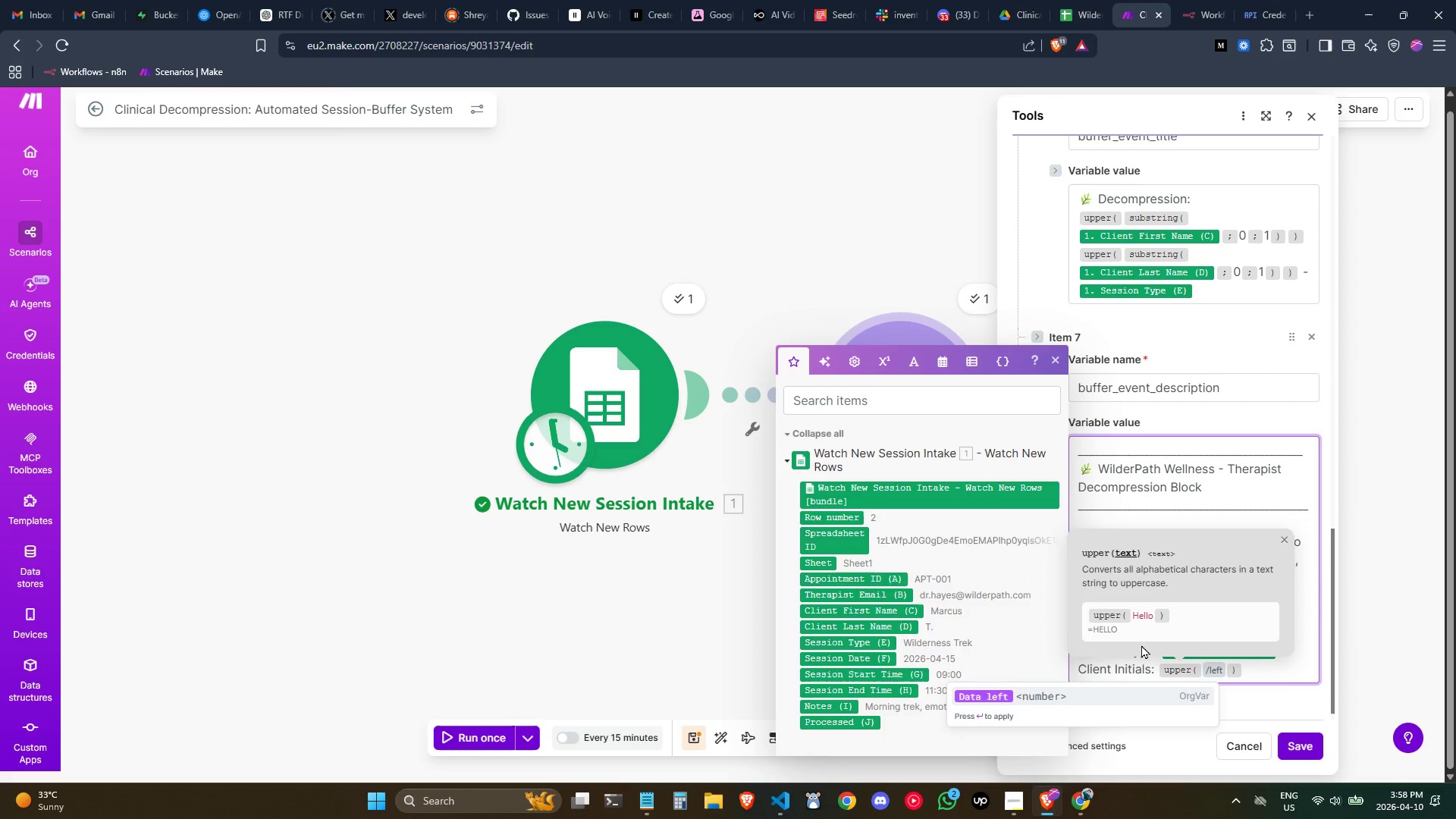 
key(Enter)
 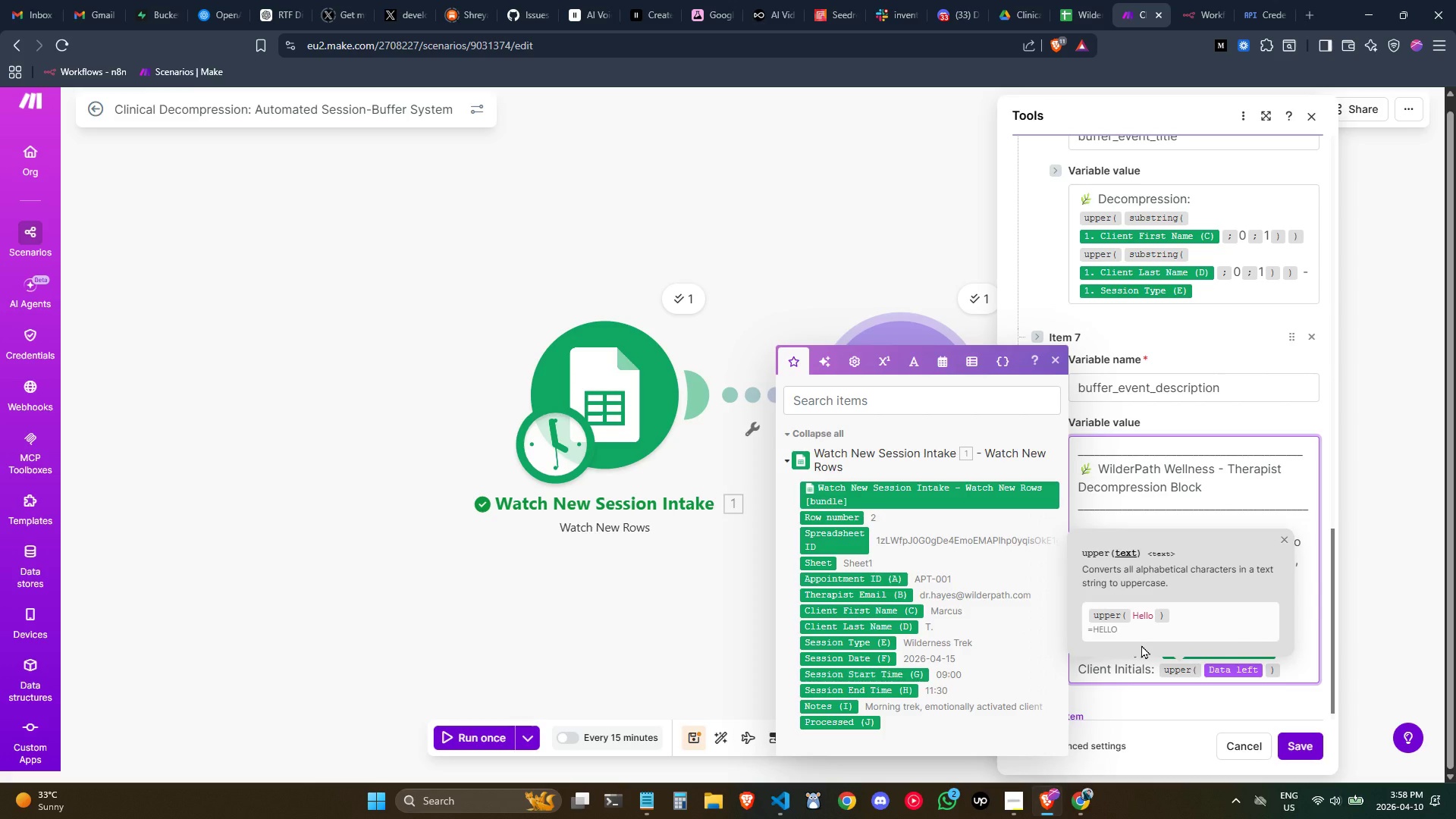 
key(Control+Backspace)
 